 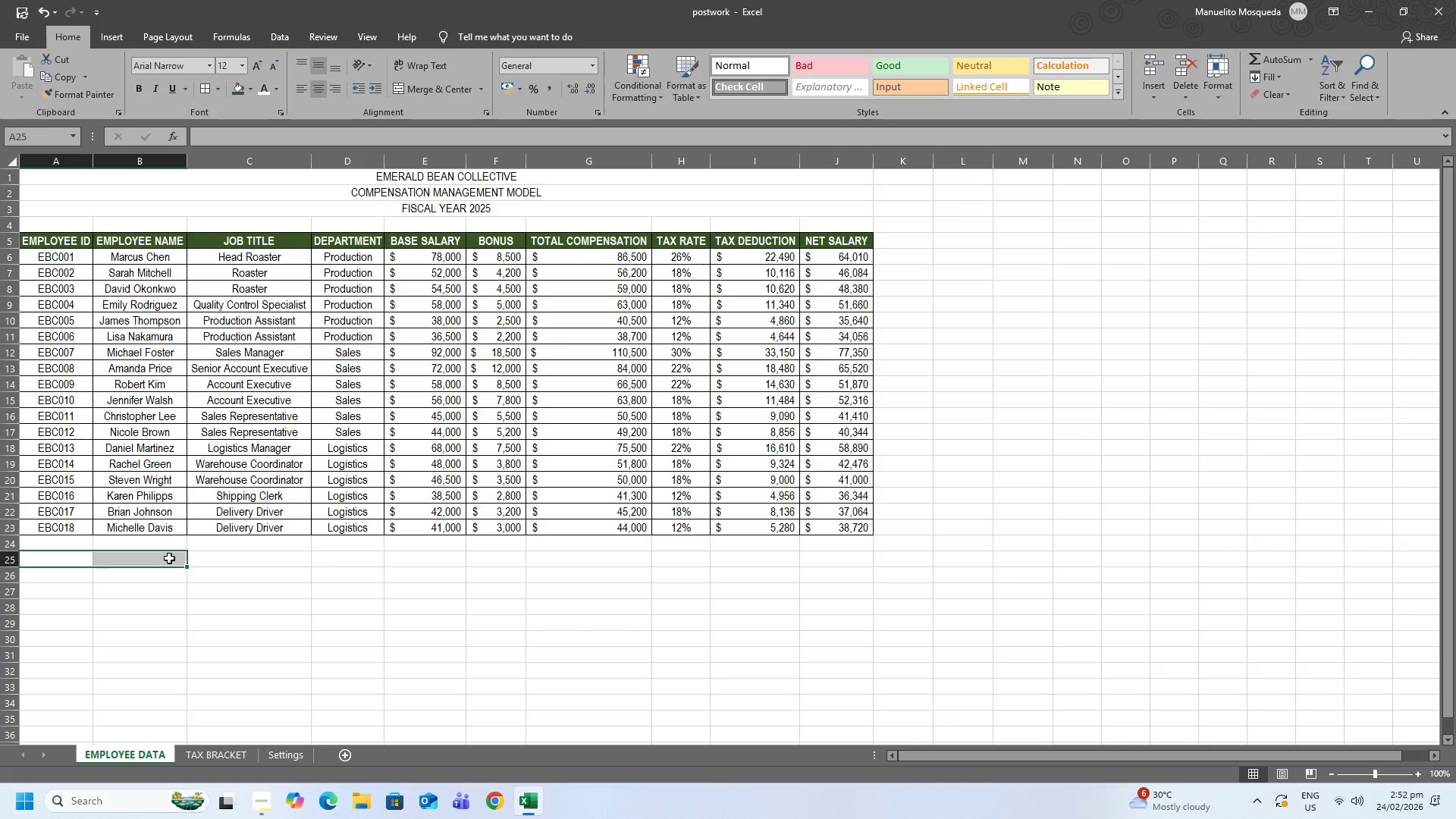 
left_click([59, 559])
 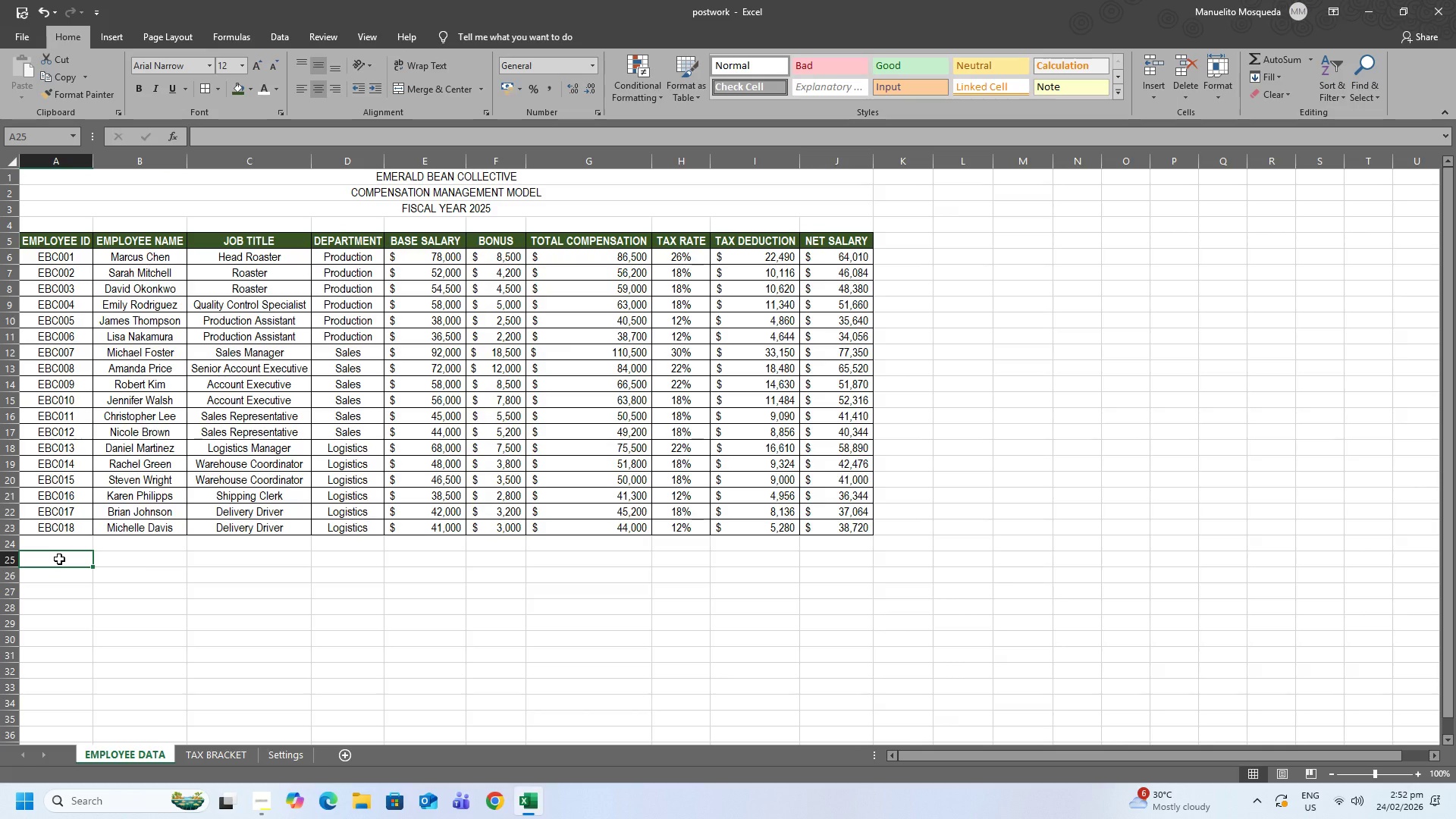 
type(summSUMMARY STATISTICS)
 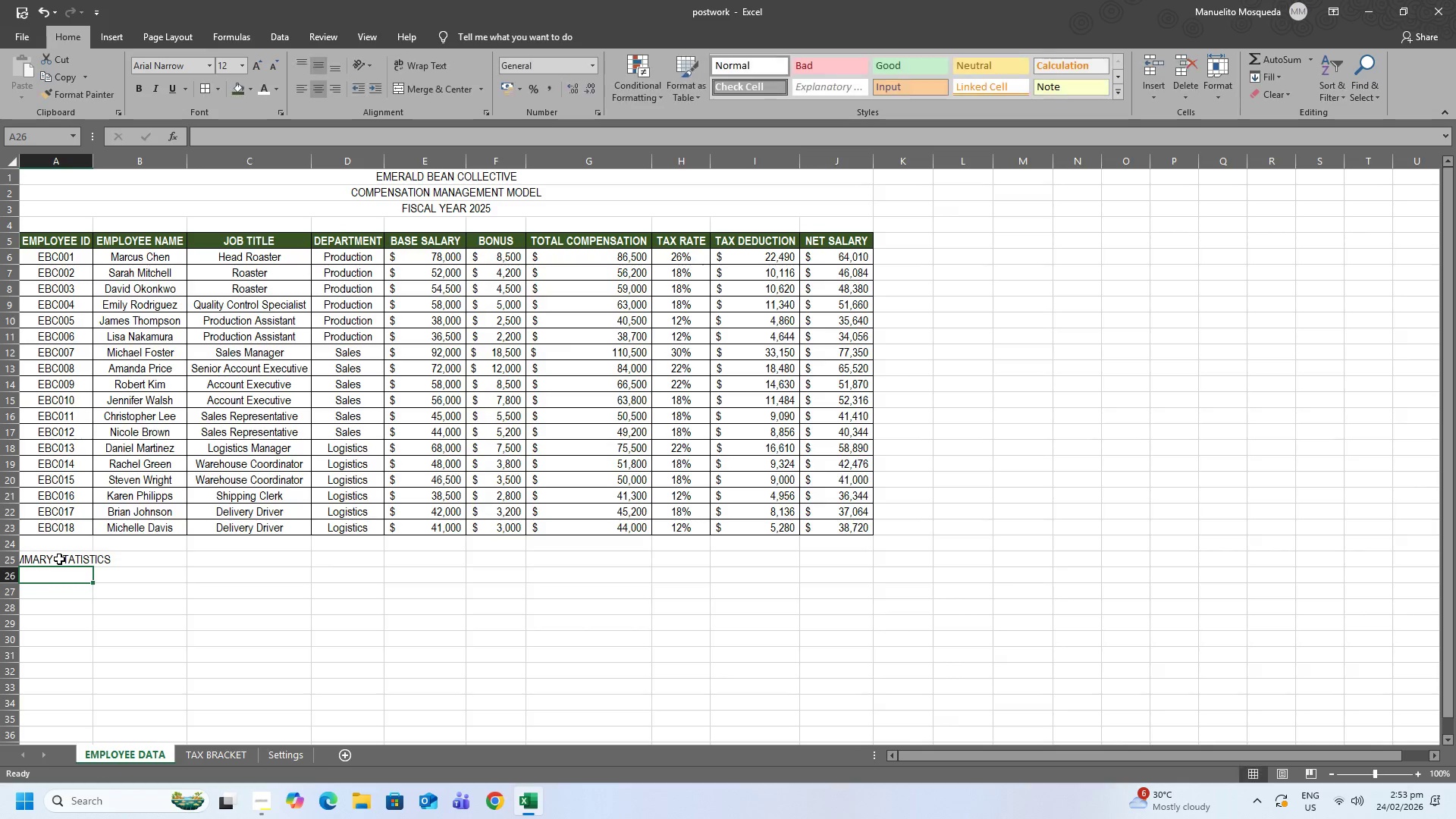 
hold_key(key=Backspace, duration=0.64)
 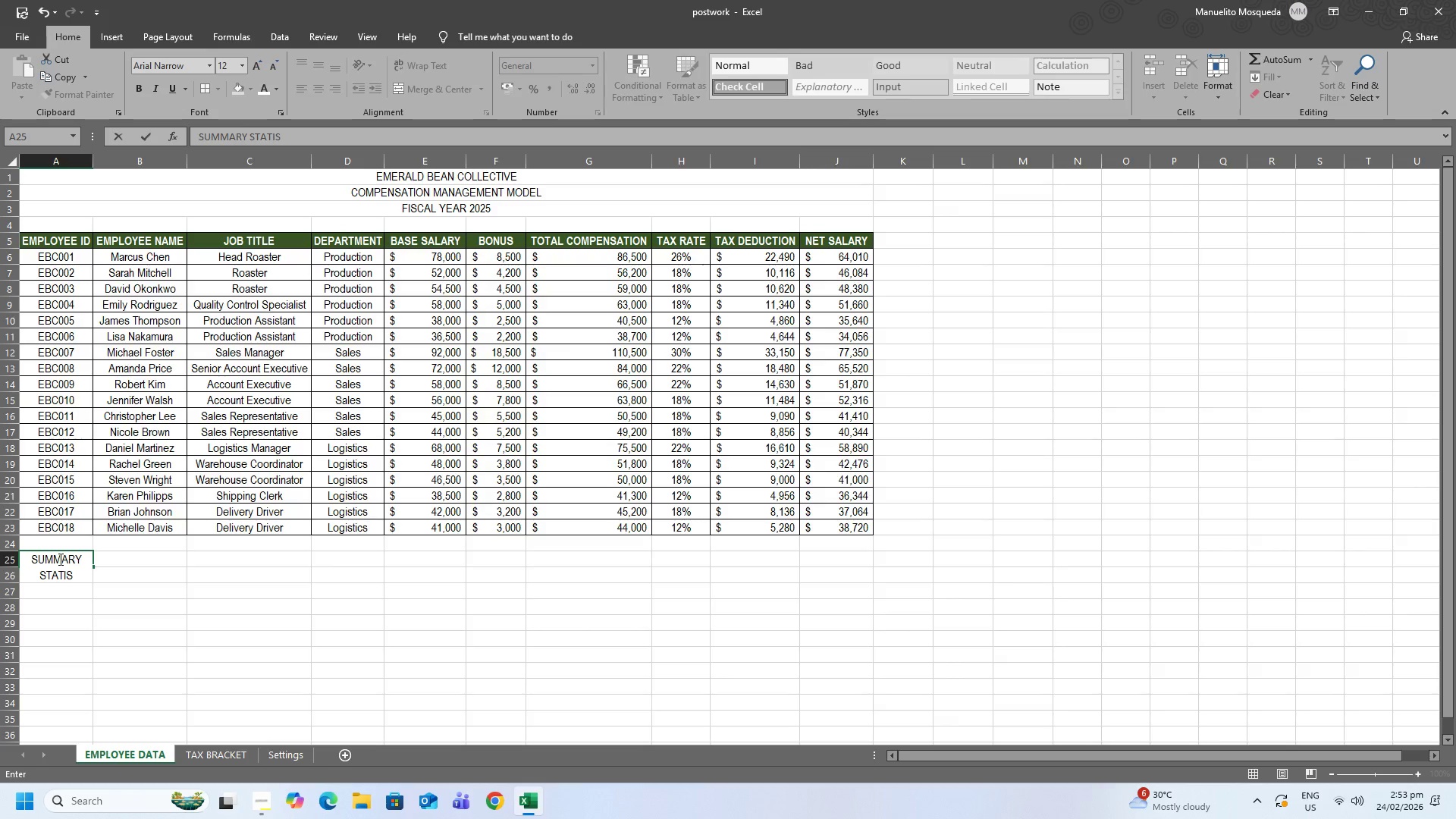 
key(Enter)
 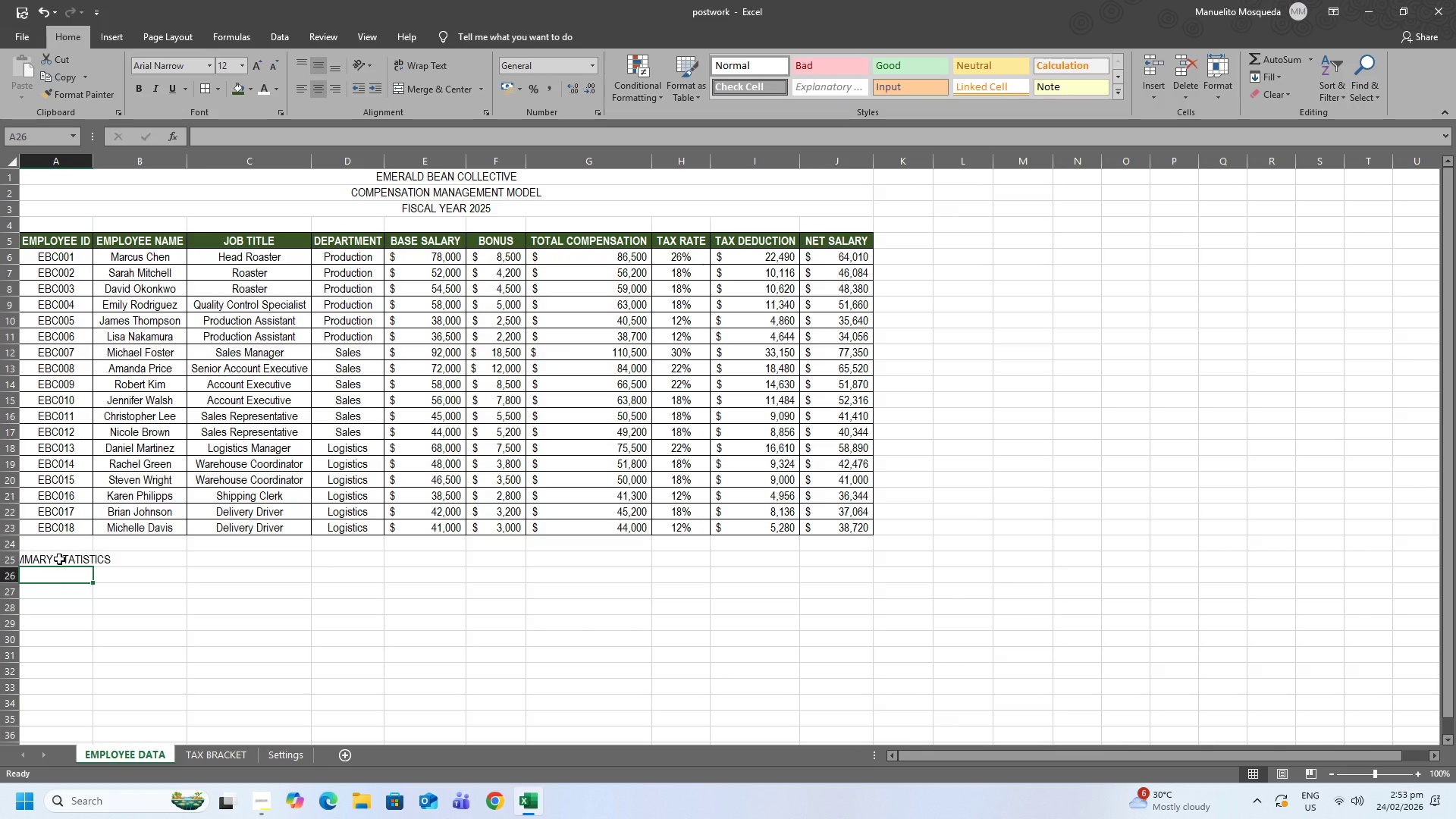 
left_click_drag(start_coordinate=[59, 559], to_coordinate=[127, 560])
 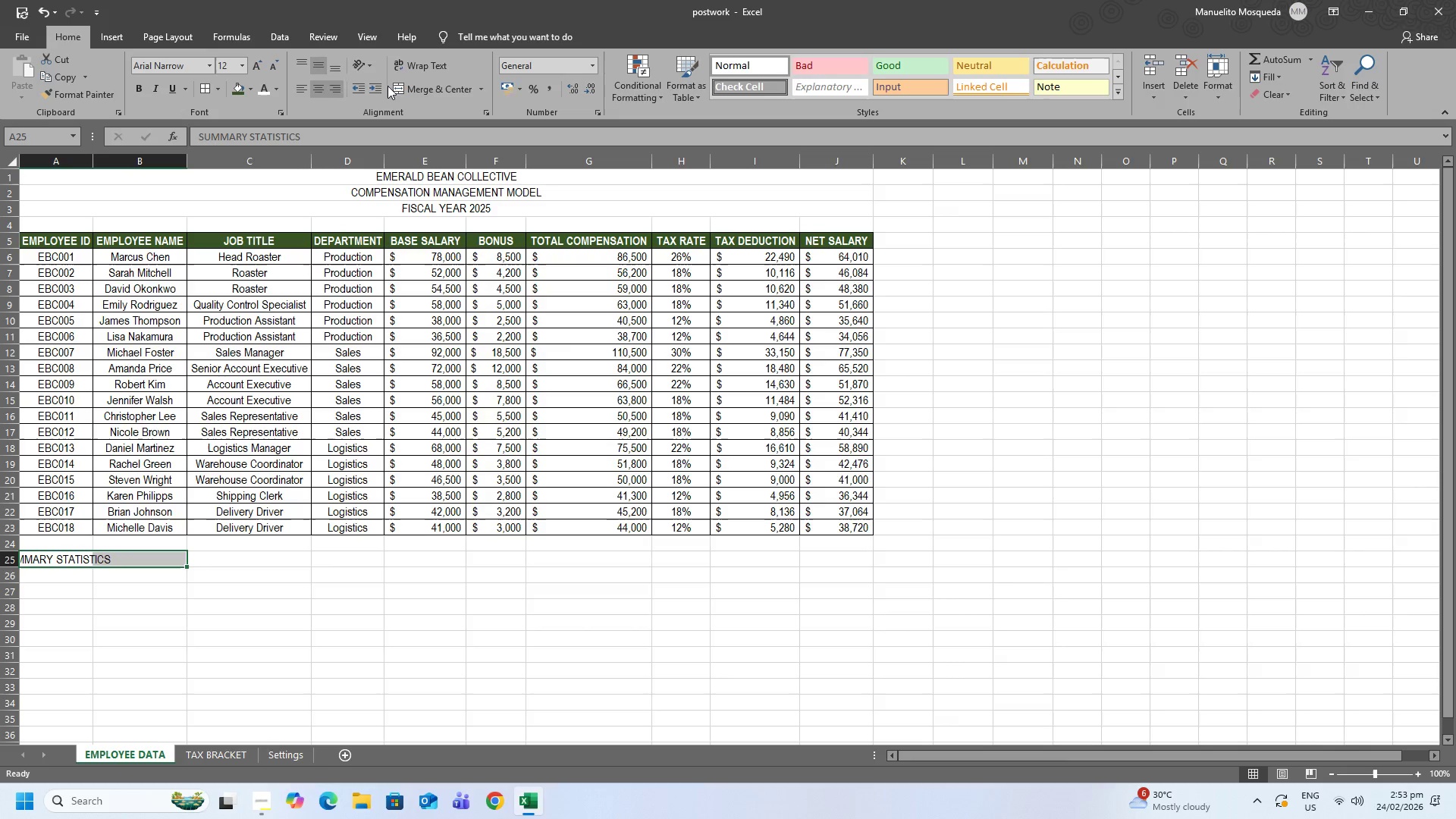 
left_click([425, 89])
 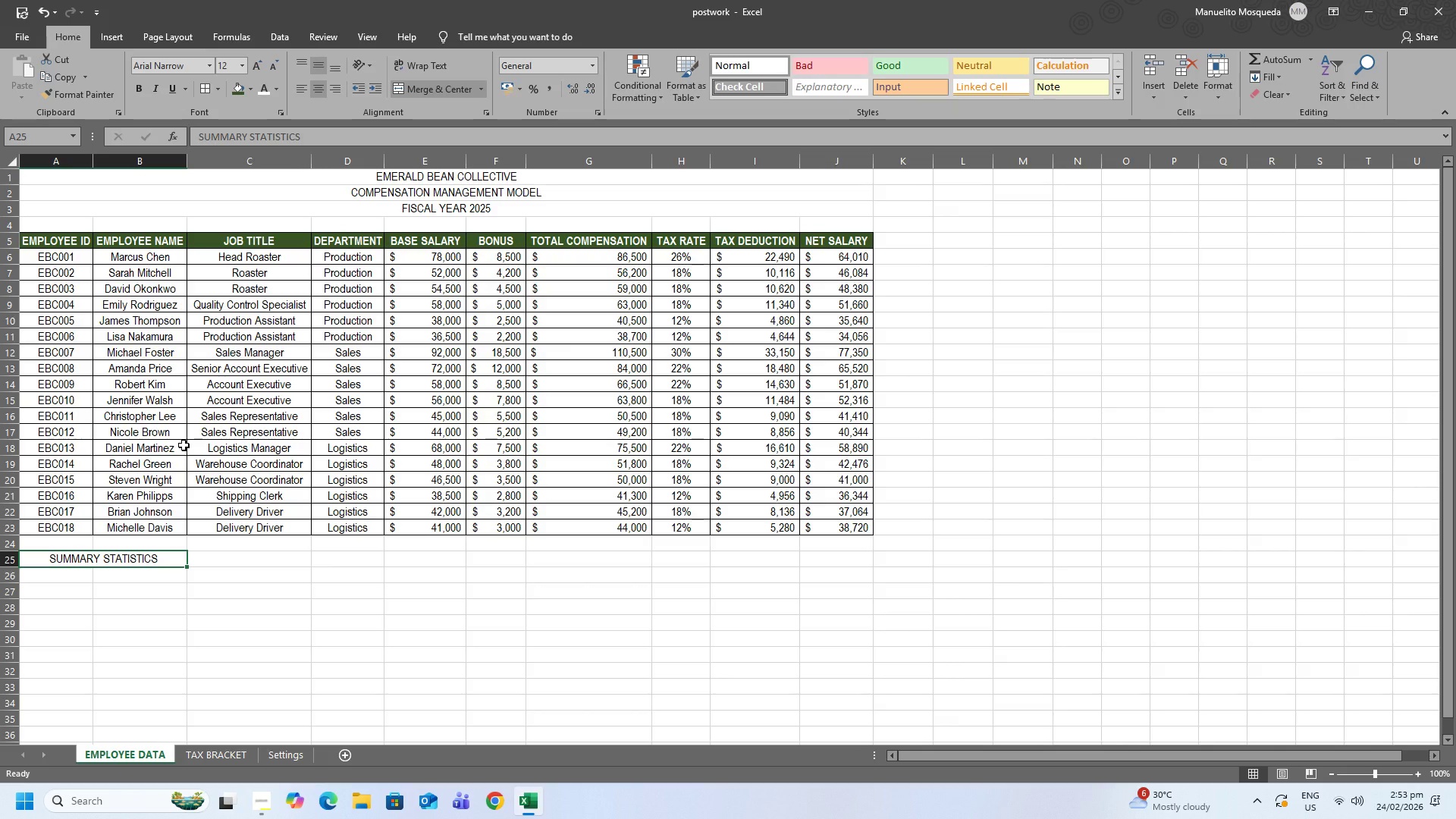 
key(Control+B)
 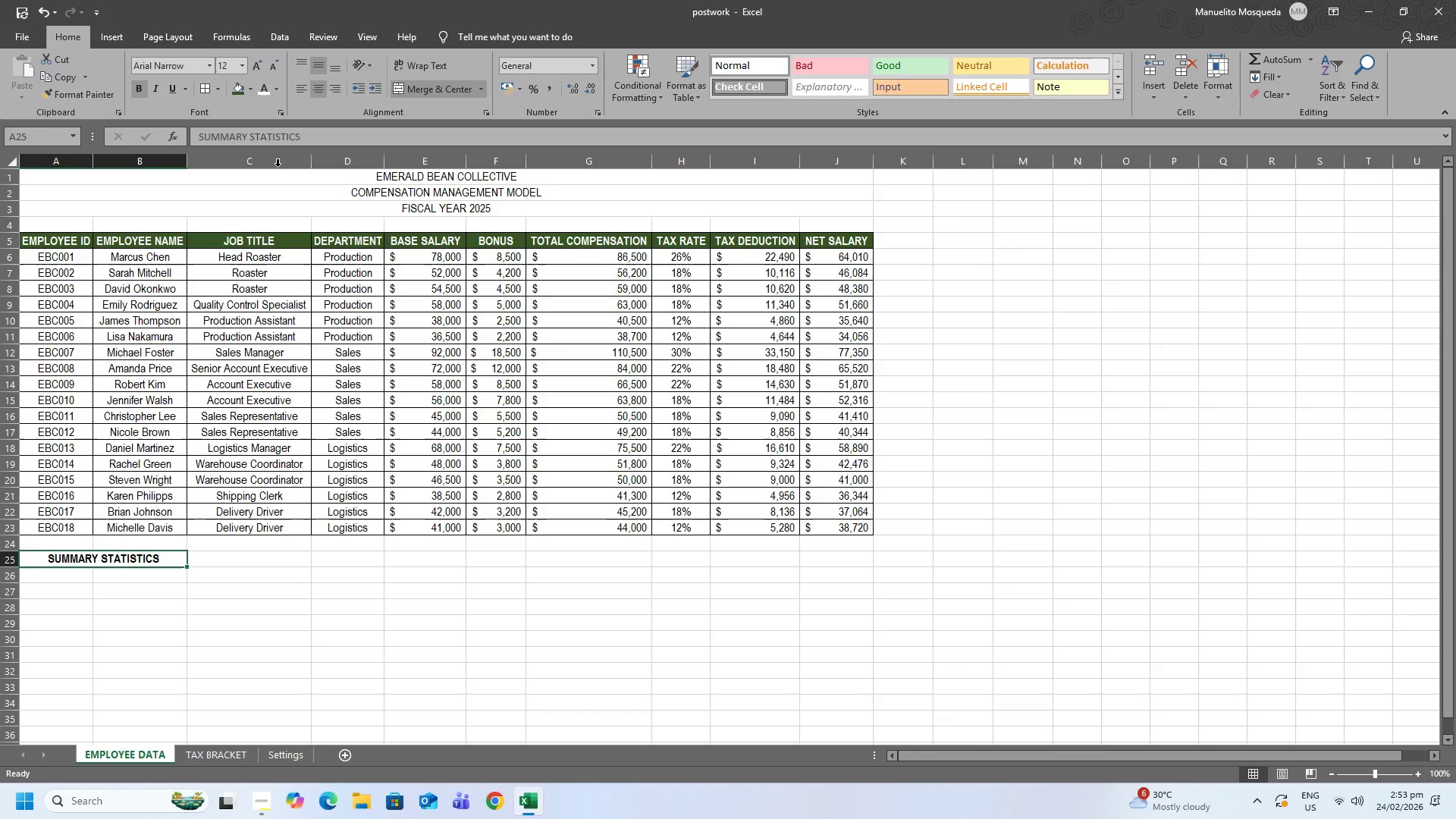 
left_click([236, 89])
 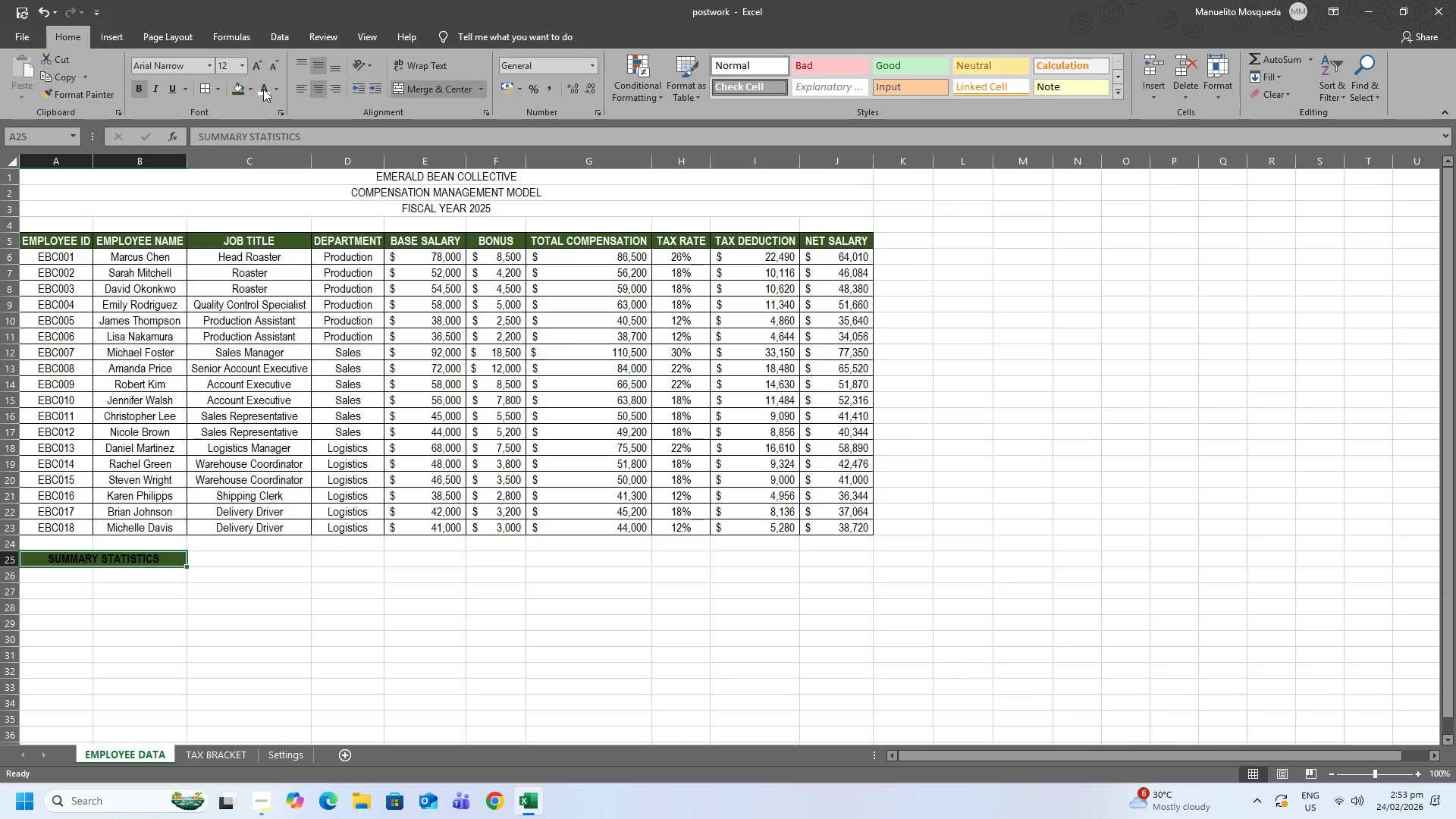 
left_click([260, 92])
 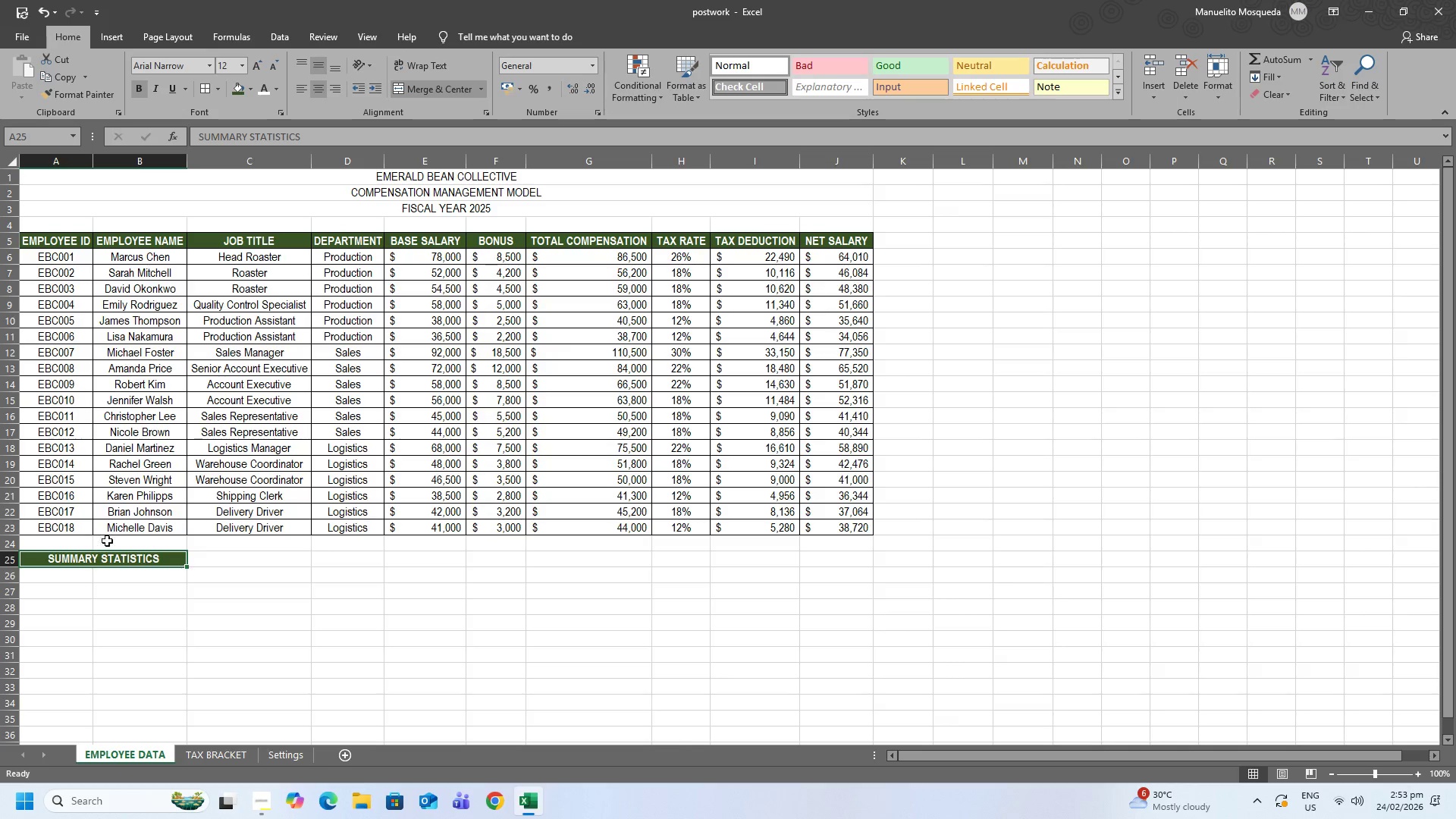 
left_click([114, 612])
 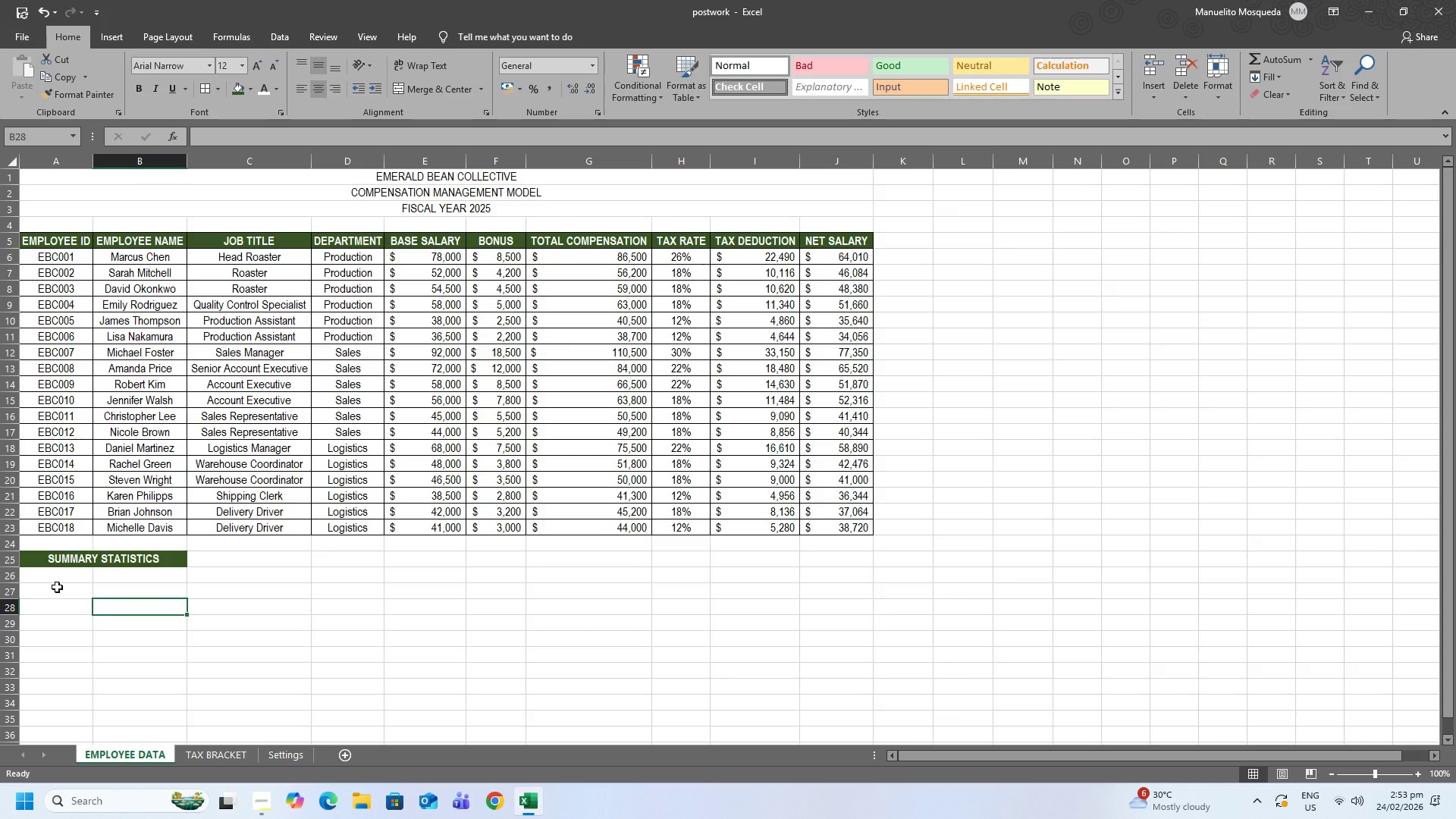 
left_click([45, 579])
 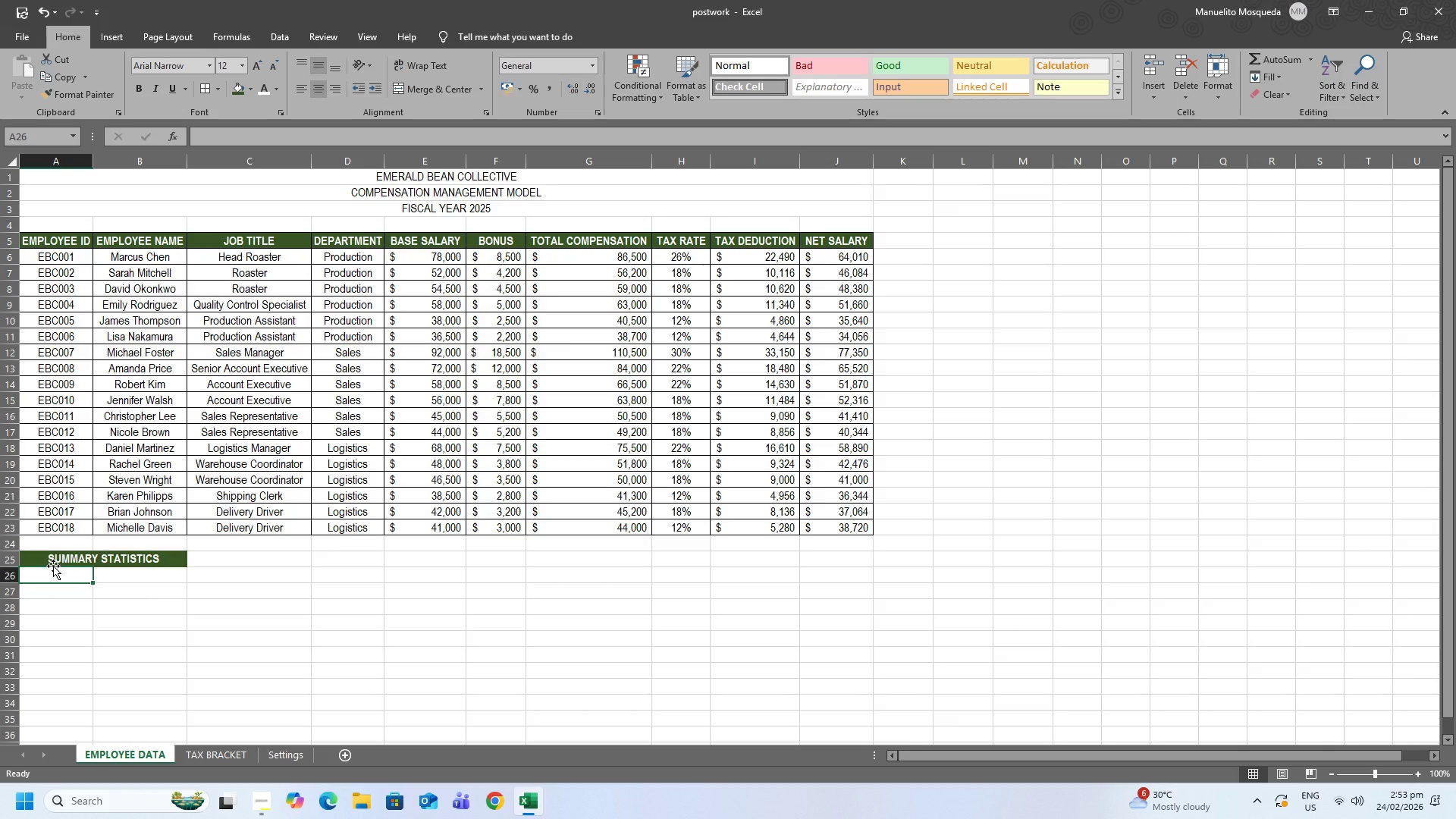 
left_click([146, 573])
 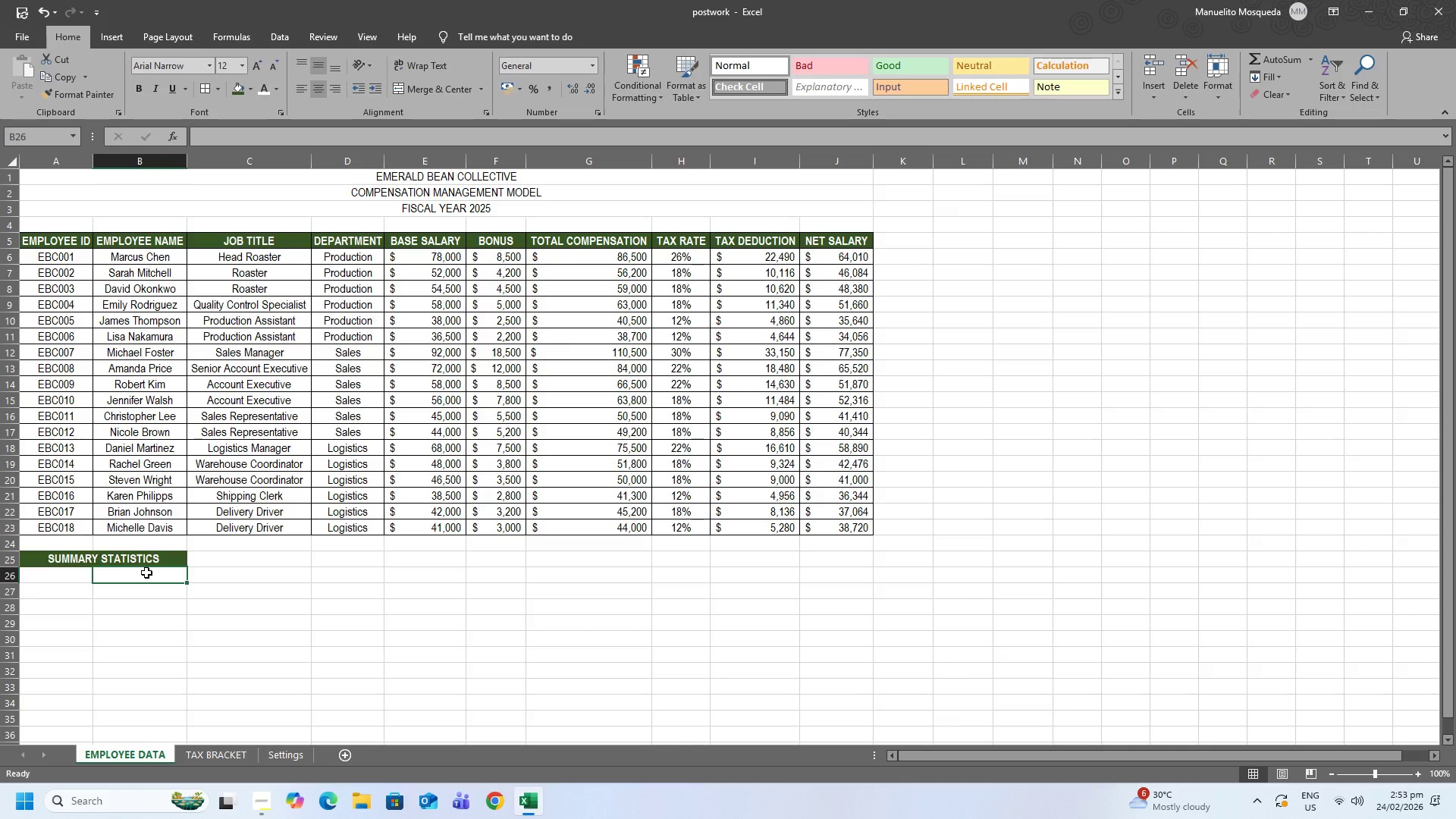 
type(=COUNTA()
 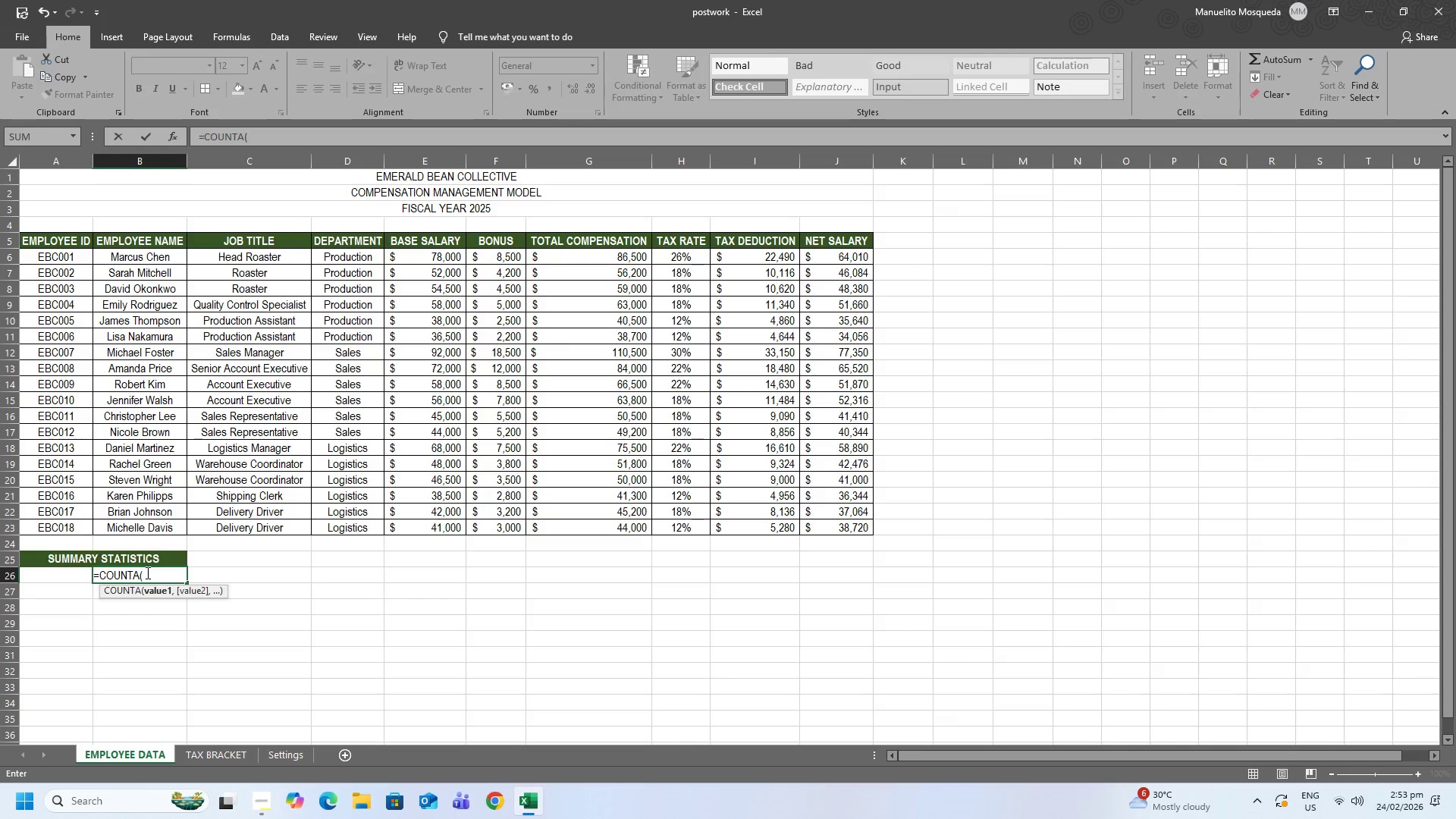 
wait(5.34)
 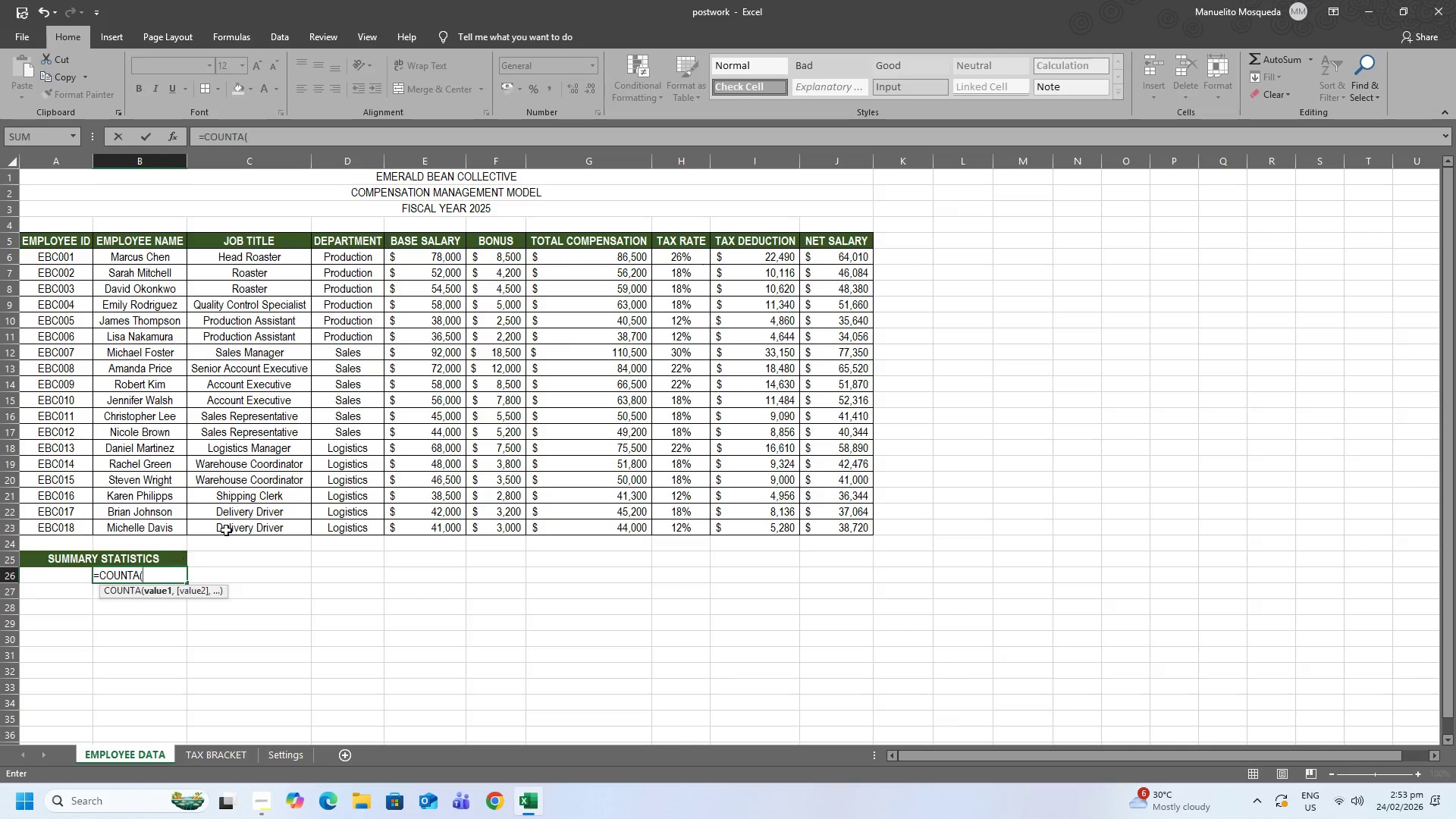 
left_click_drag(start_coordinate=[49, 259], to_coordinate=[39, 519])
 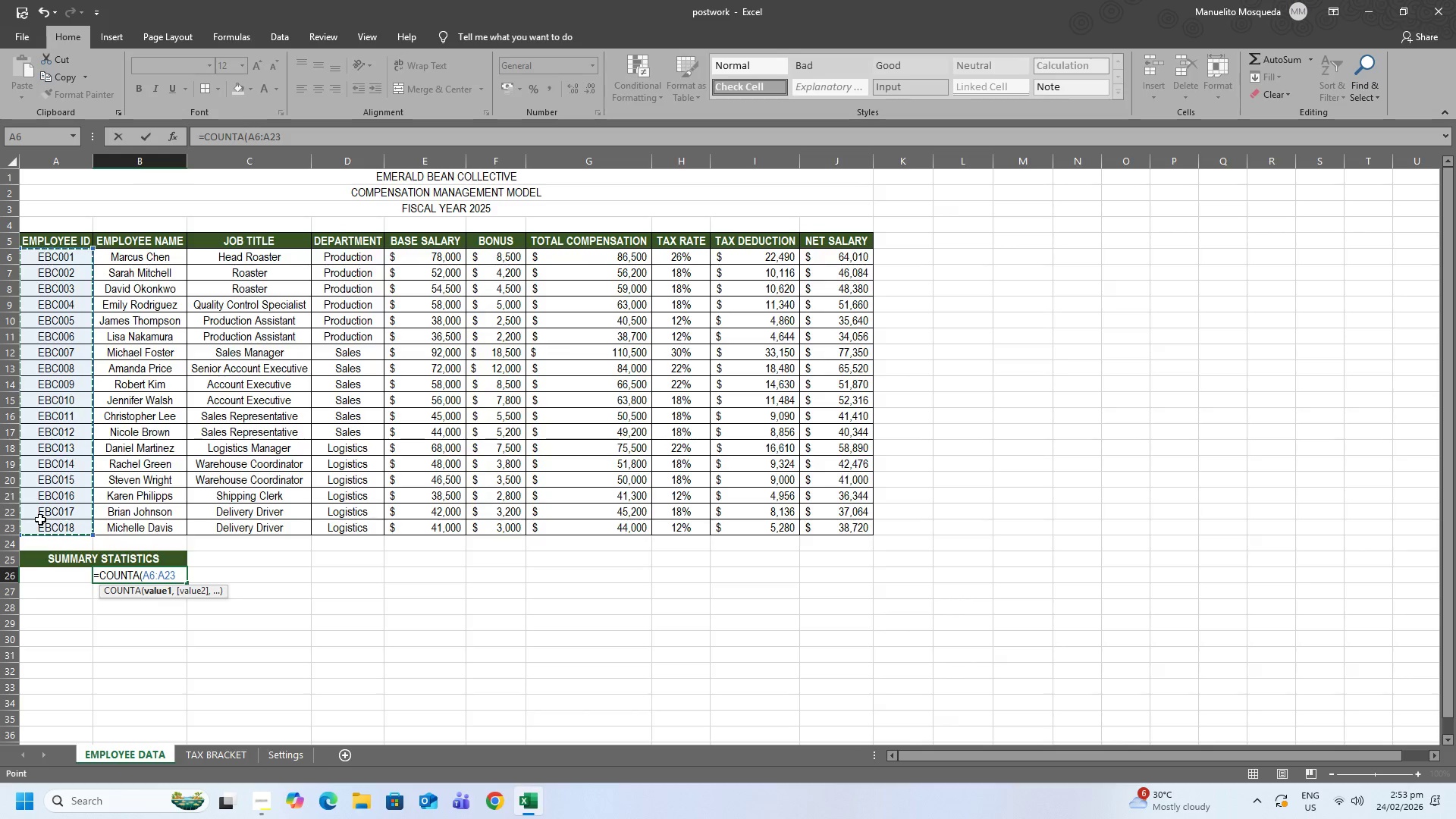 
key(Shift+0)
 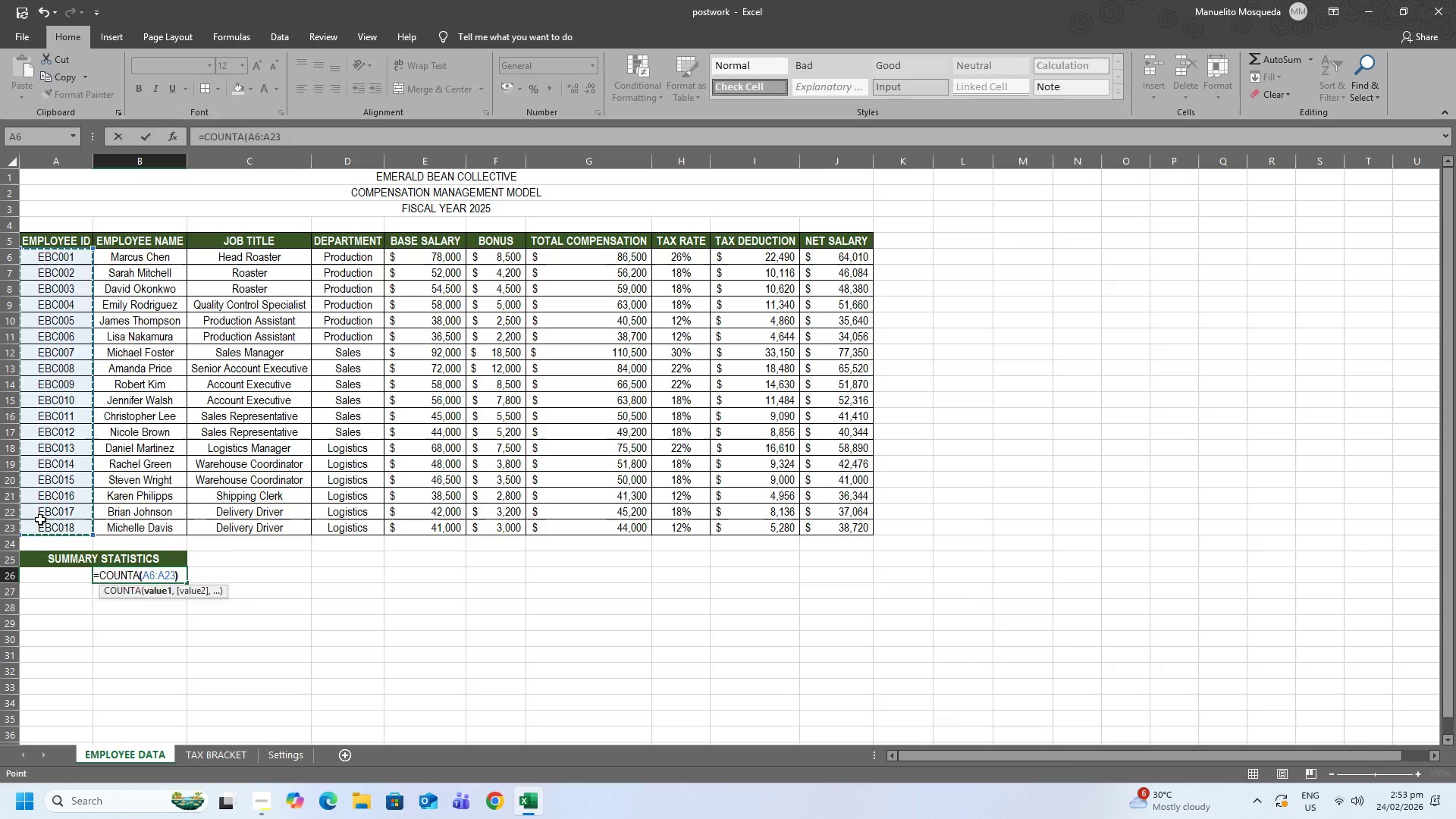 
key(Enter)
 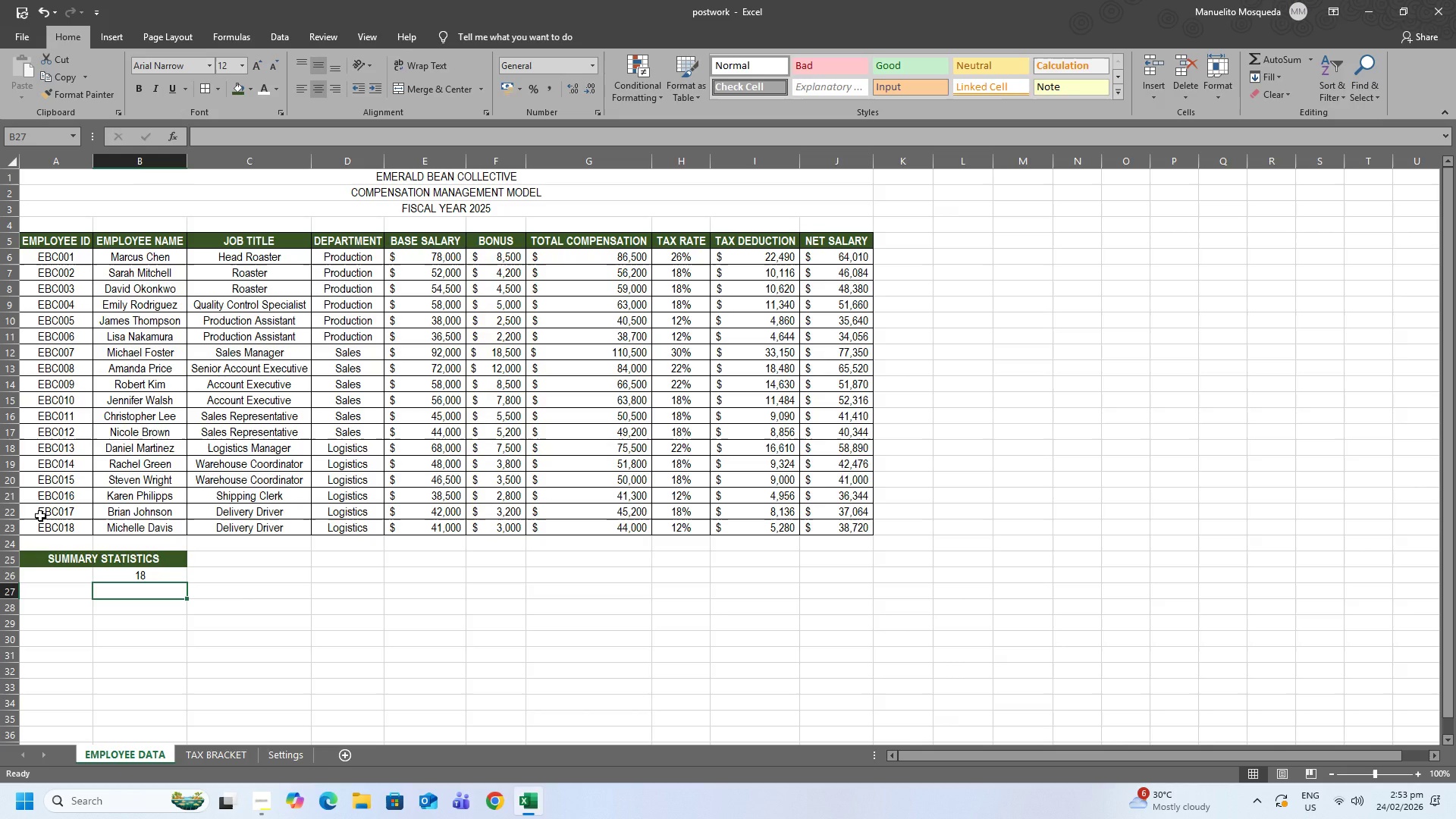 
left_click([38, 578])
 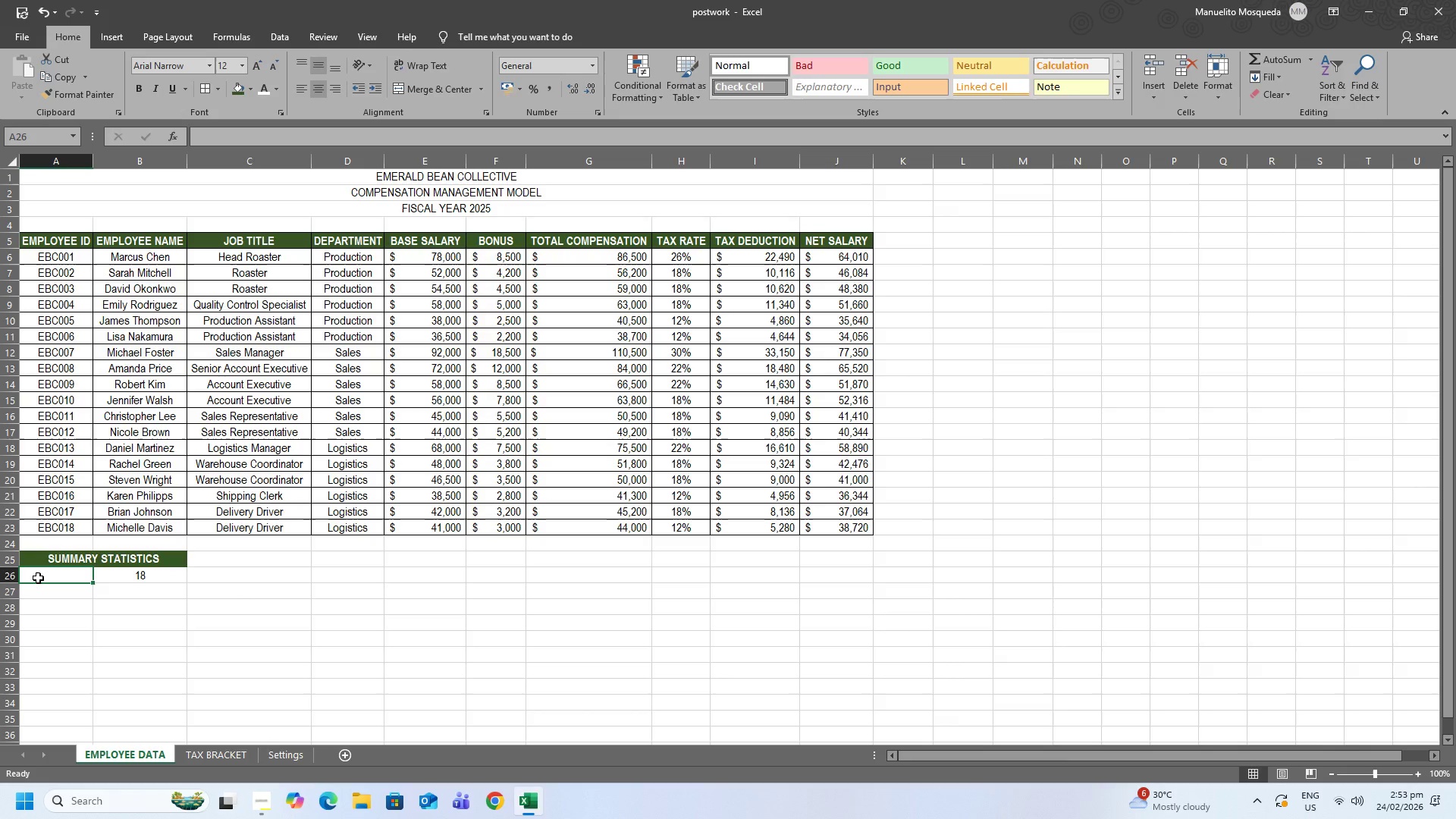 
type(Total Employees)
 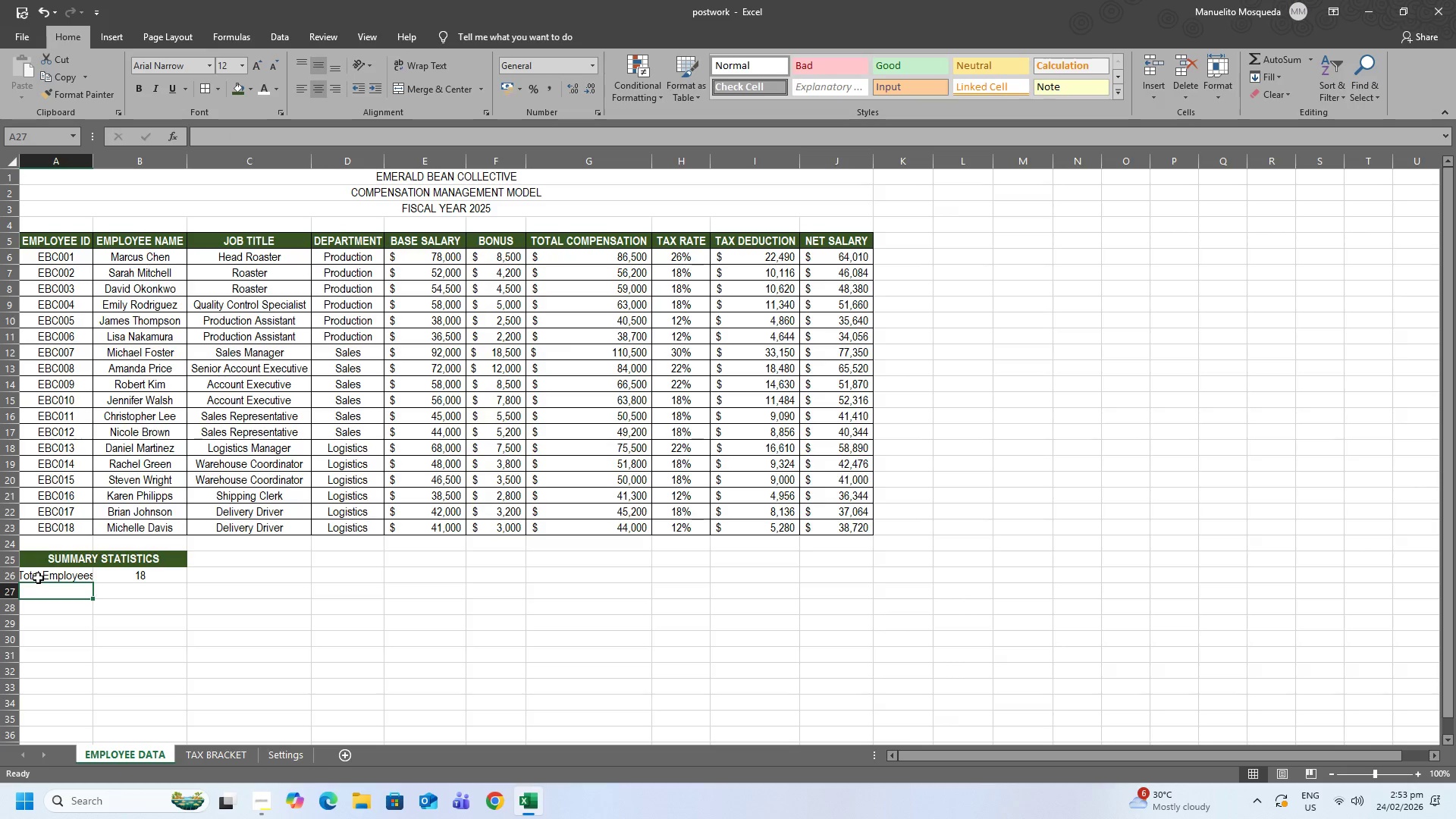 
 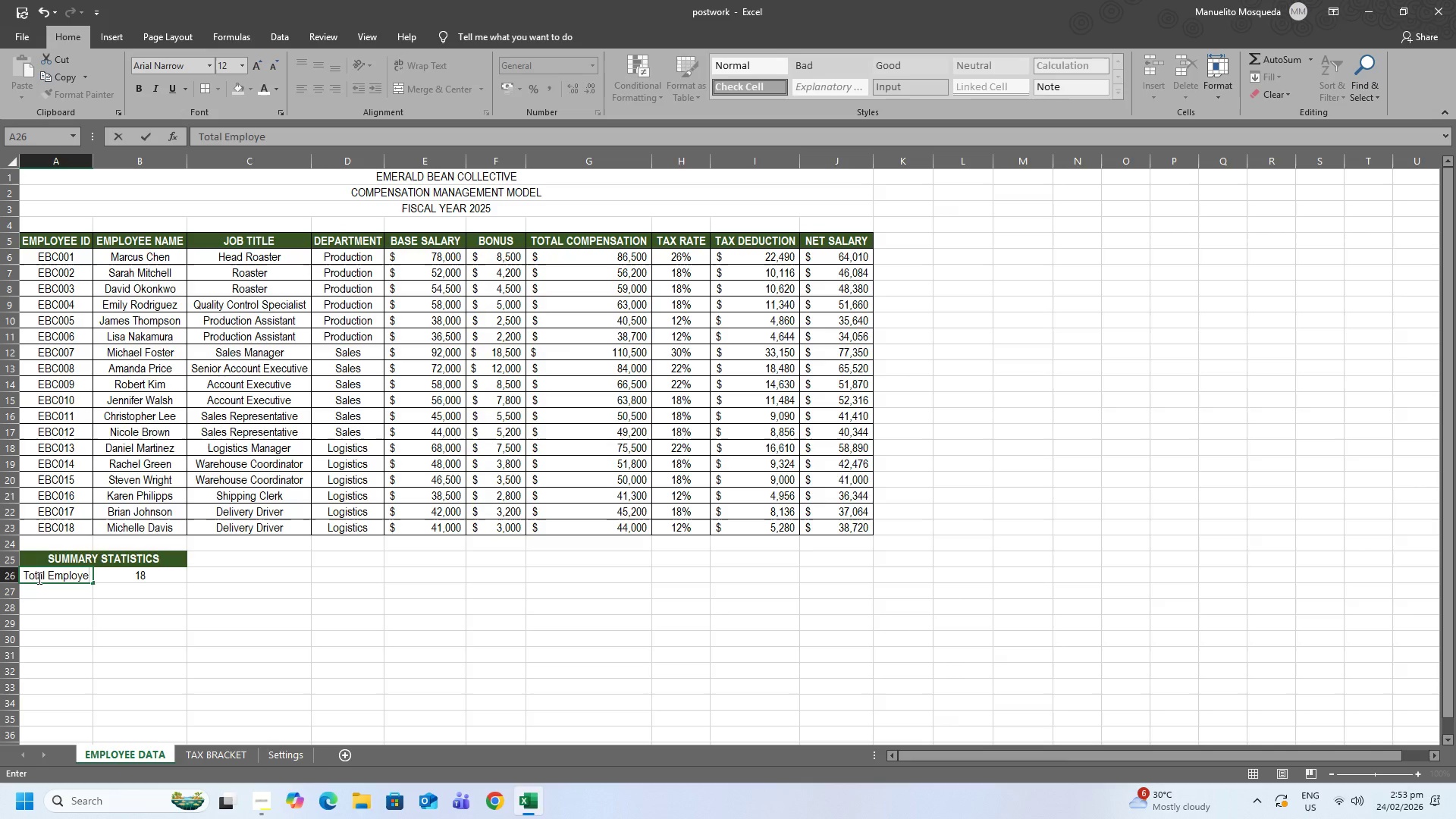 
key(Enter)
 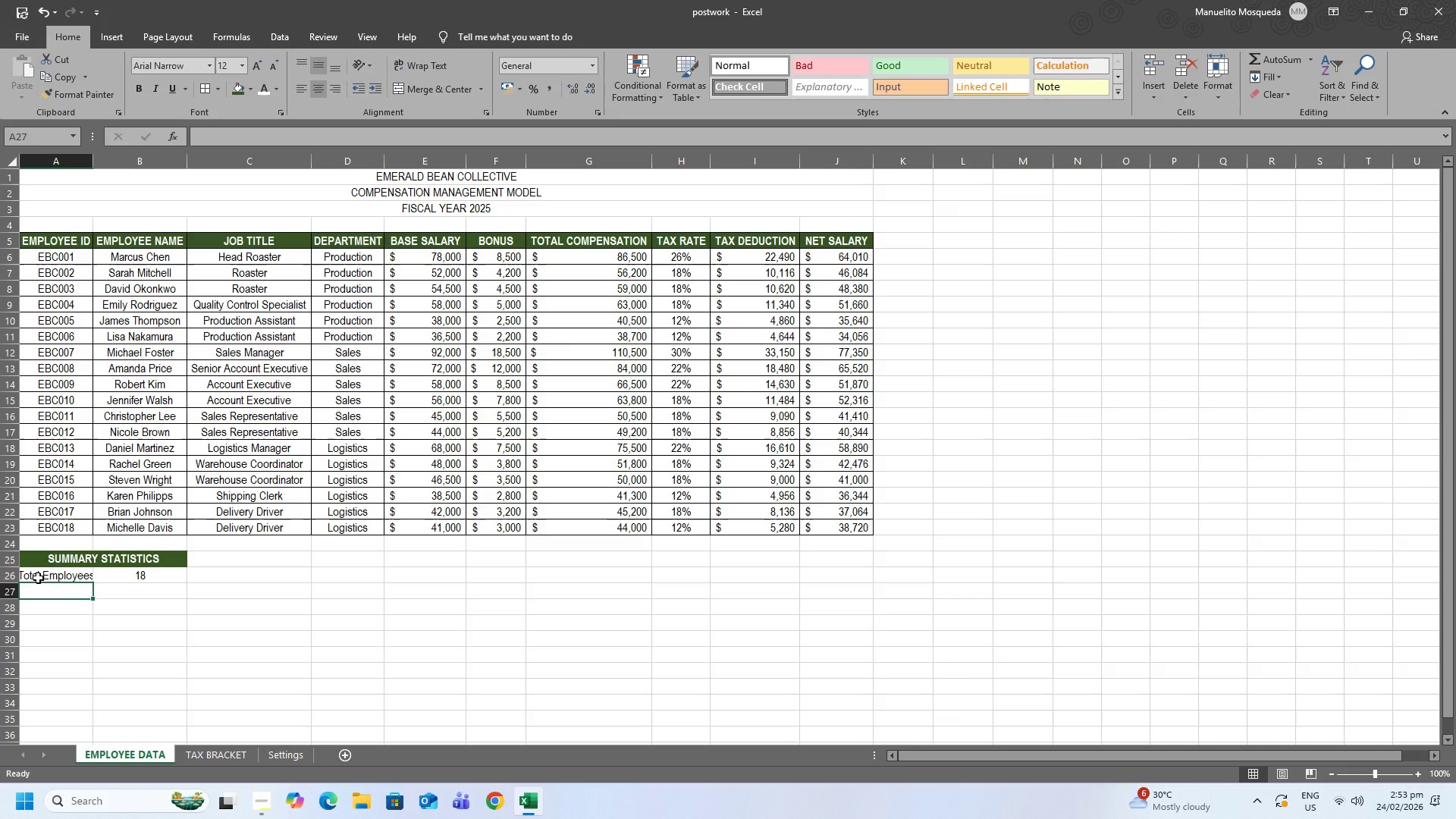 
type(Total Payroll (Gross))
 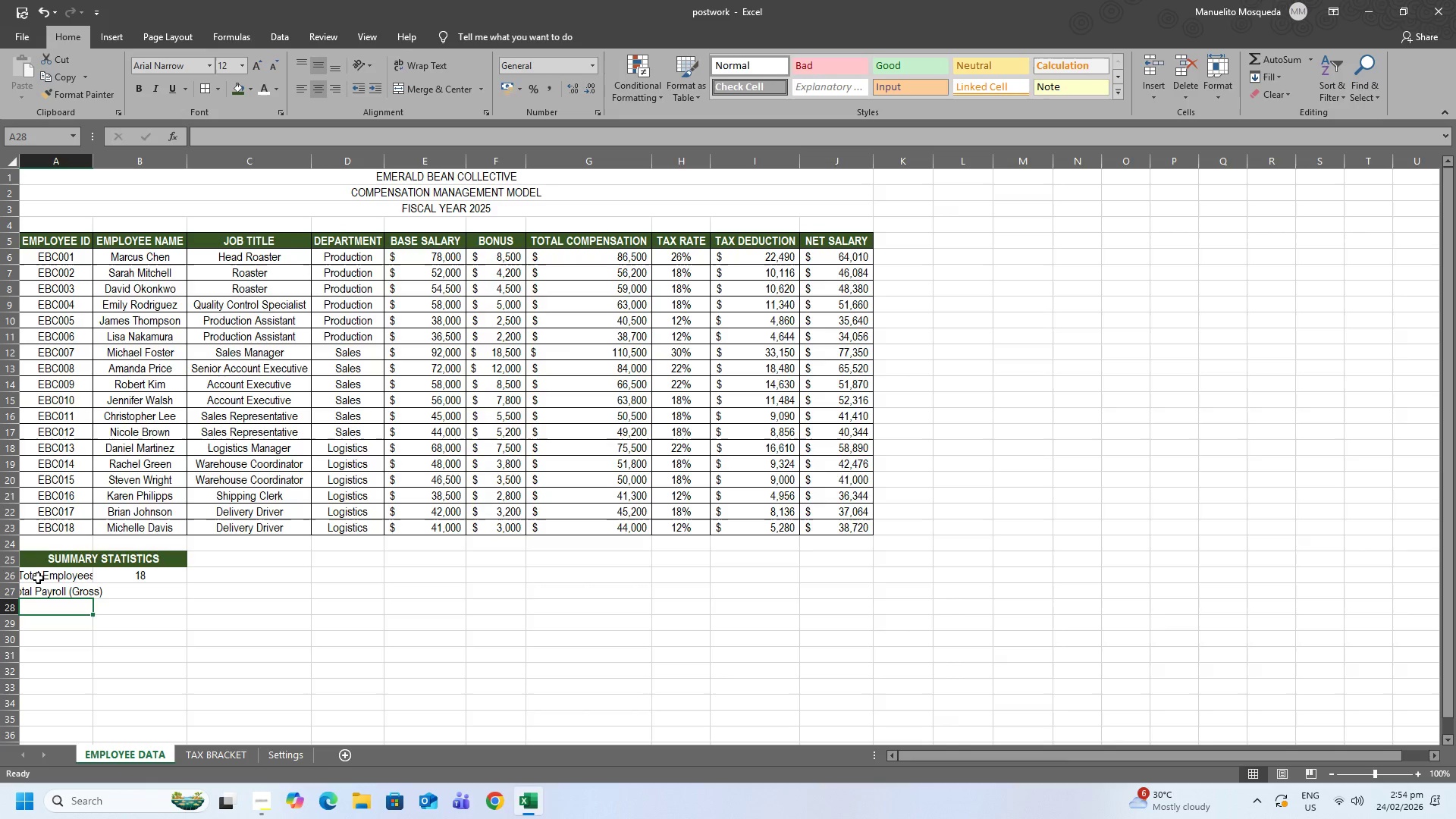 
 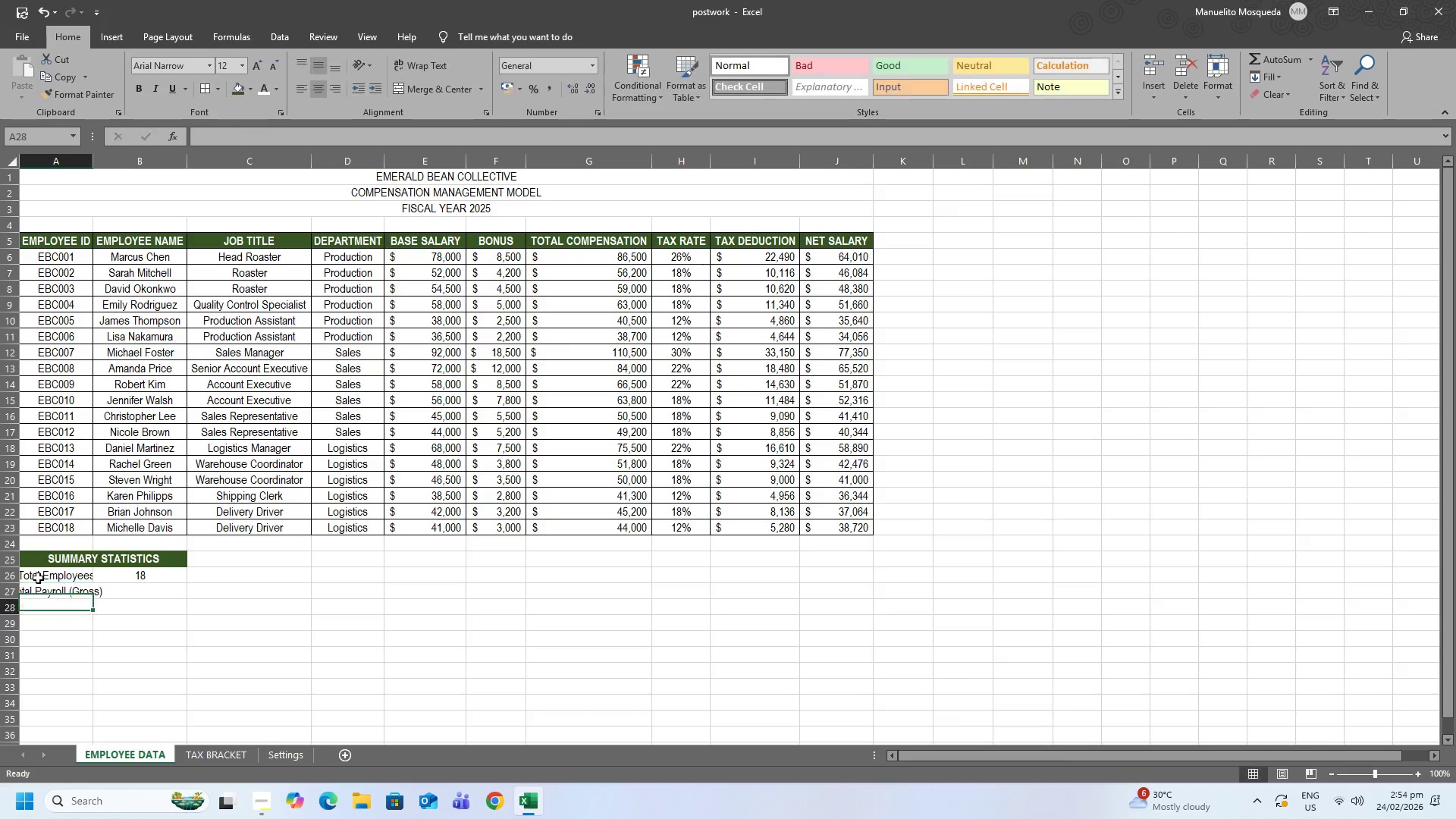 
key(Enter)
 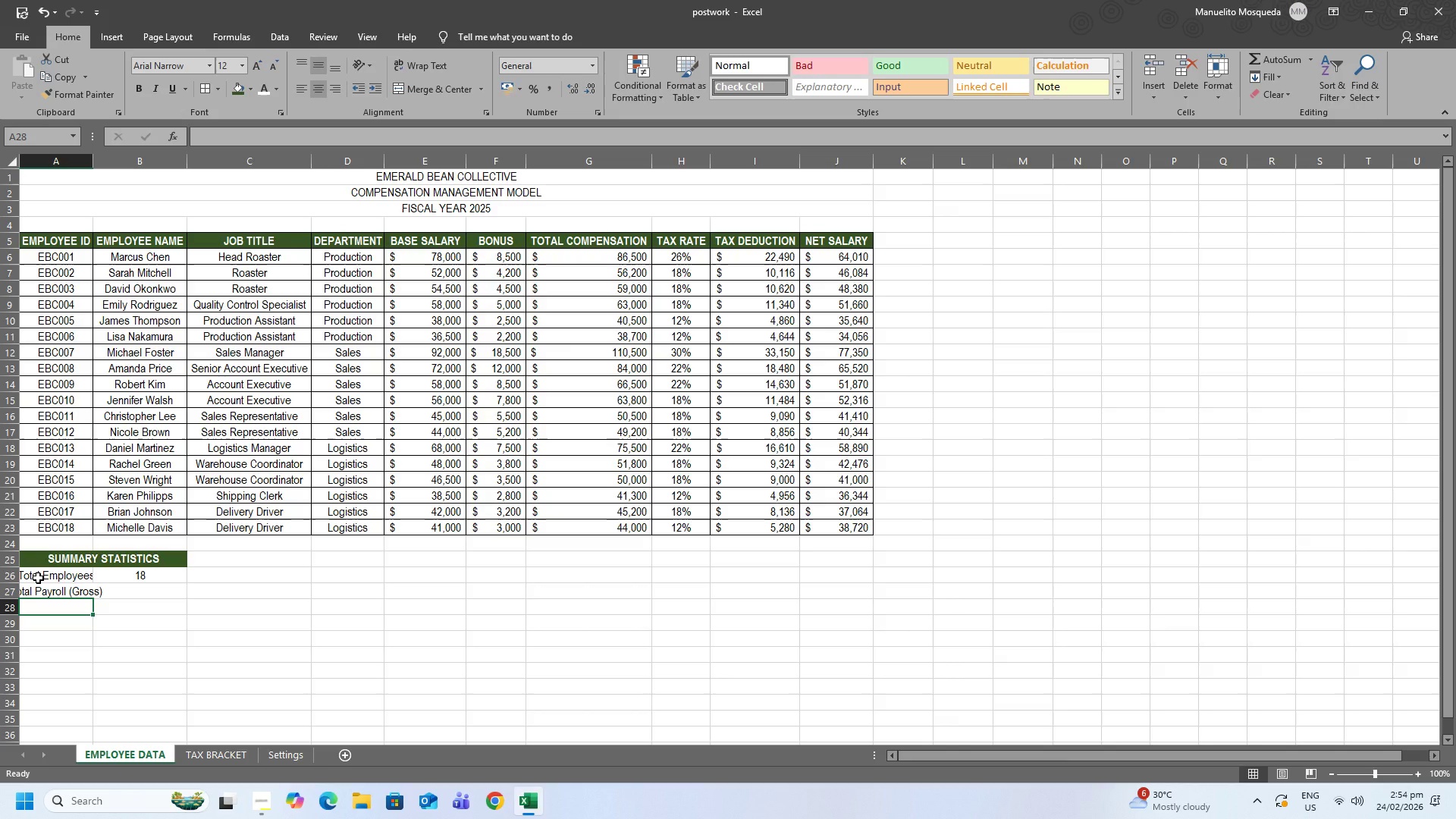 
type(Total Payroll (Net))
 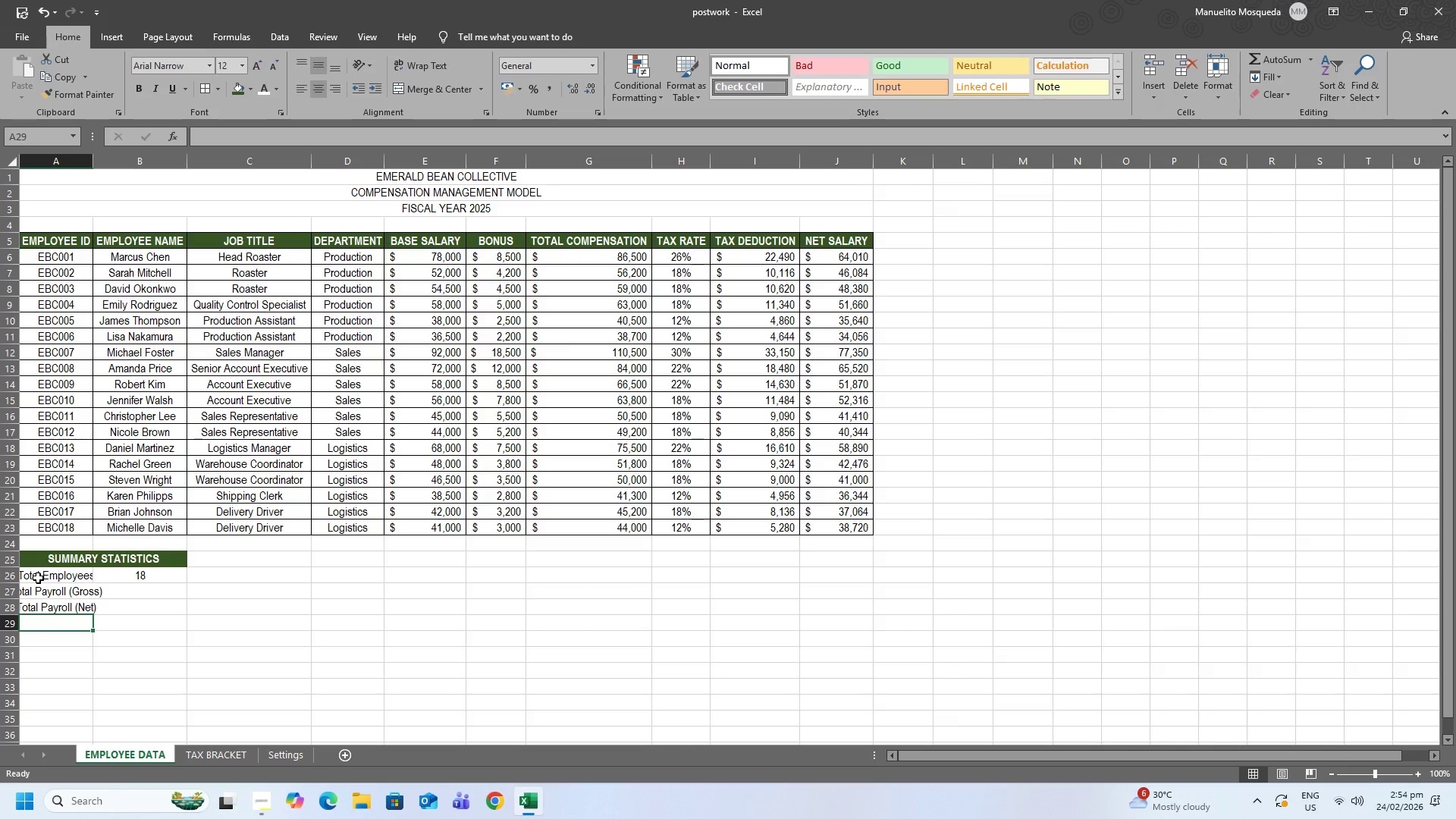 
 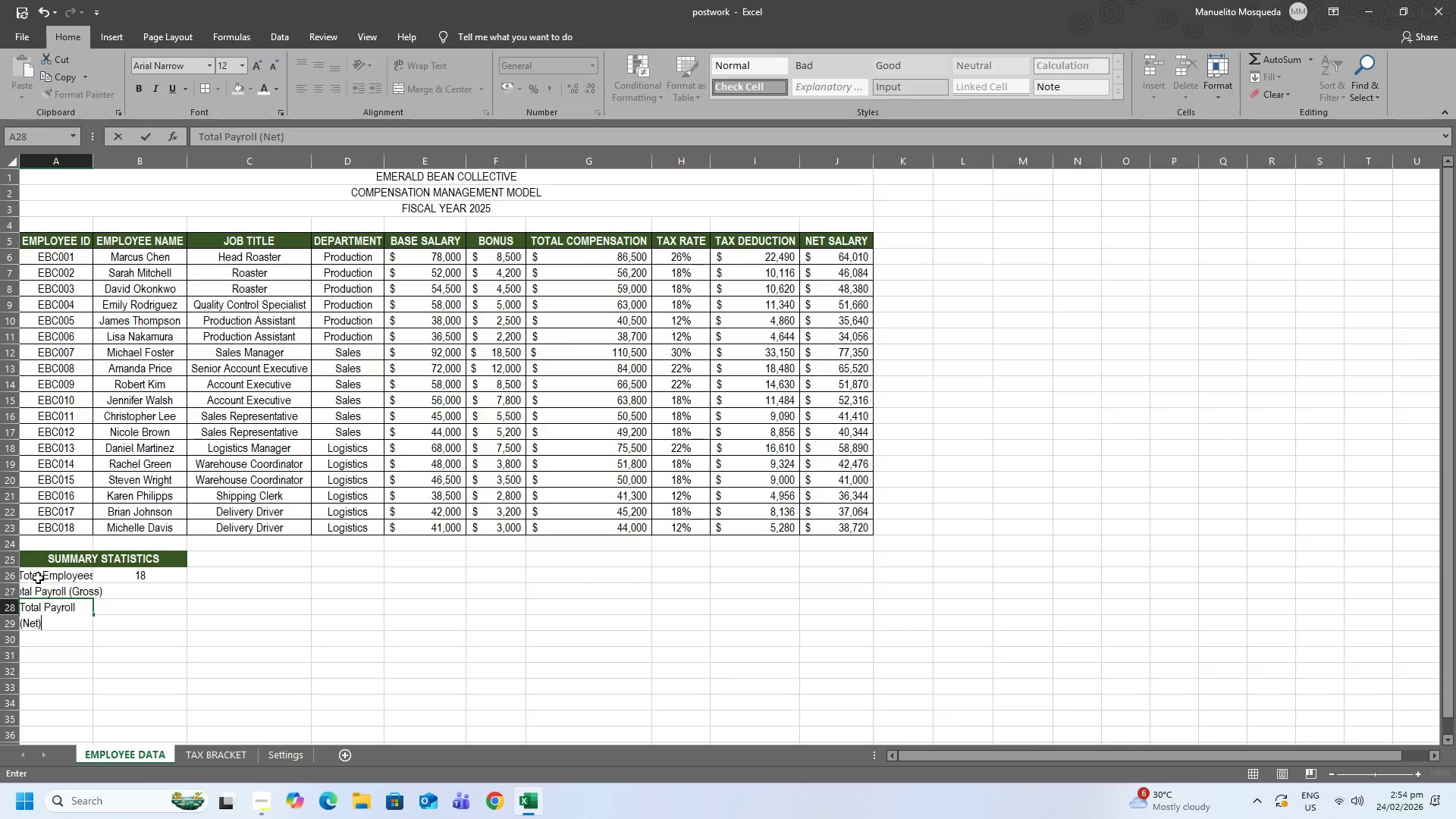 
key(Enter)
 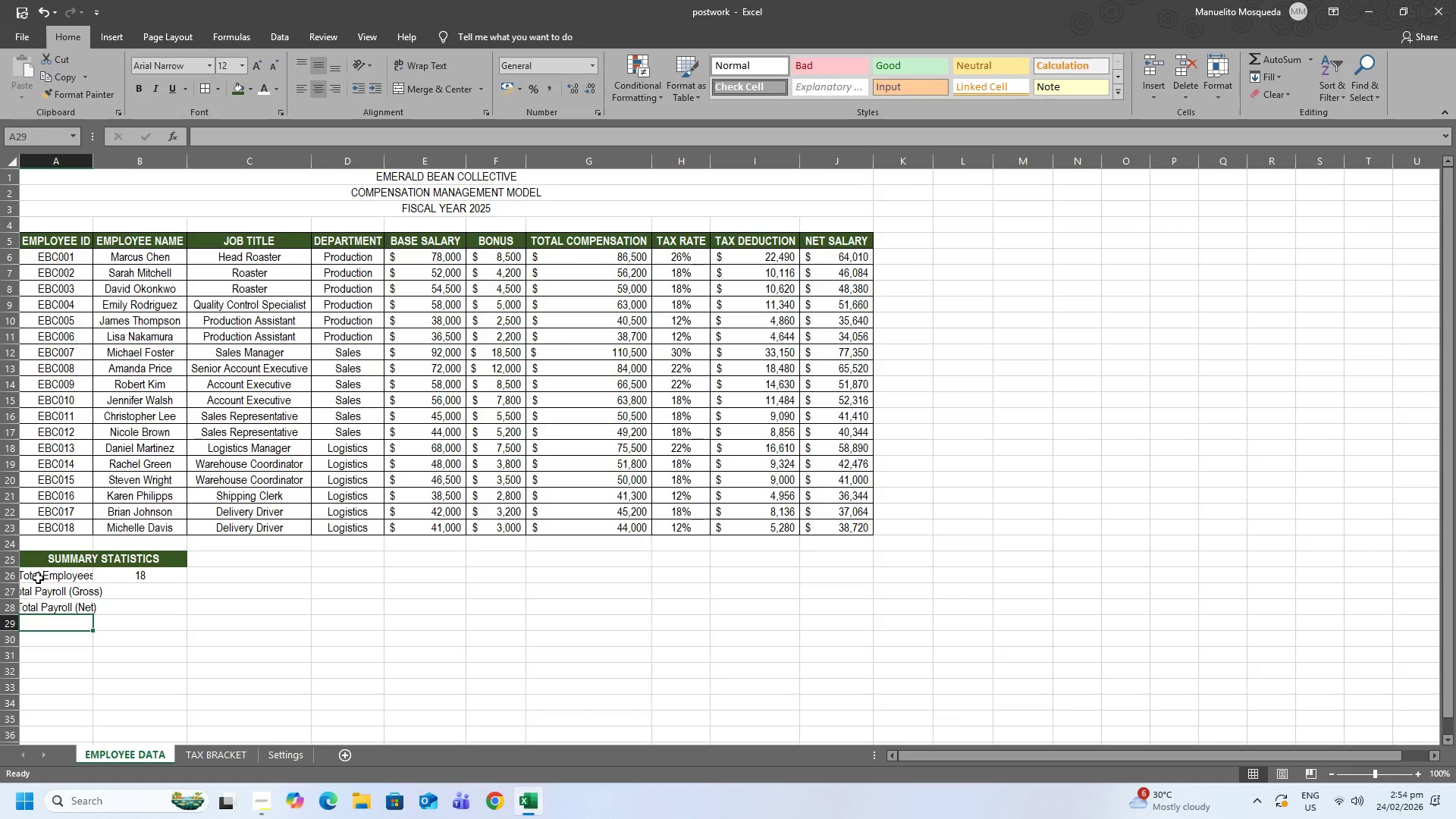 
type(Total Tax Liability)
 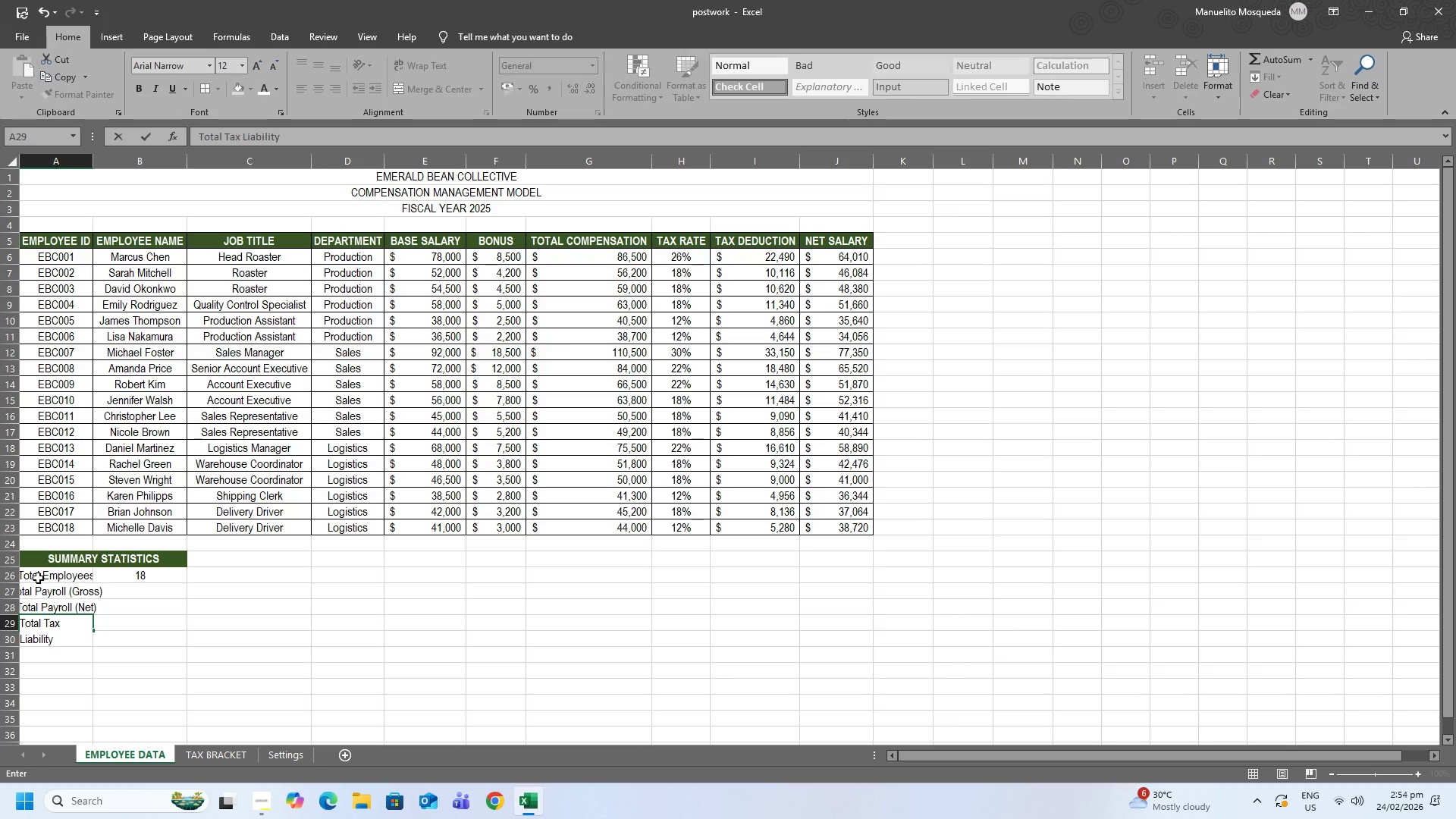 
key(Enter)
 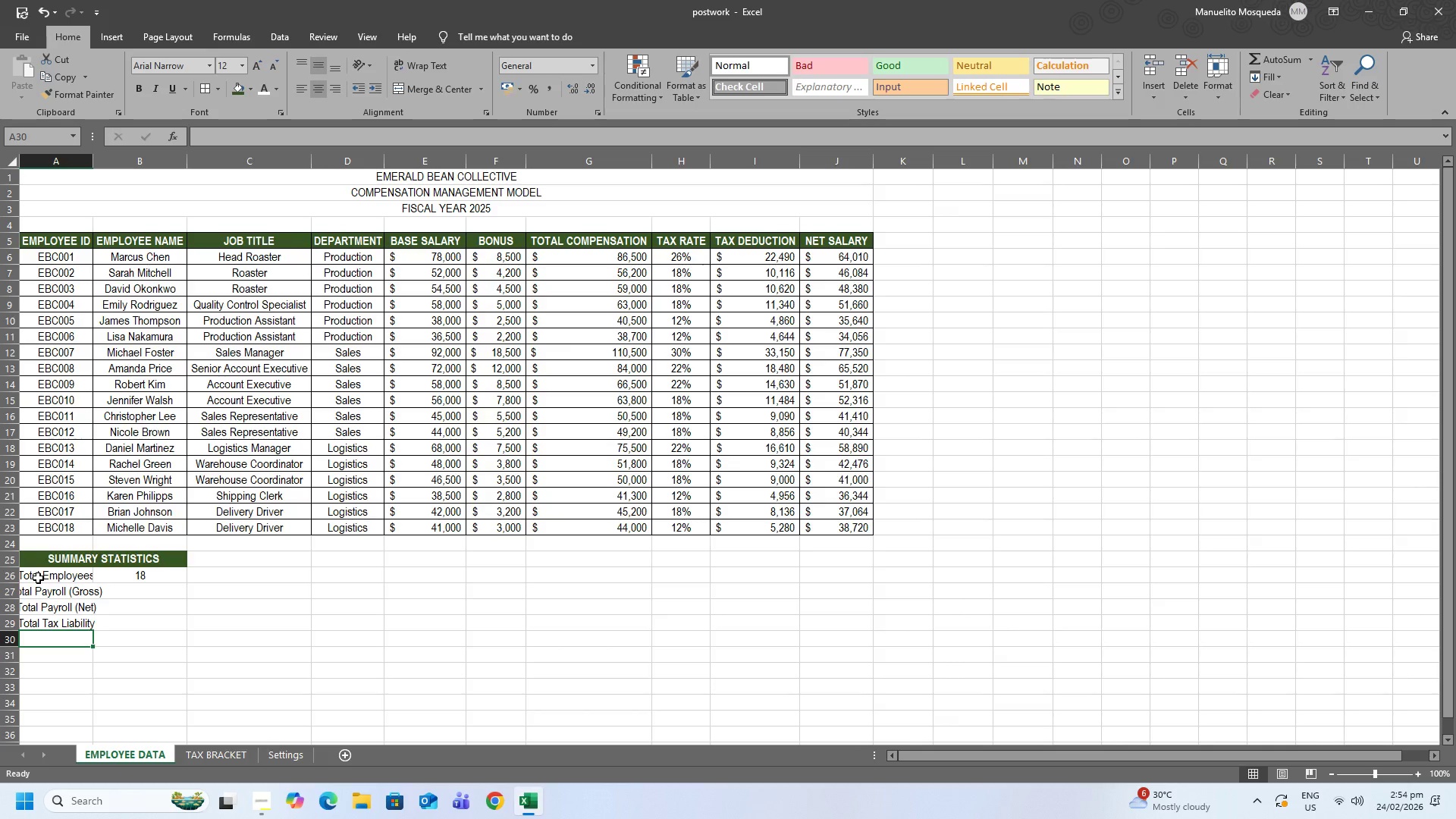 
type(Average Compensation)
 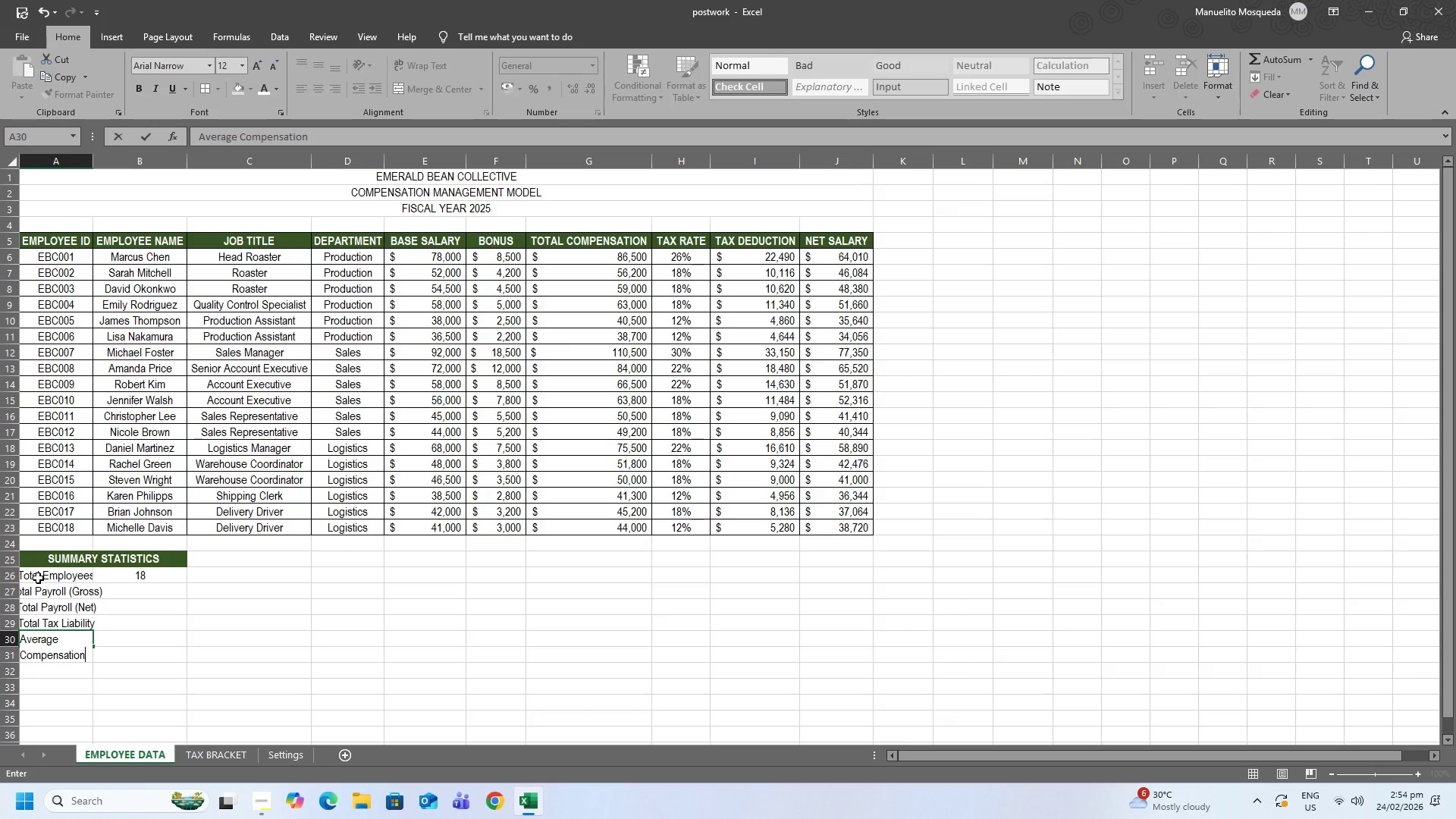 
key(Enter)
 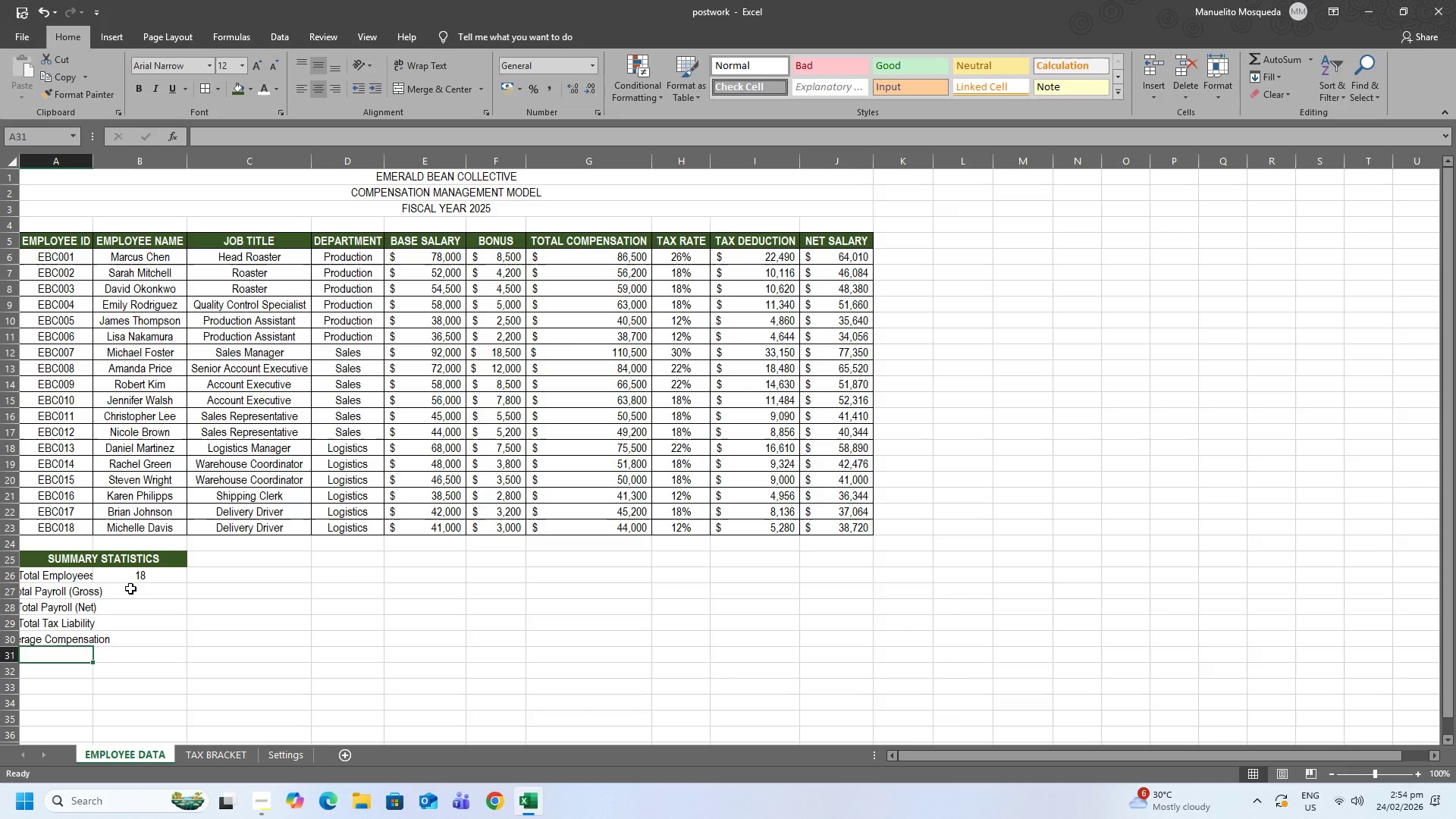 
left_click([139, 588])
 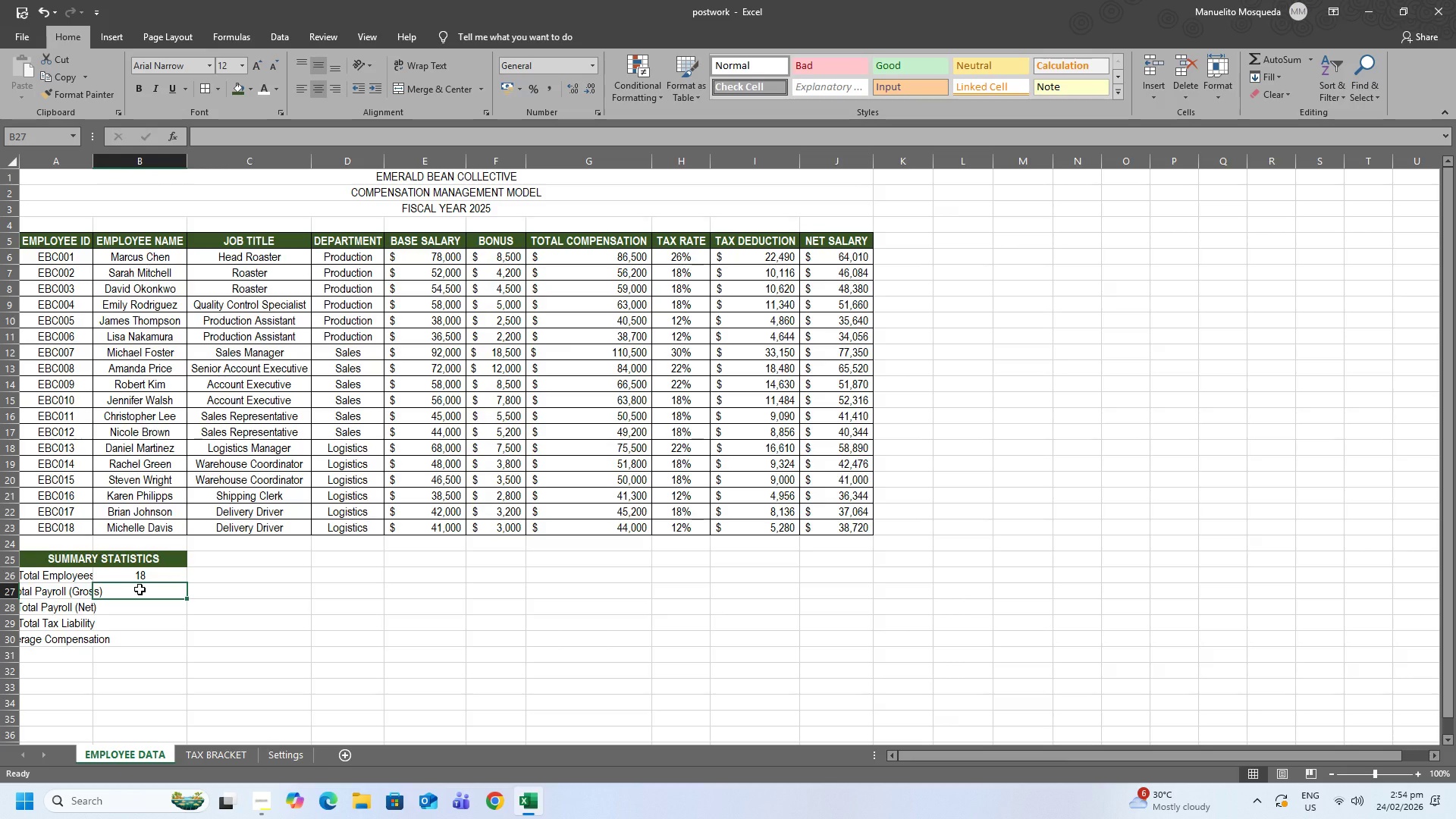 
type(=sum()
 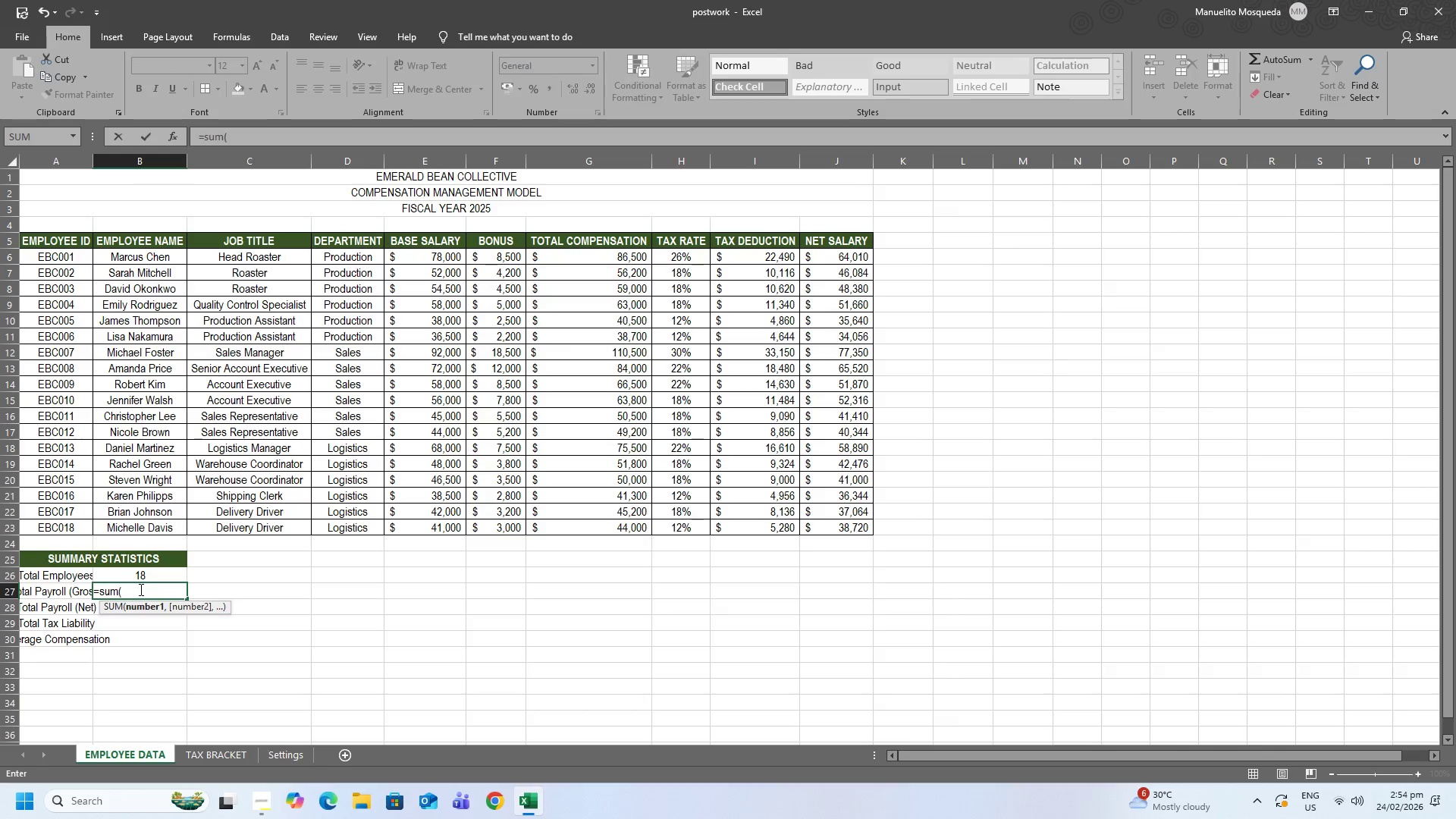 
left_click_drag(start_coordinate=[567, 249], to_coordinate=[566, 527])
 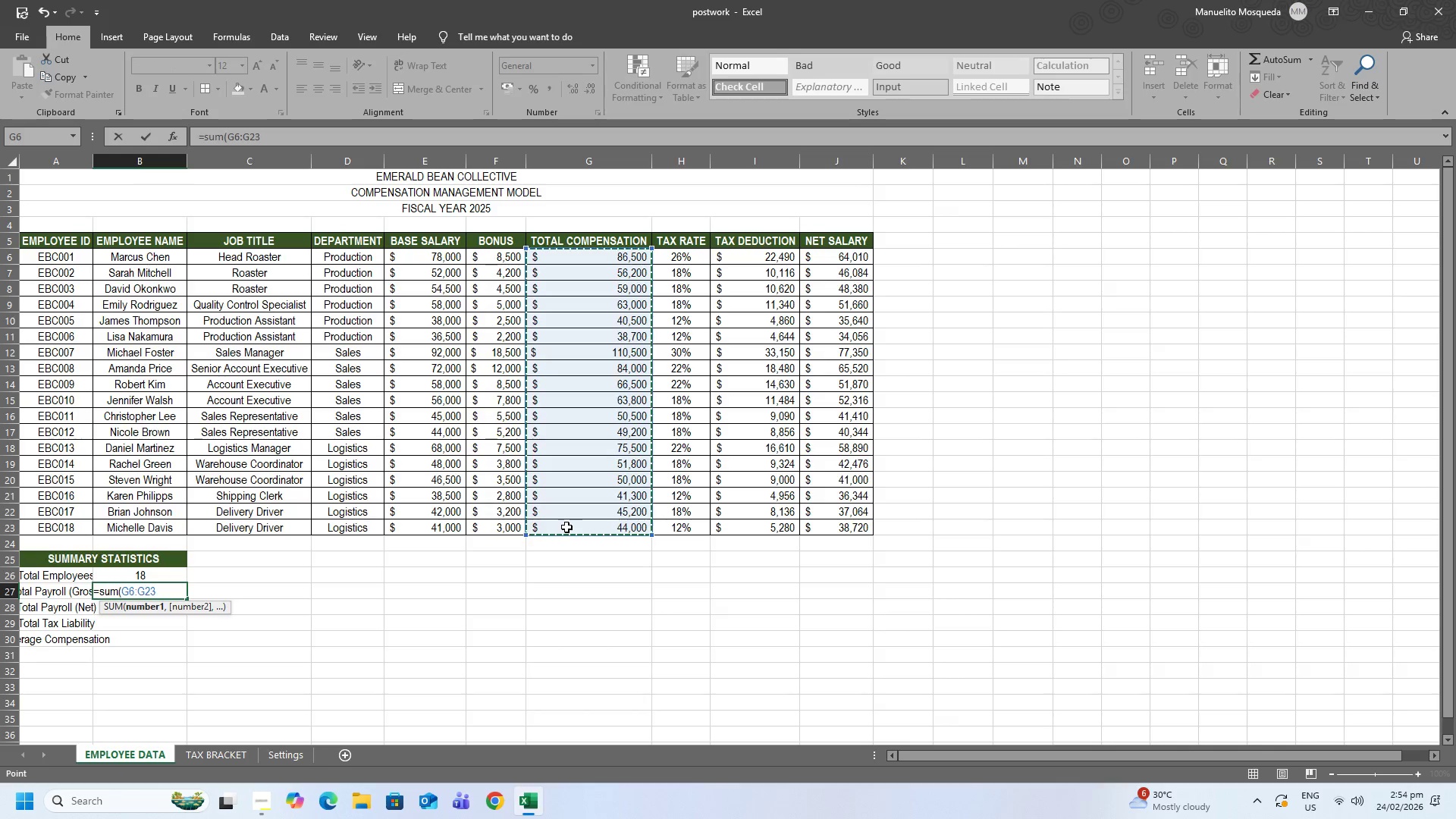 
key(Enter)
 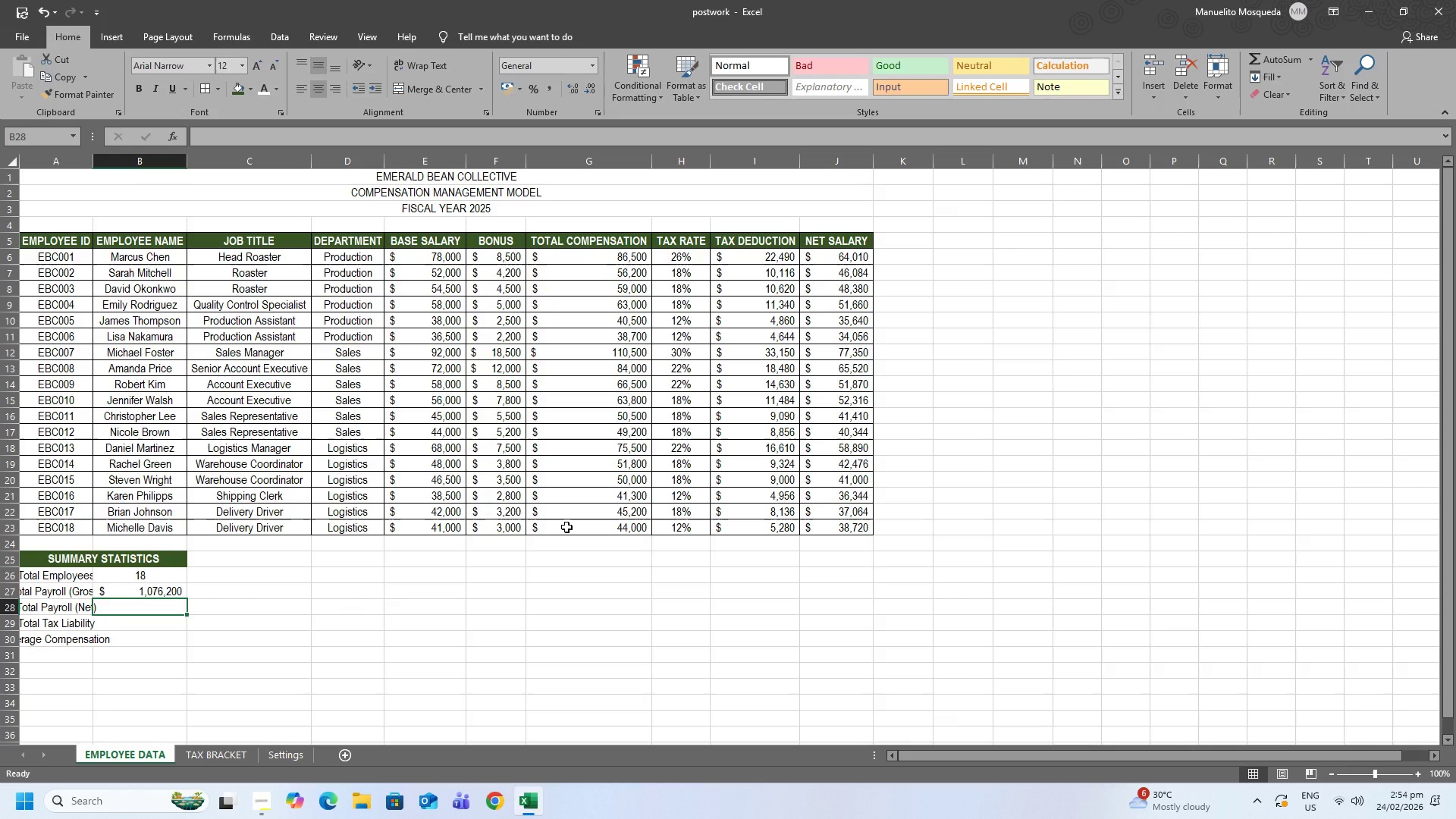 
wait(6.78)
 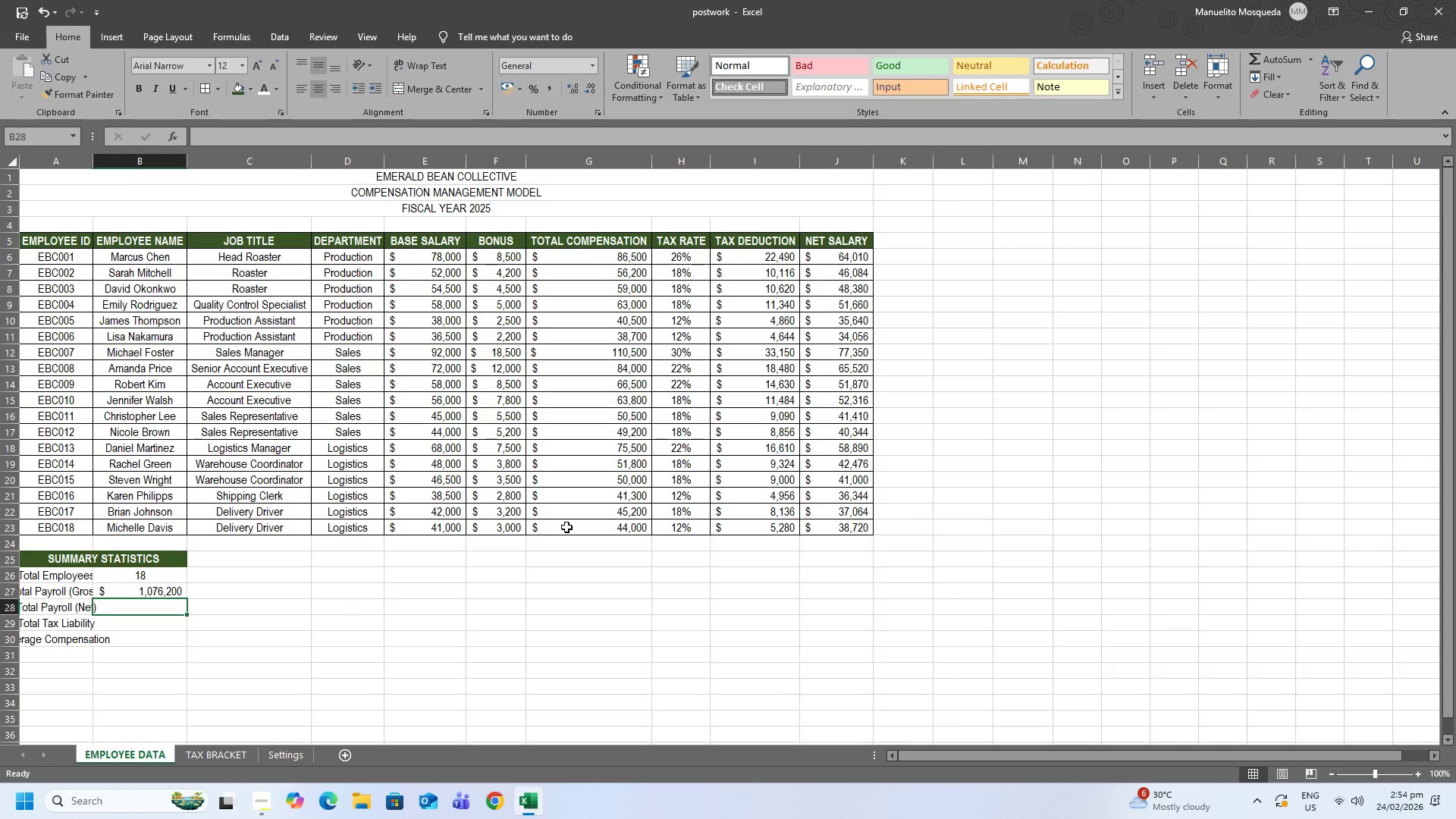 
type(=sum()
 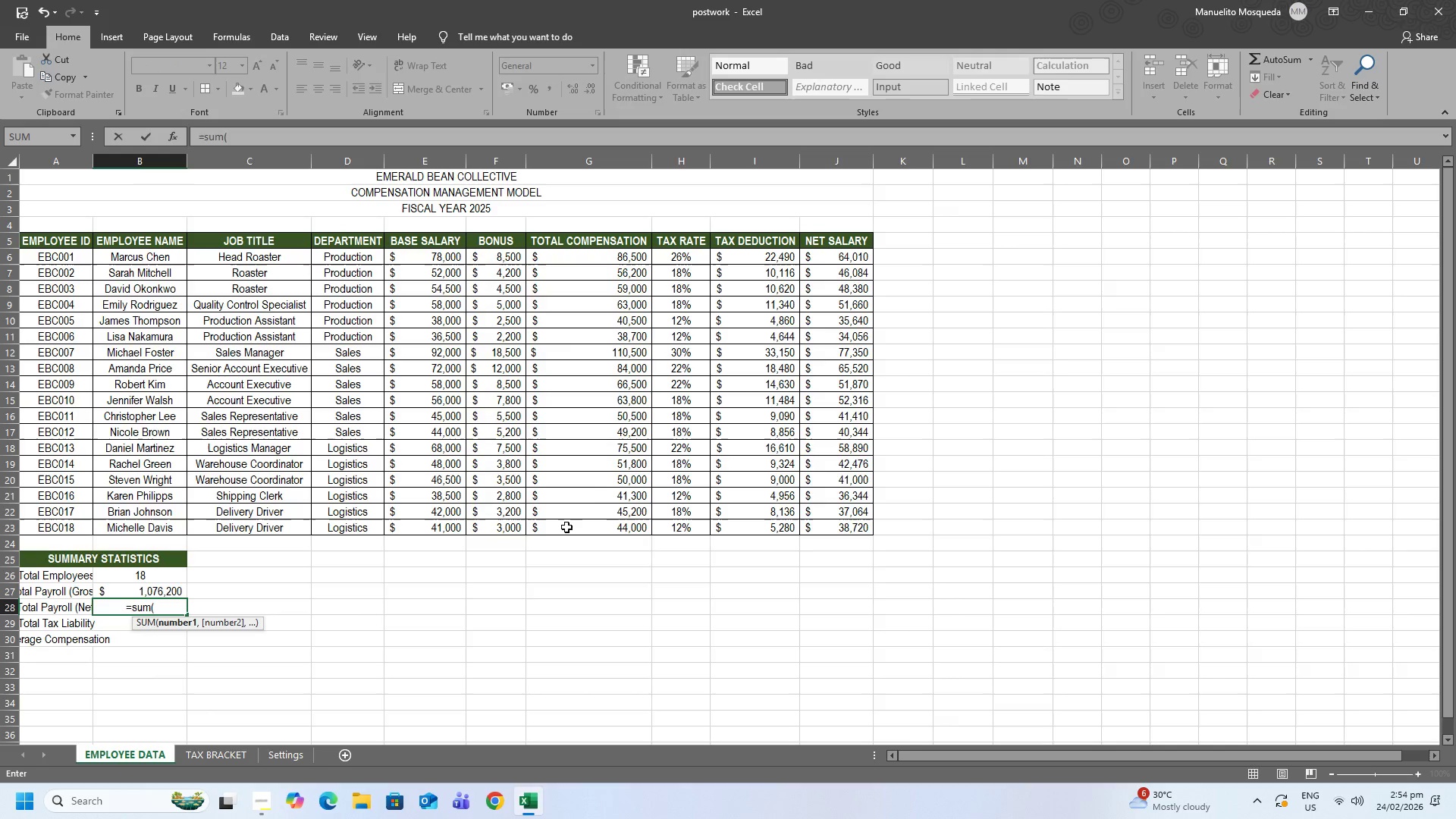 
left_click_drag(start_coordinate=[821, 259], to_coordinate=[820, 527])
 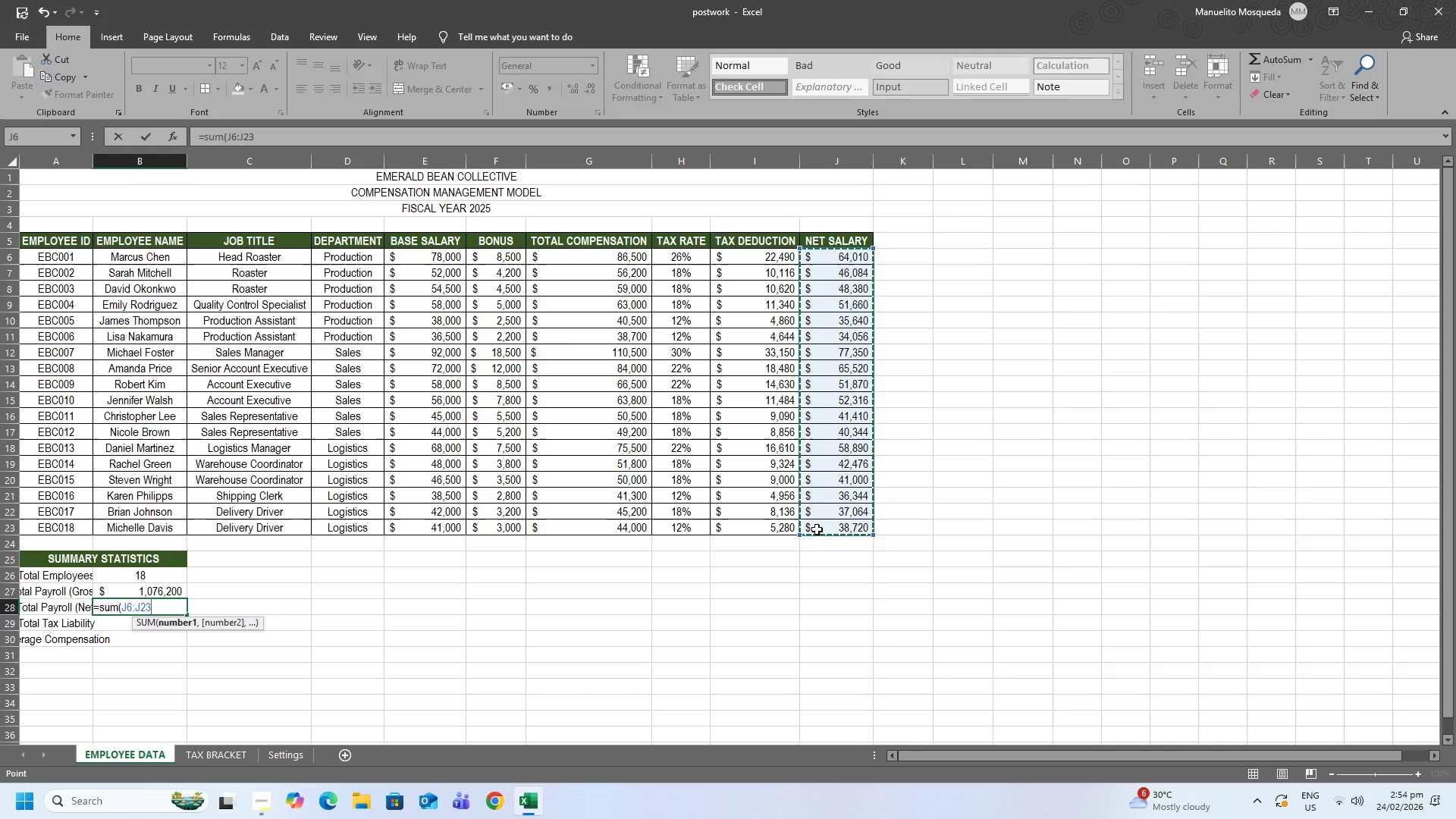 
key(Enter)
 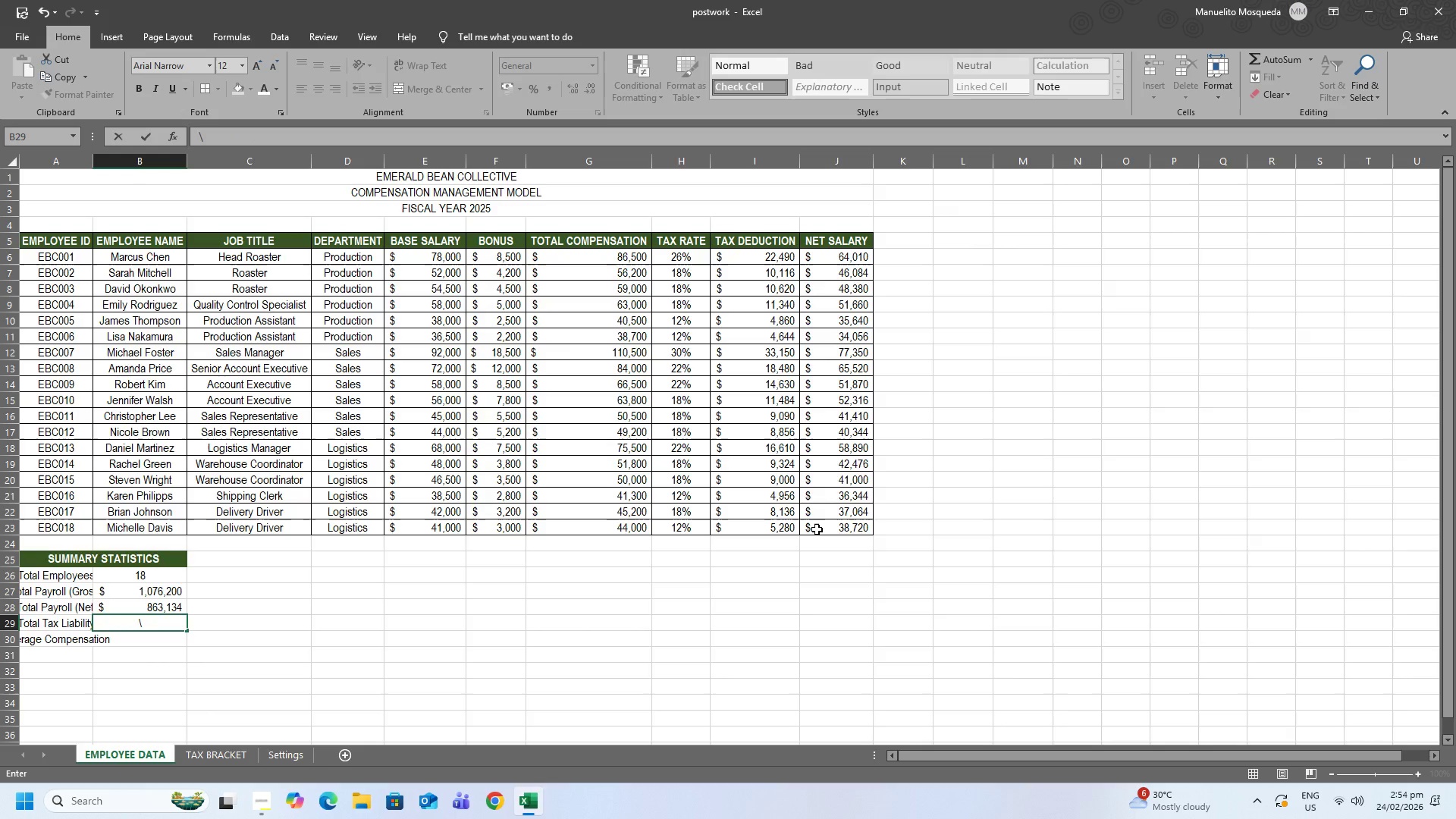 
key(Backslash)
 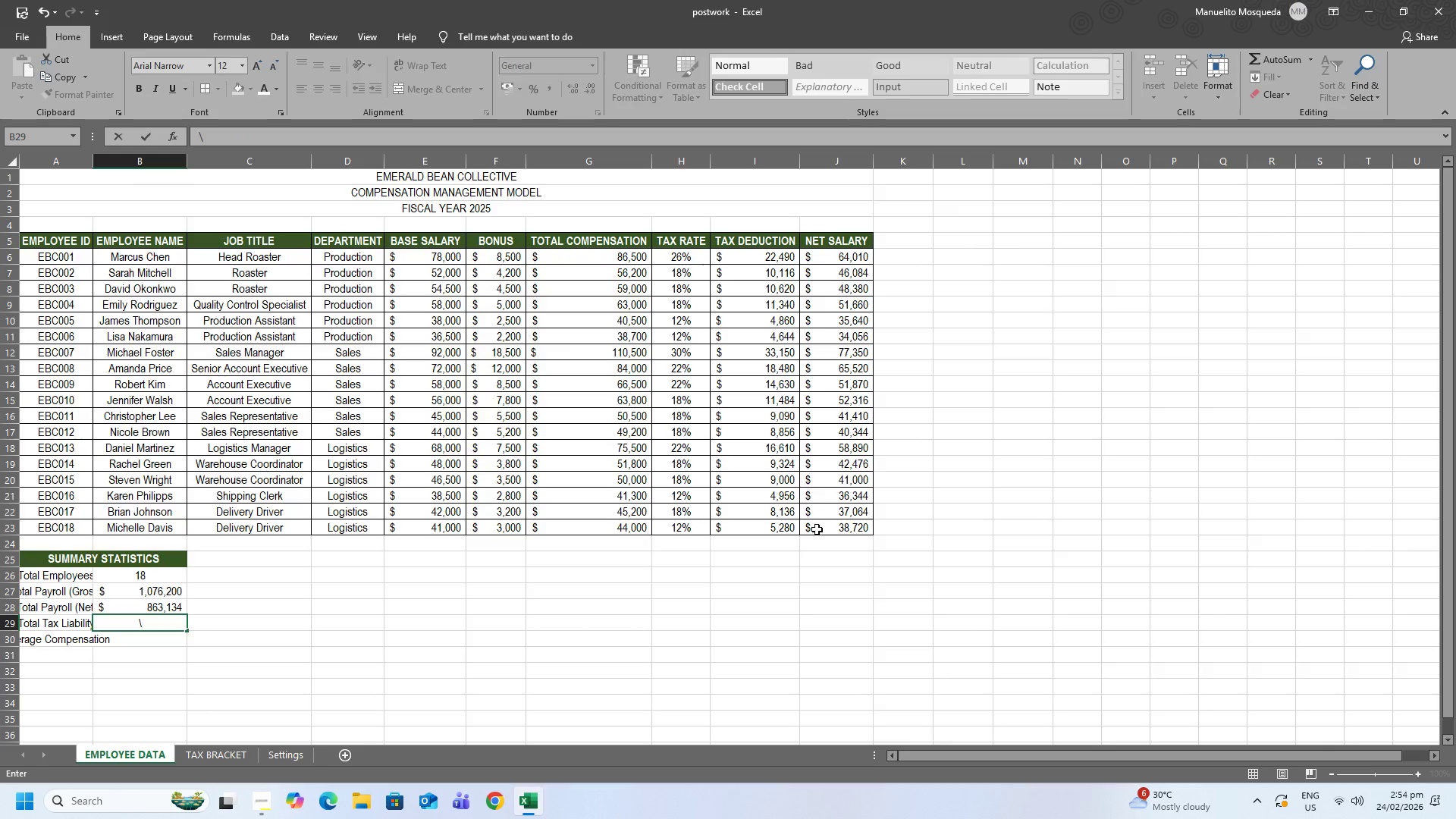 
key(Backspace)
 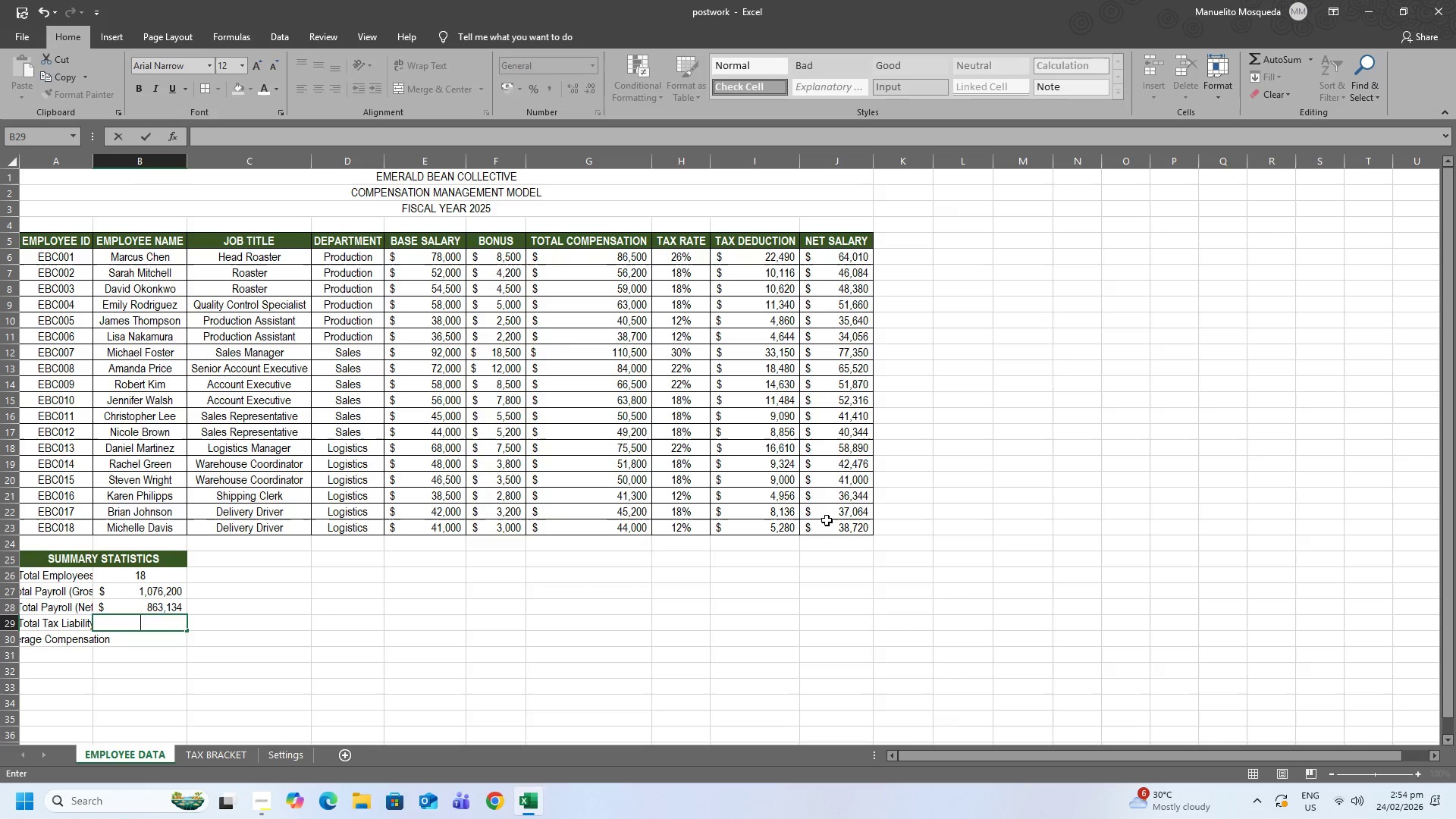 
wait(7.34)
 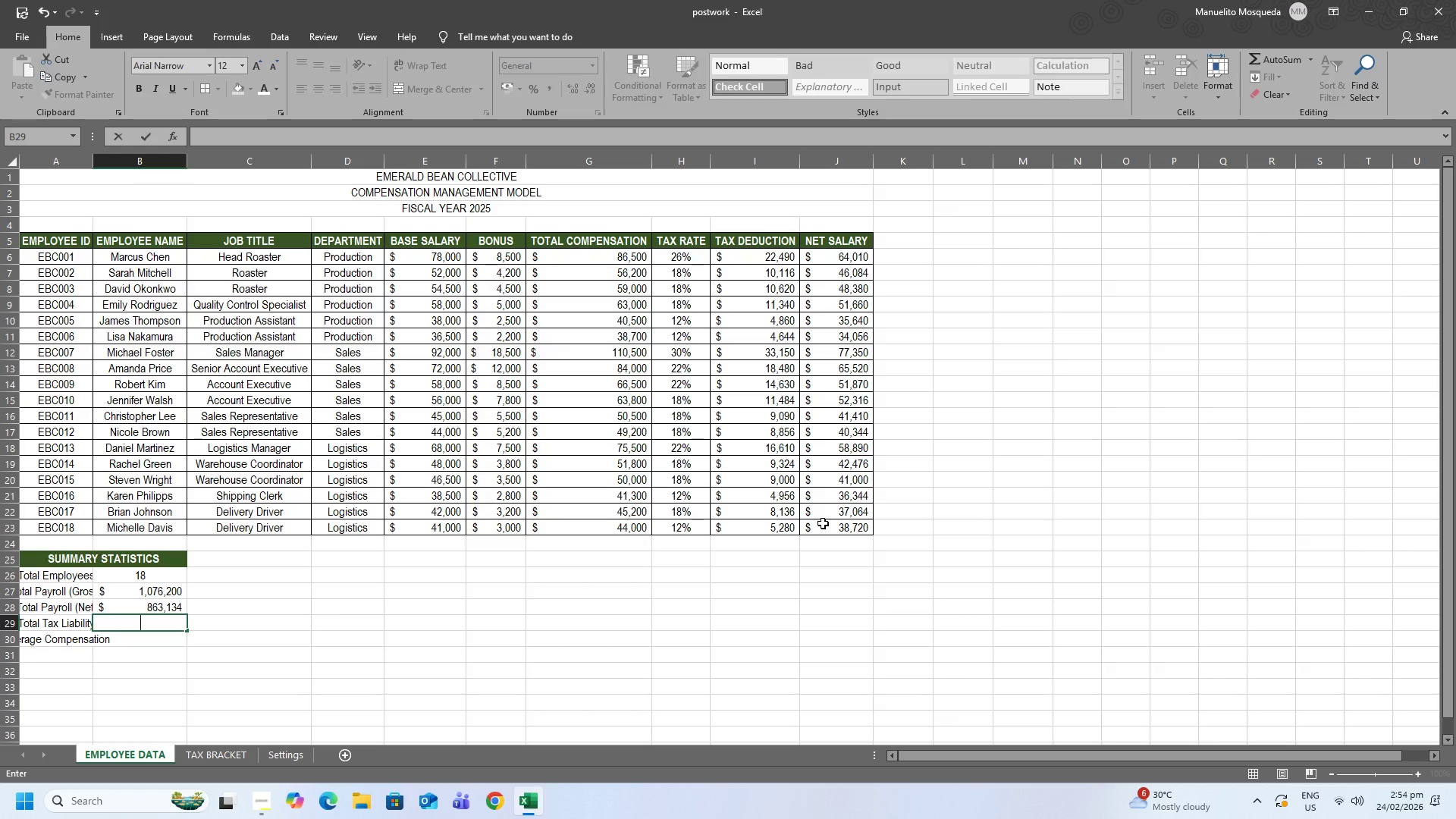 
type(=sum()
 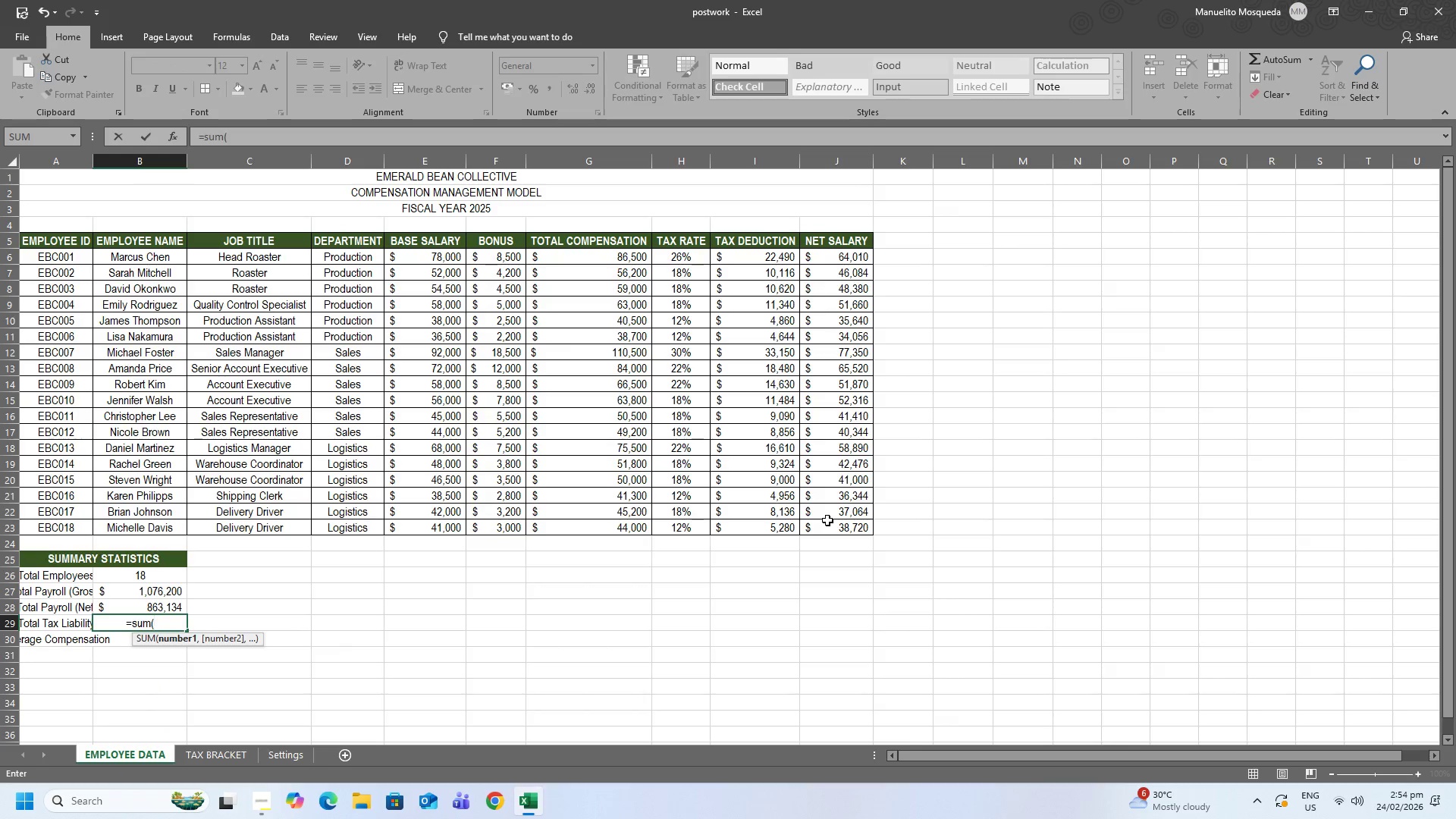 
left_click_drag(start_coordinate=[728, 254], to_coordinate=[742, 534])
 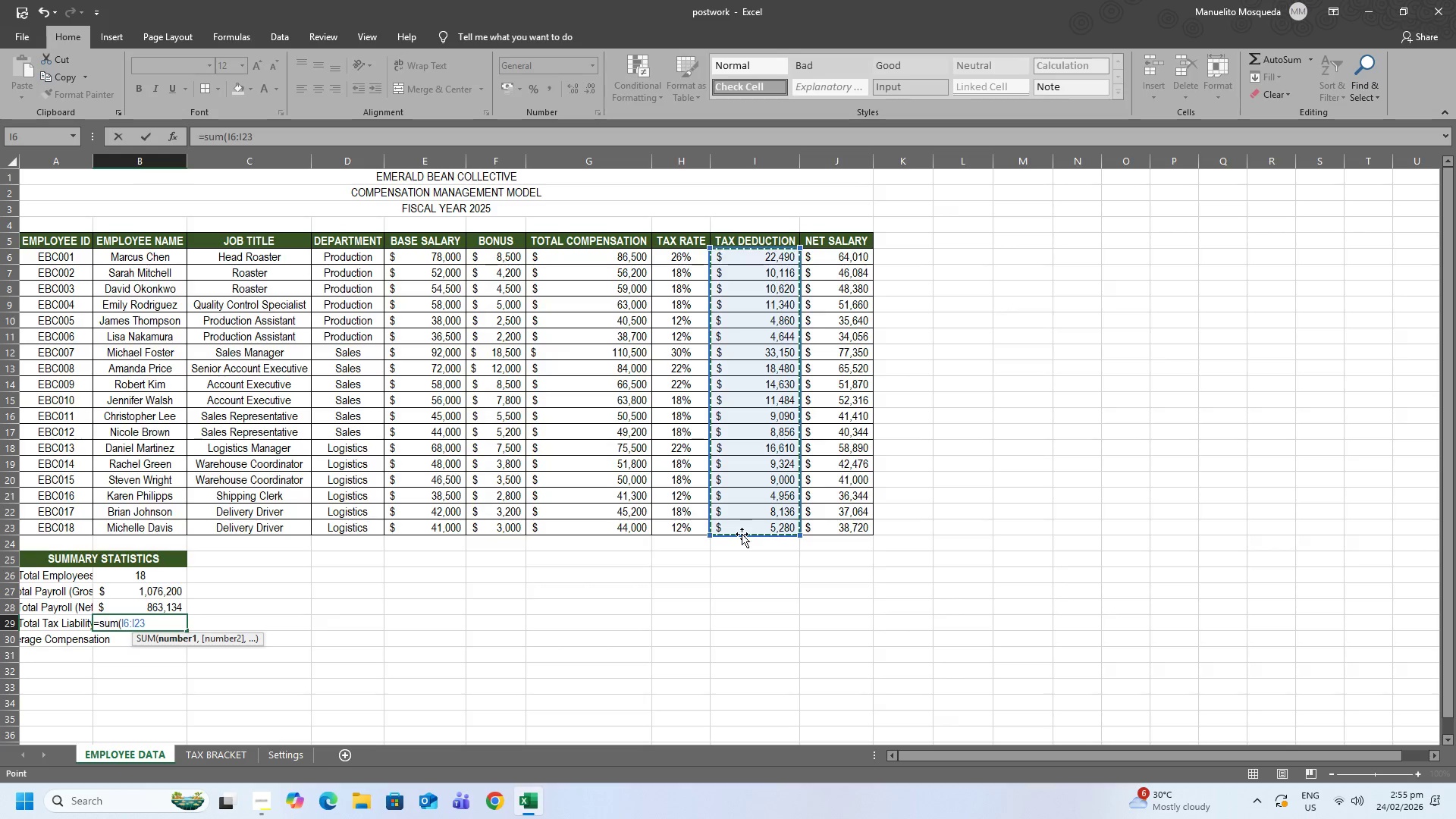 
key(Enter)
 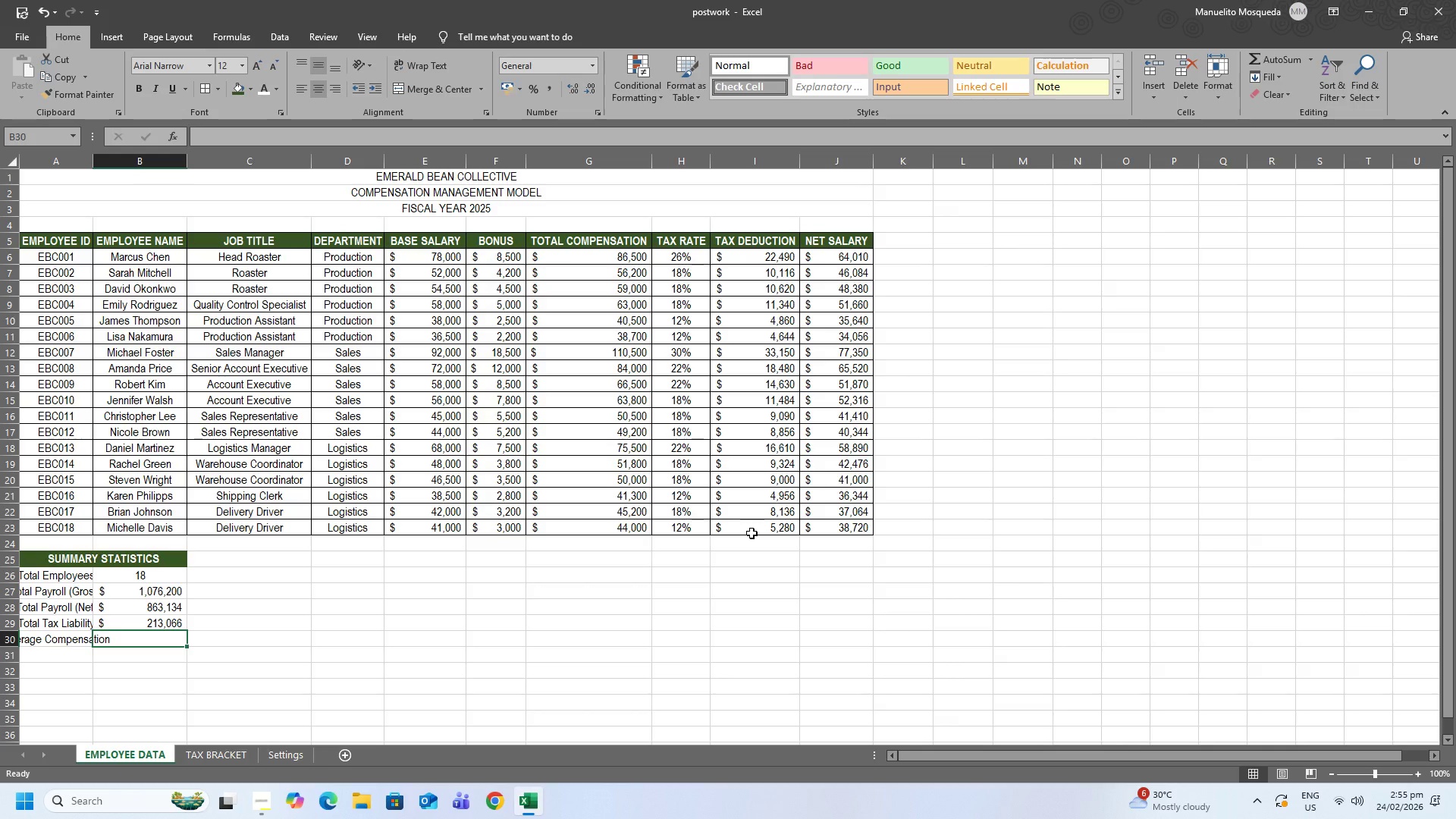 
wait(15.19)
 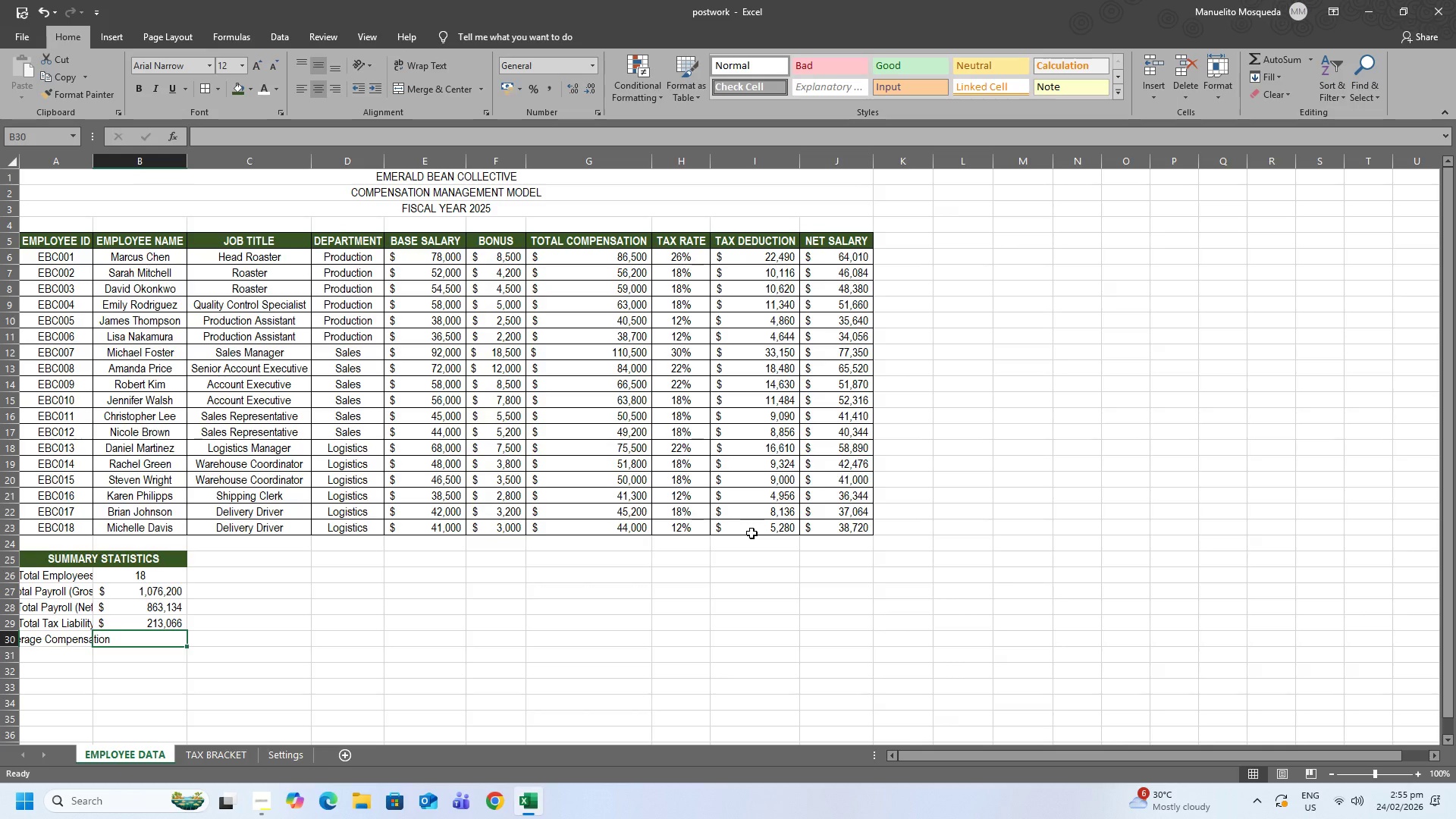 
type(=ave)
key(Backspace)
key(Backspace)
key(Backspace)
type(AVERAGE()
 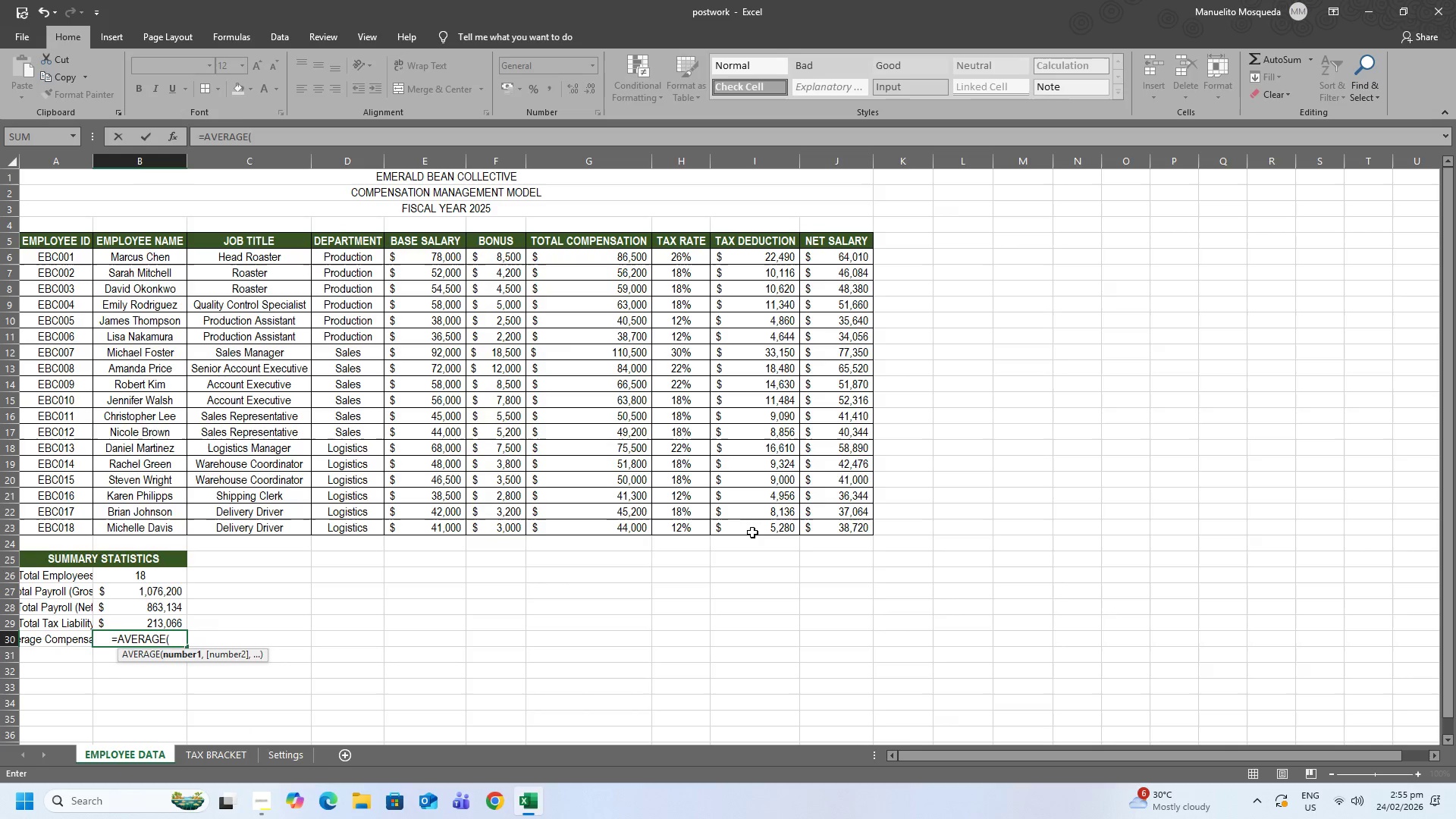 
left_click_drag(start_coordinate=[594, 258], to_coordinate=[586, 522])
 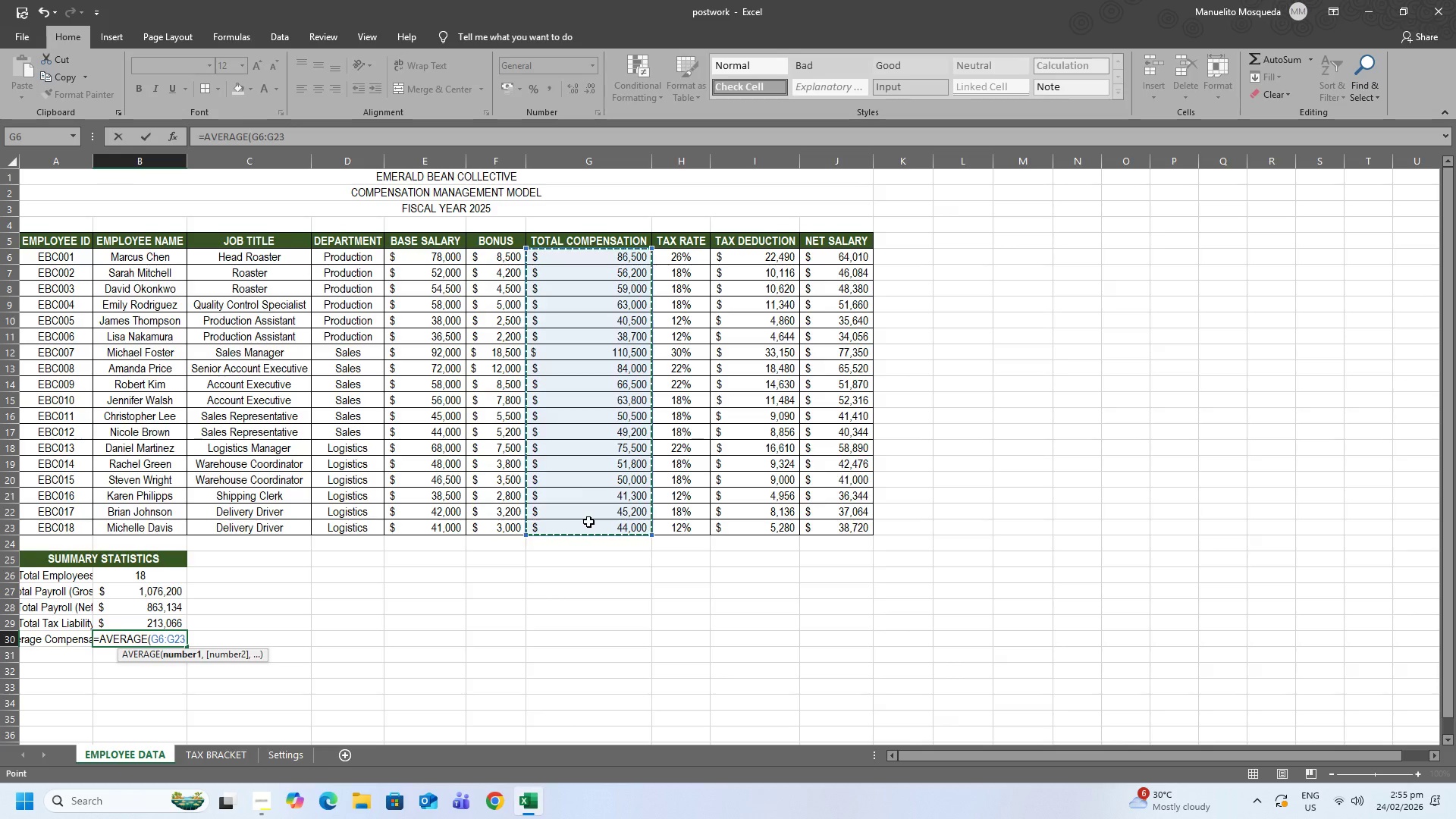 
key(Shift+ShiftRight)
 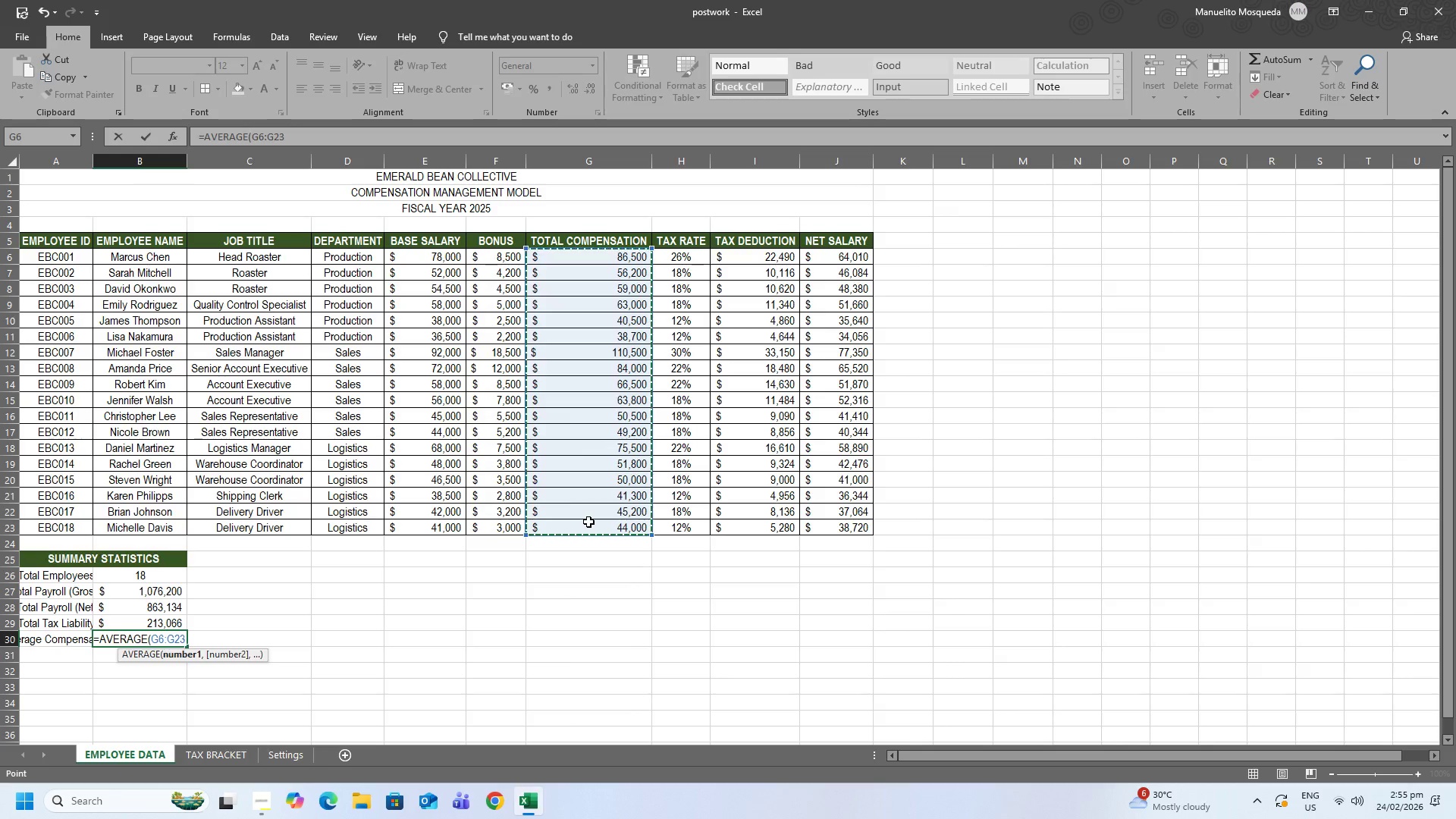 
key(Shift+0)
 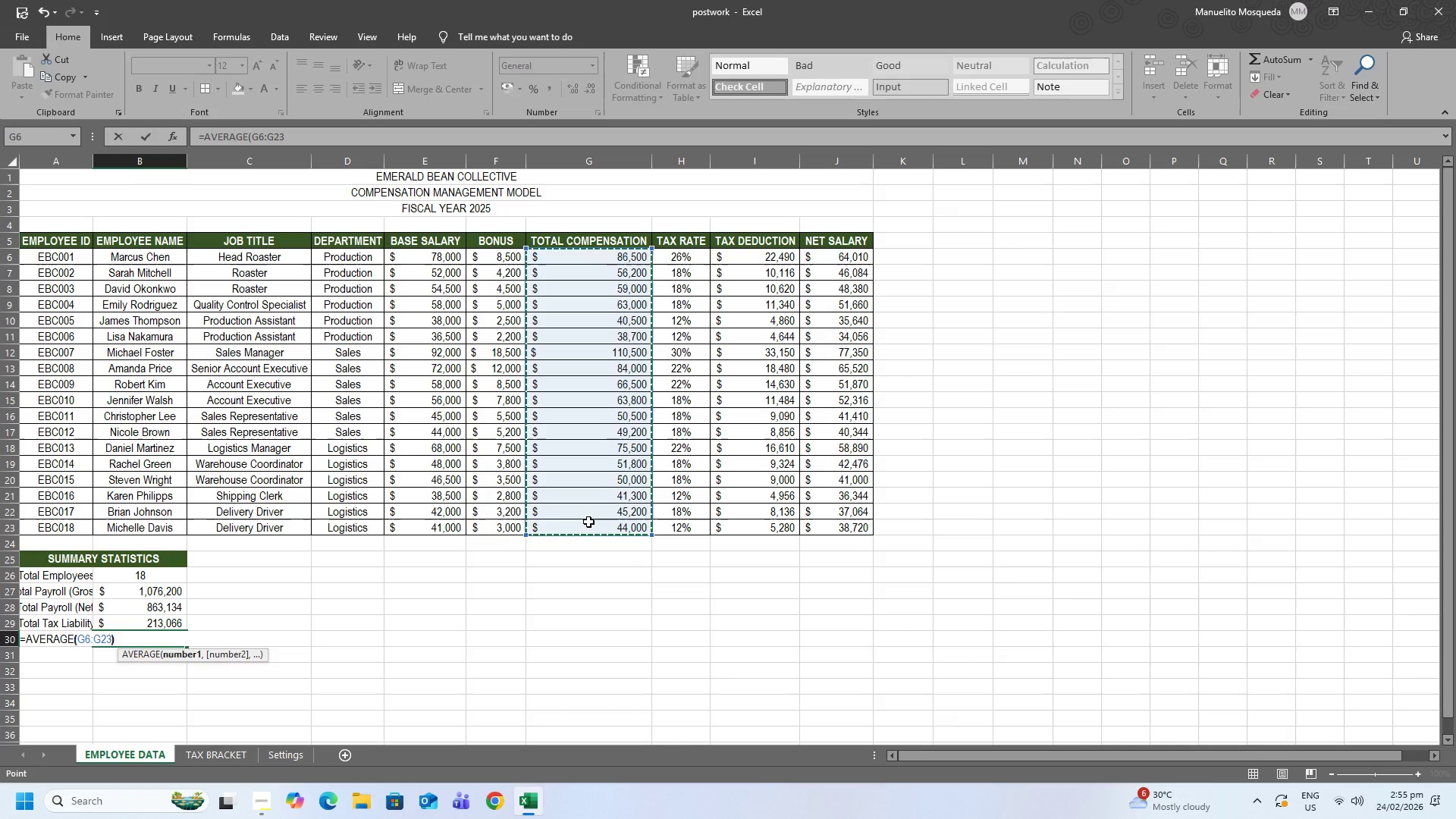 
key(Enter)
 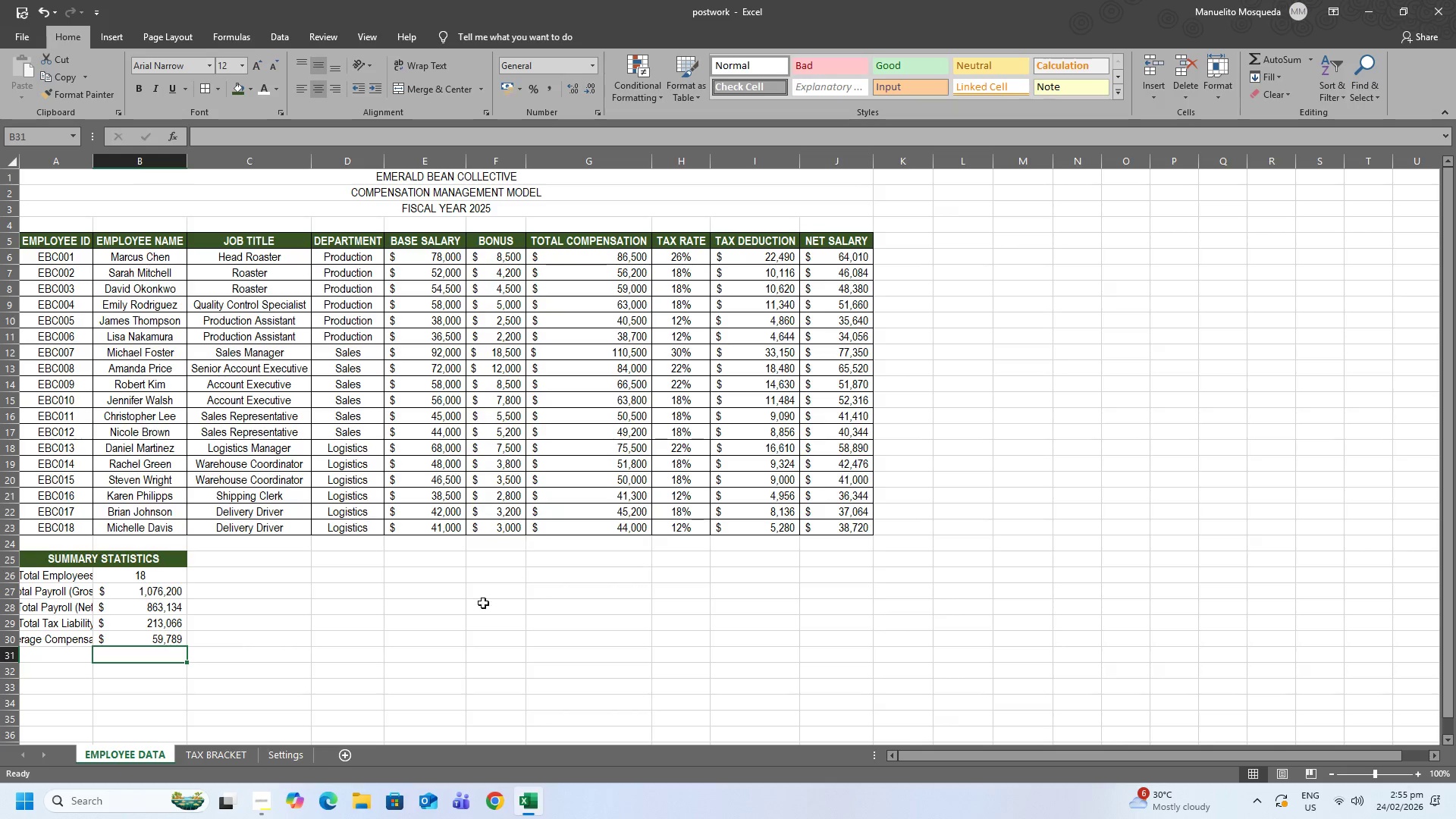 
double_click([54, 651])
 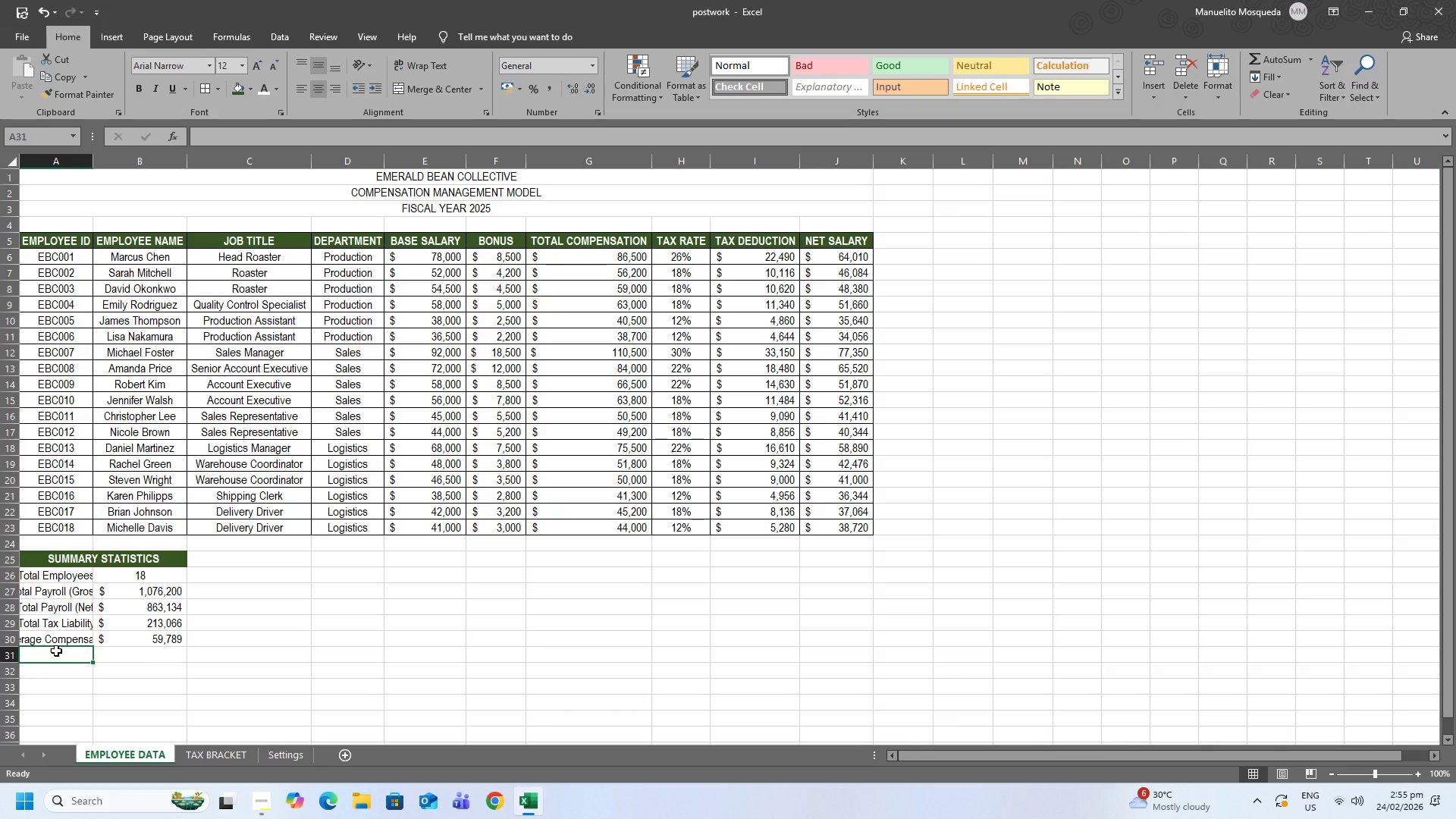 
type(Median Compena)
key(Backspace)
type(sation)
key(Tab)
type(=medina)
key(Backspace)
key(Backspace)
type(n)
key(Backspace)
type(an()
 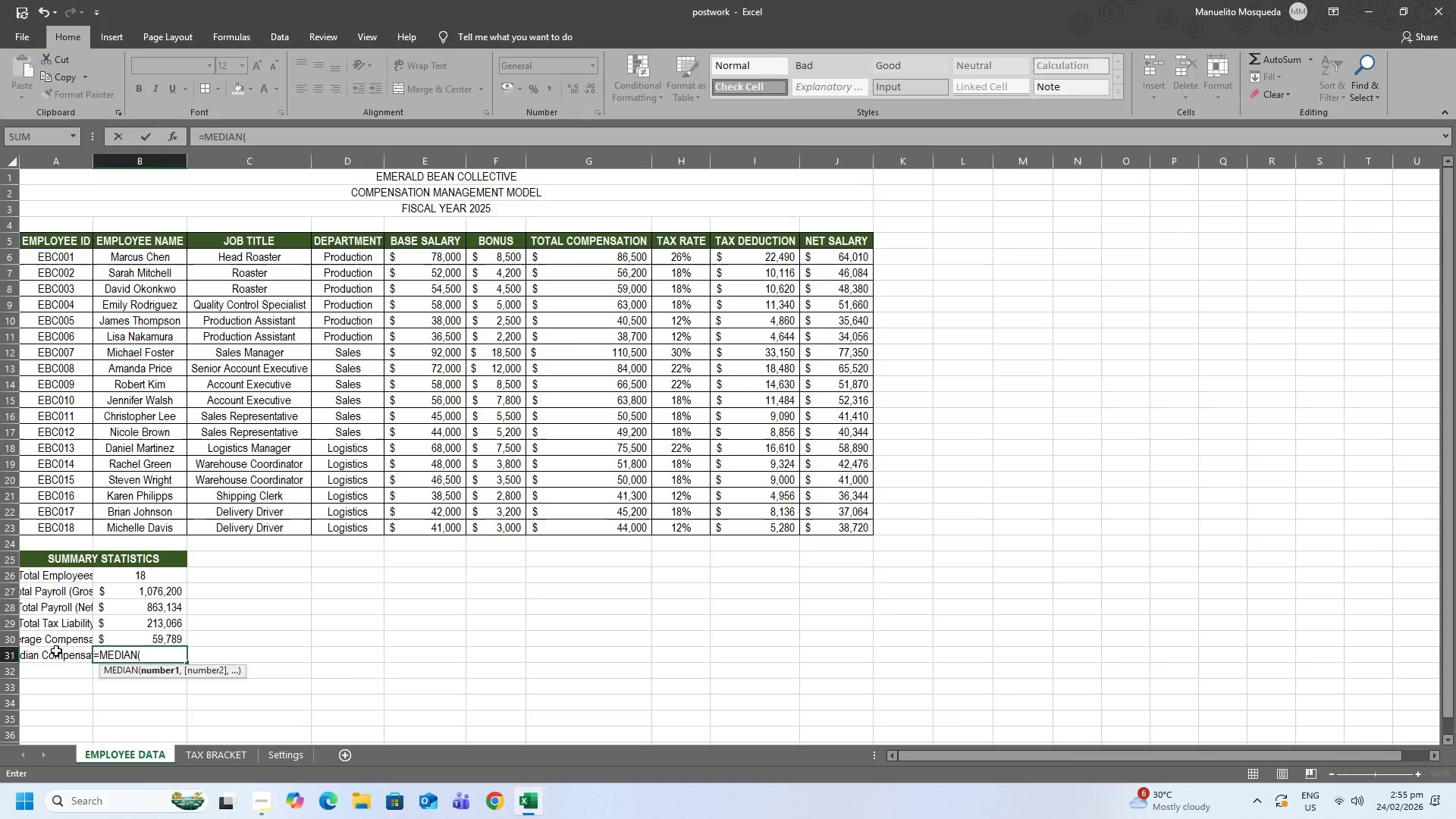 
hold_key(key=CapsLock, duration=6.78)
 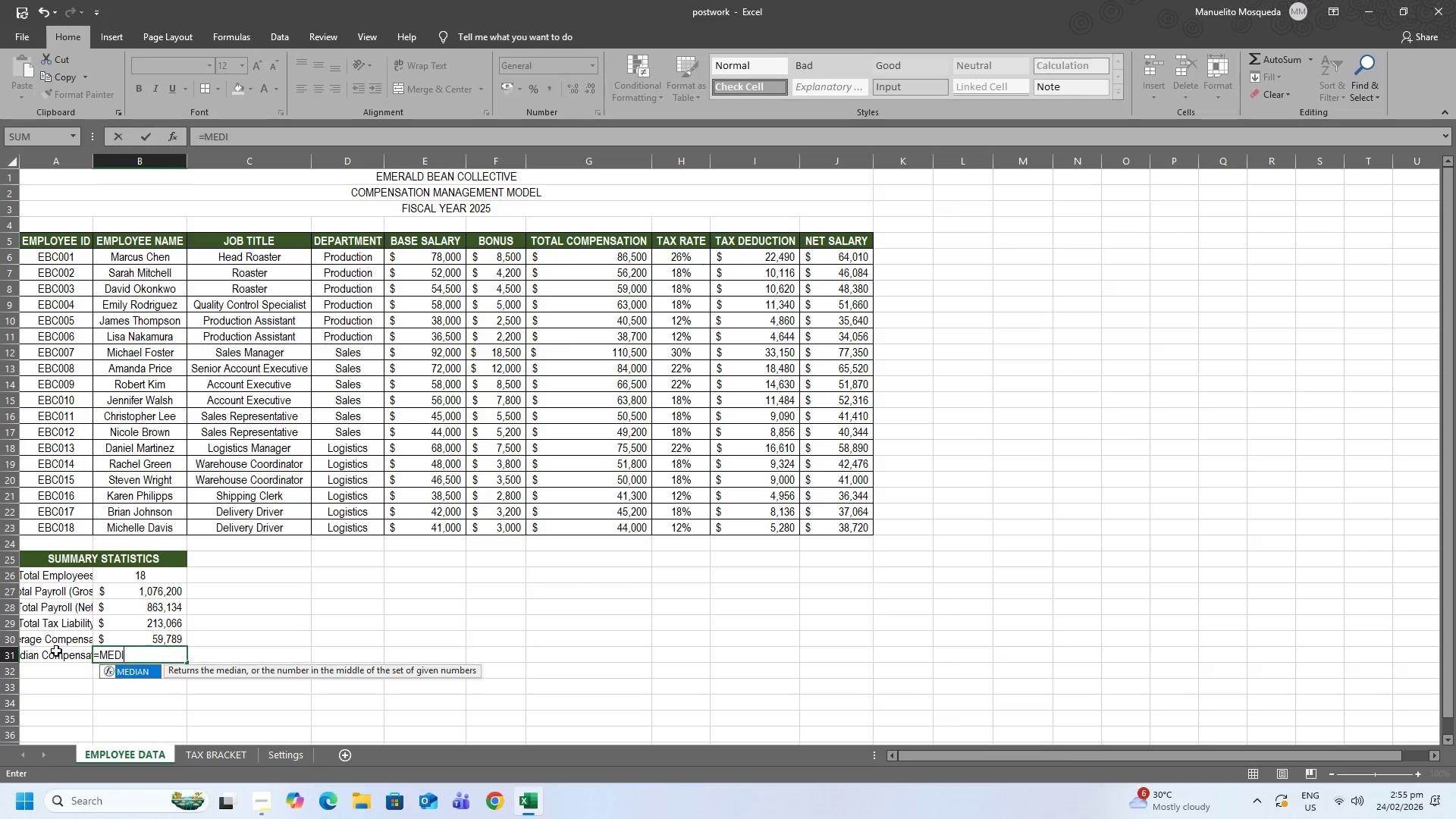 
left_click_drag(start_coordinate=[612, 259], to_coordinate=[616, 522])
 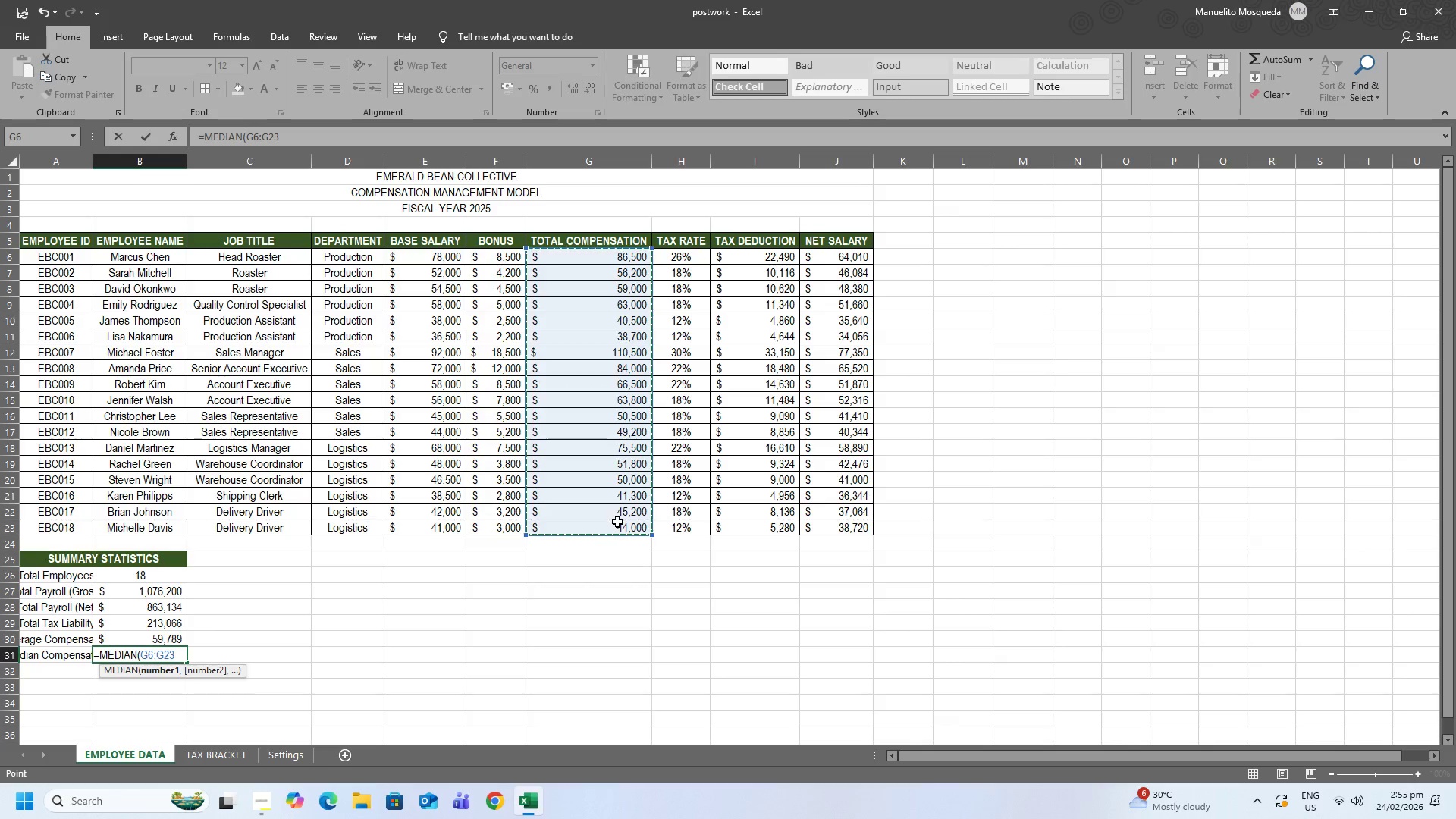 
key(Enter)
 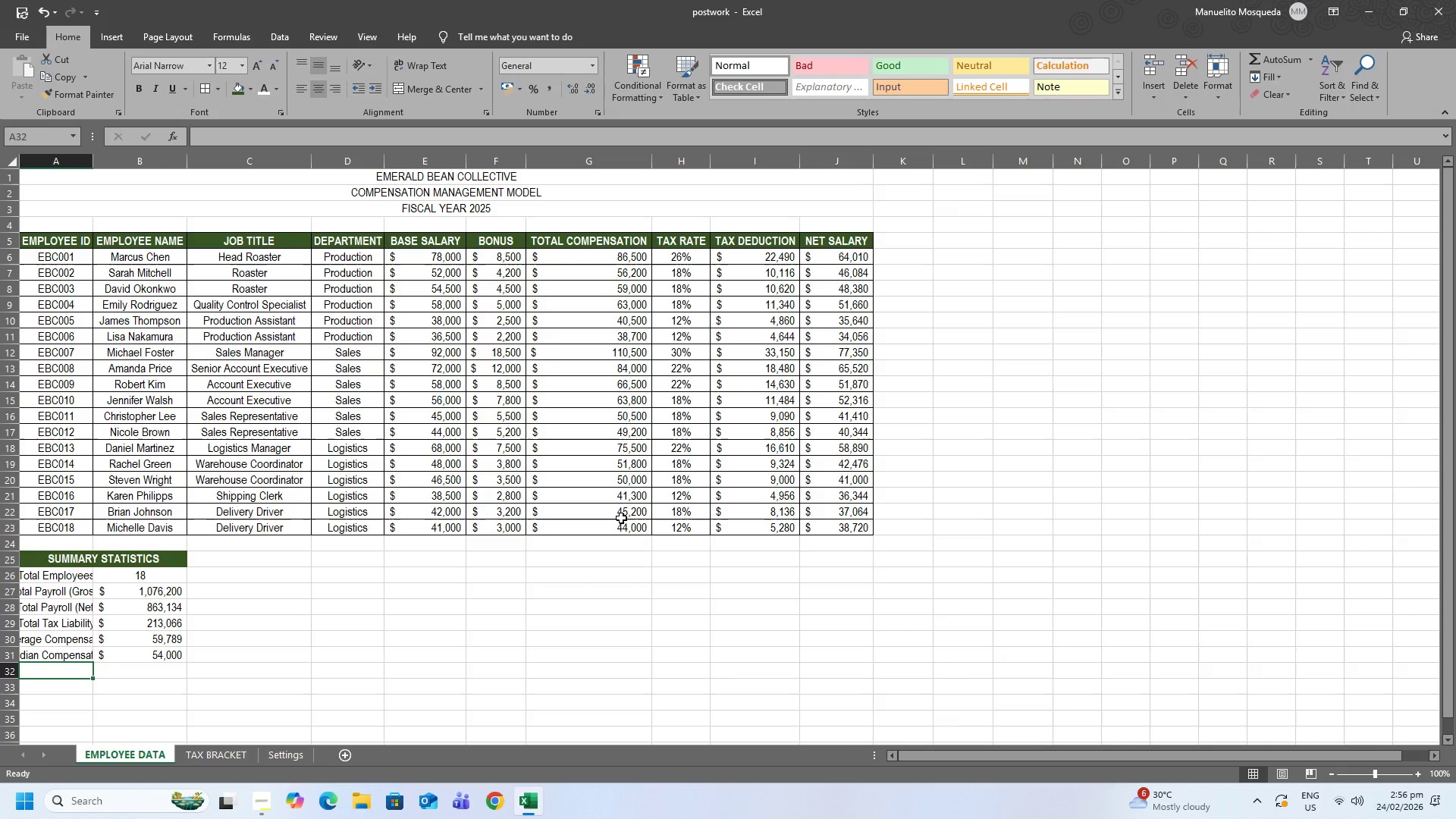 
wait(19.75)
 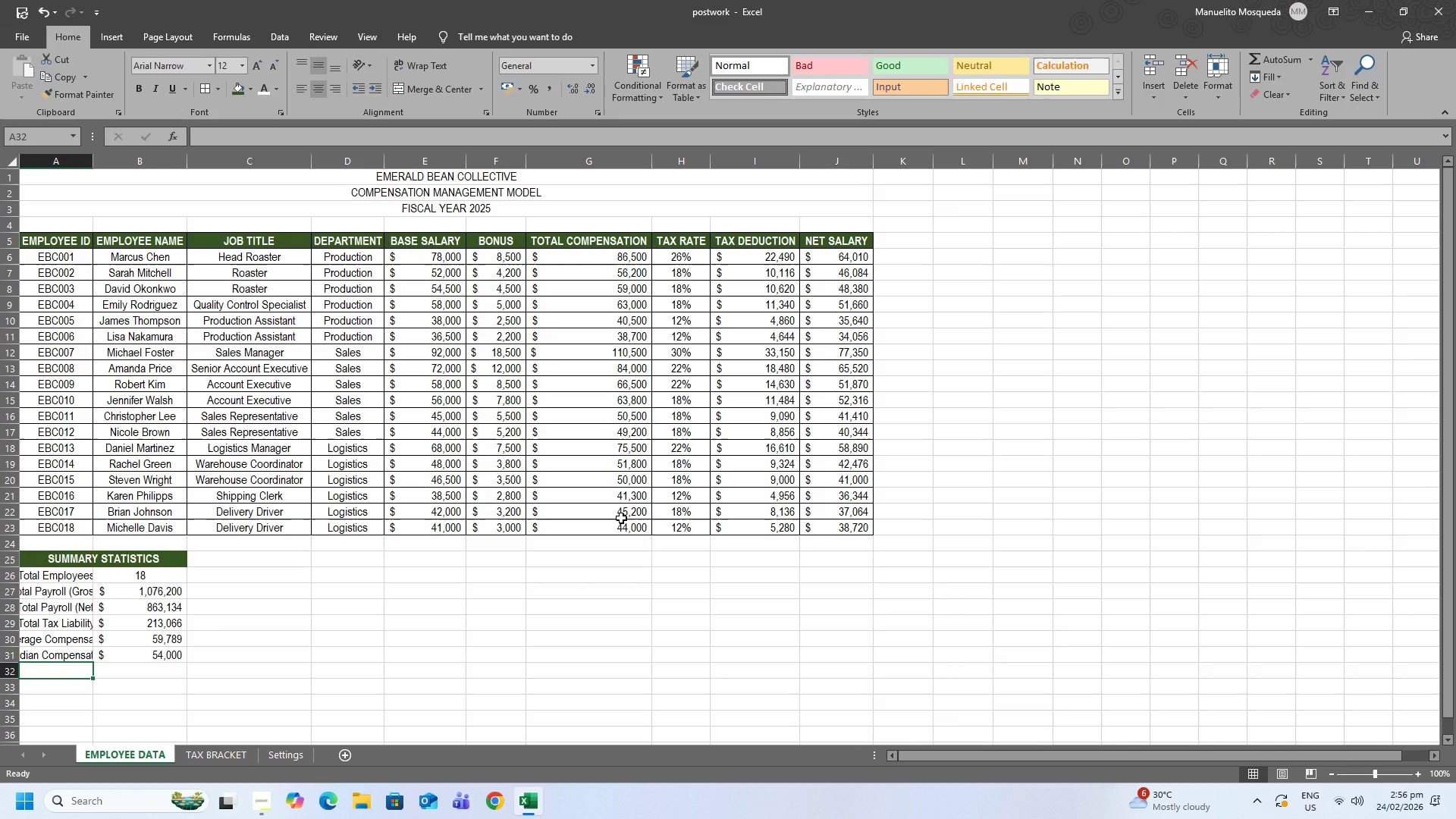 
left_click_drag(start_coordinate=[80, 246], to_coordinate=[843, 527])
 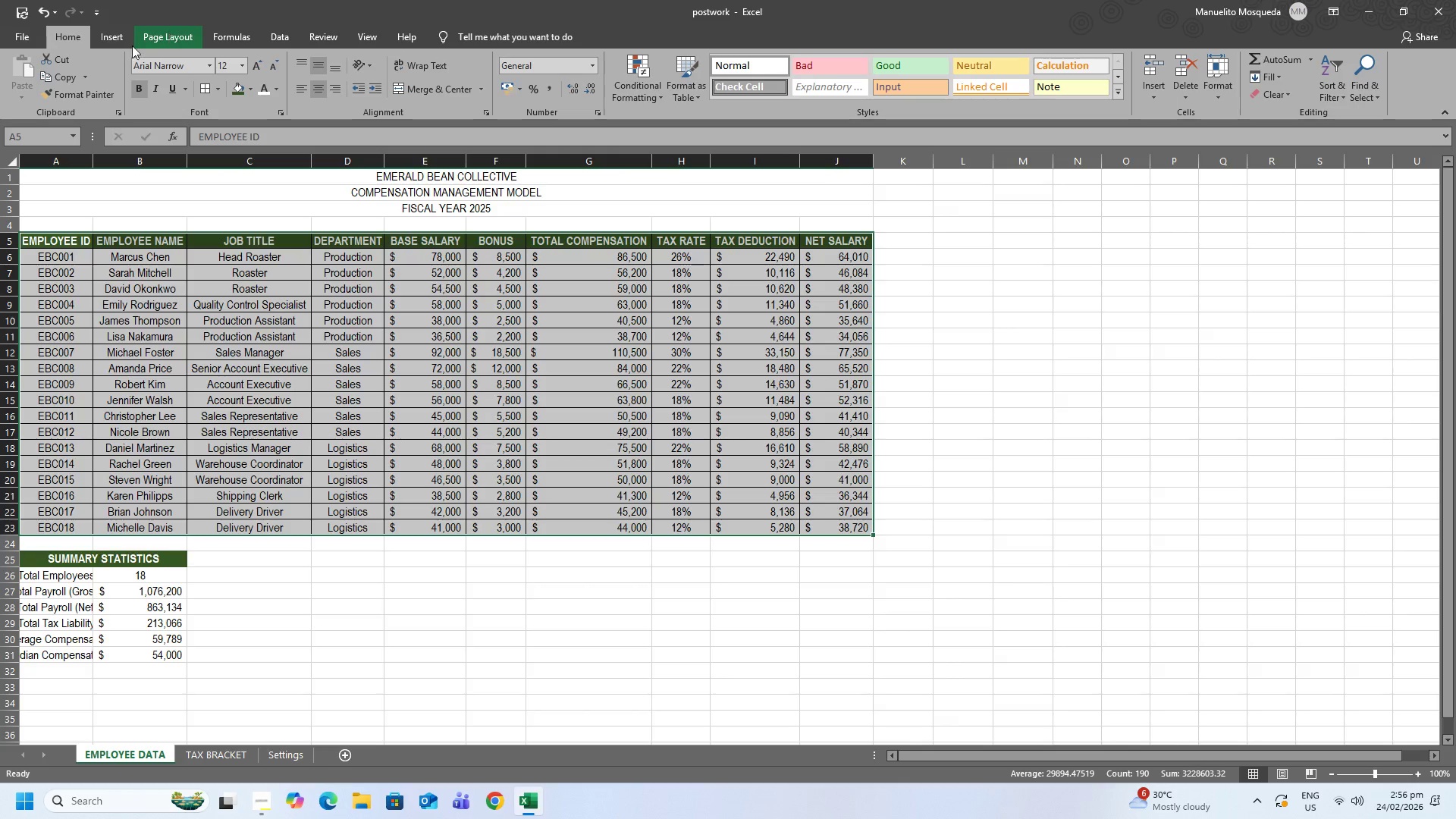 
wait(14.33)
 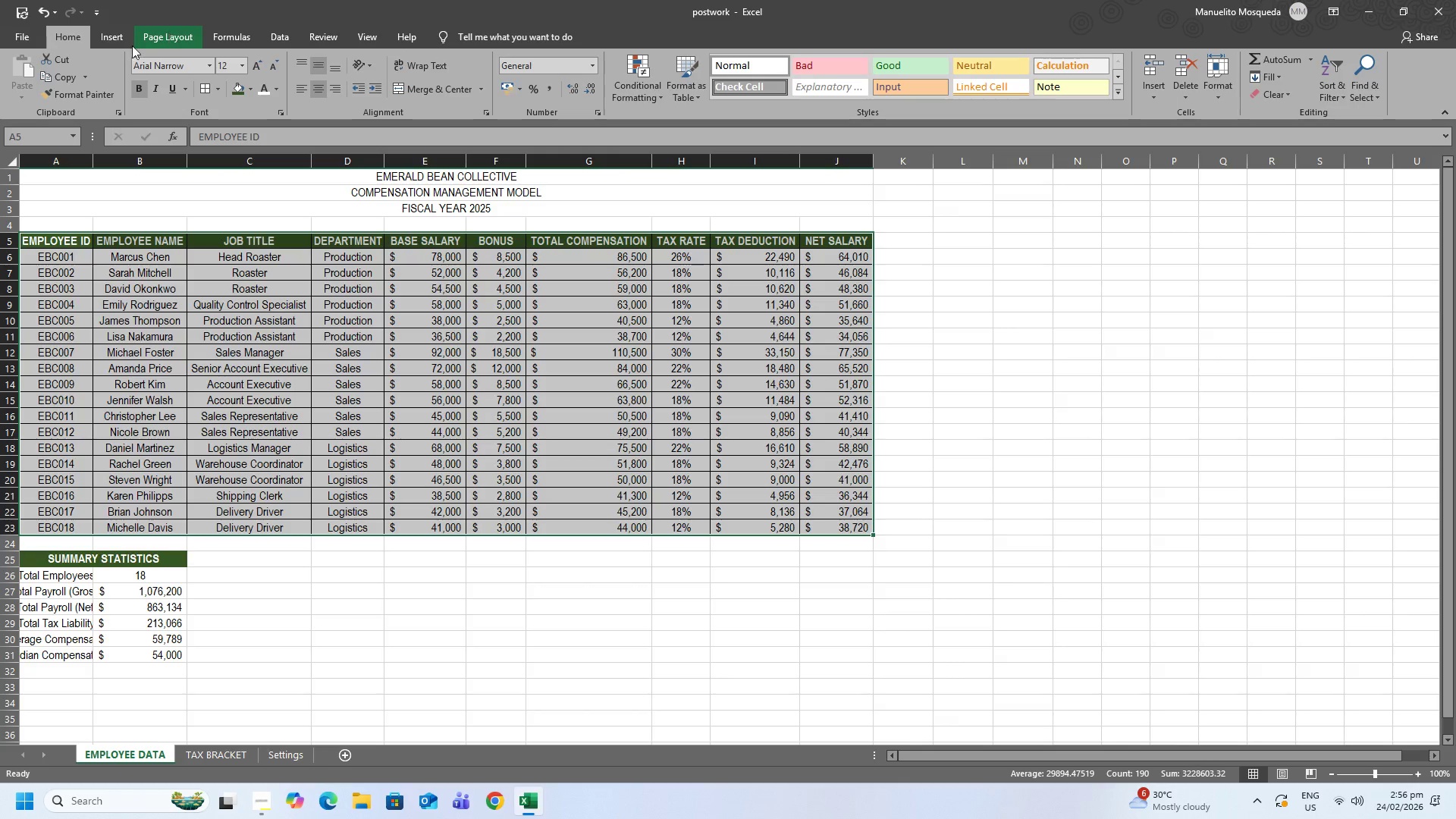 
left_click([133, 70])
 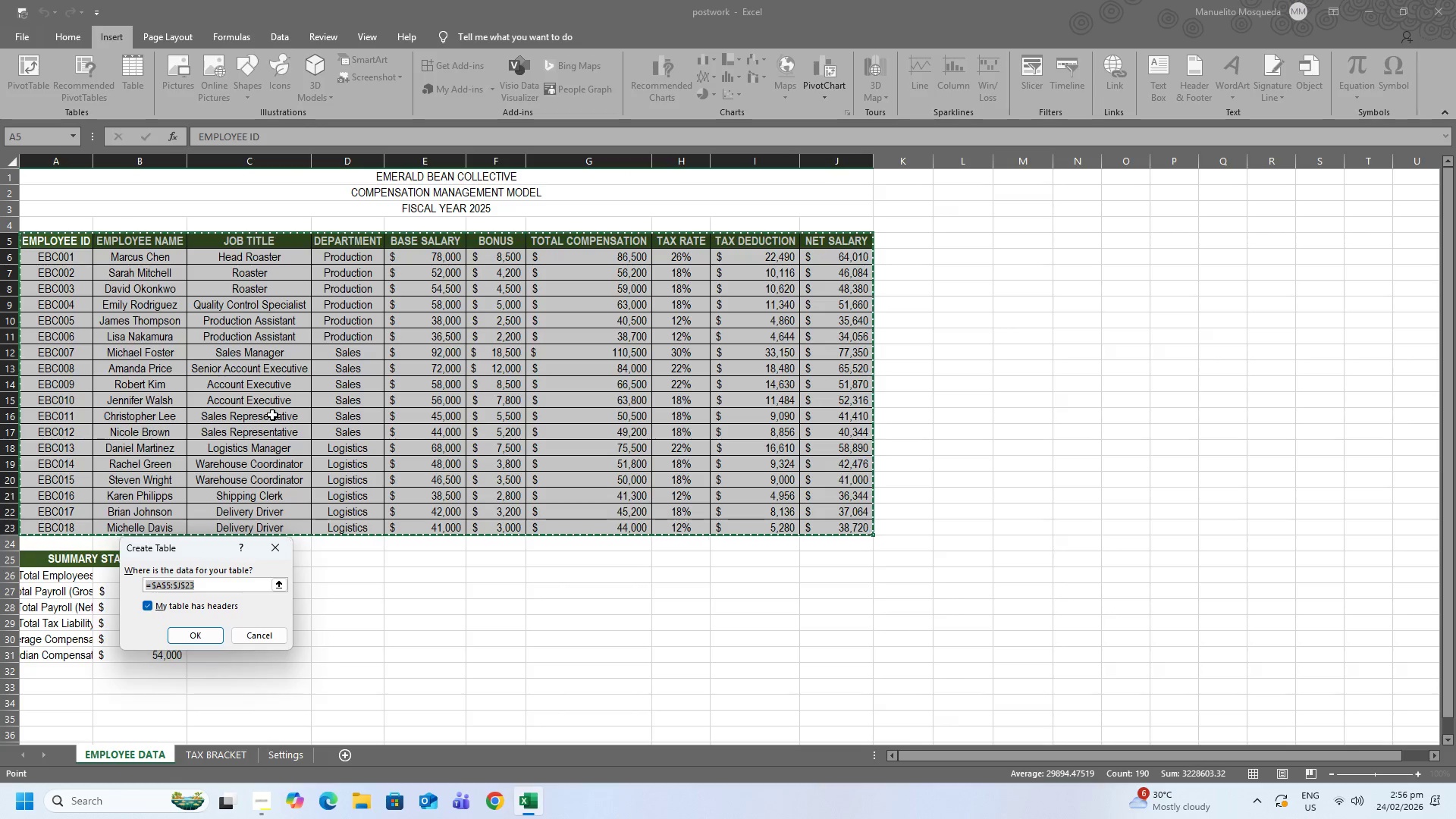 
wait(9.36)
 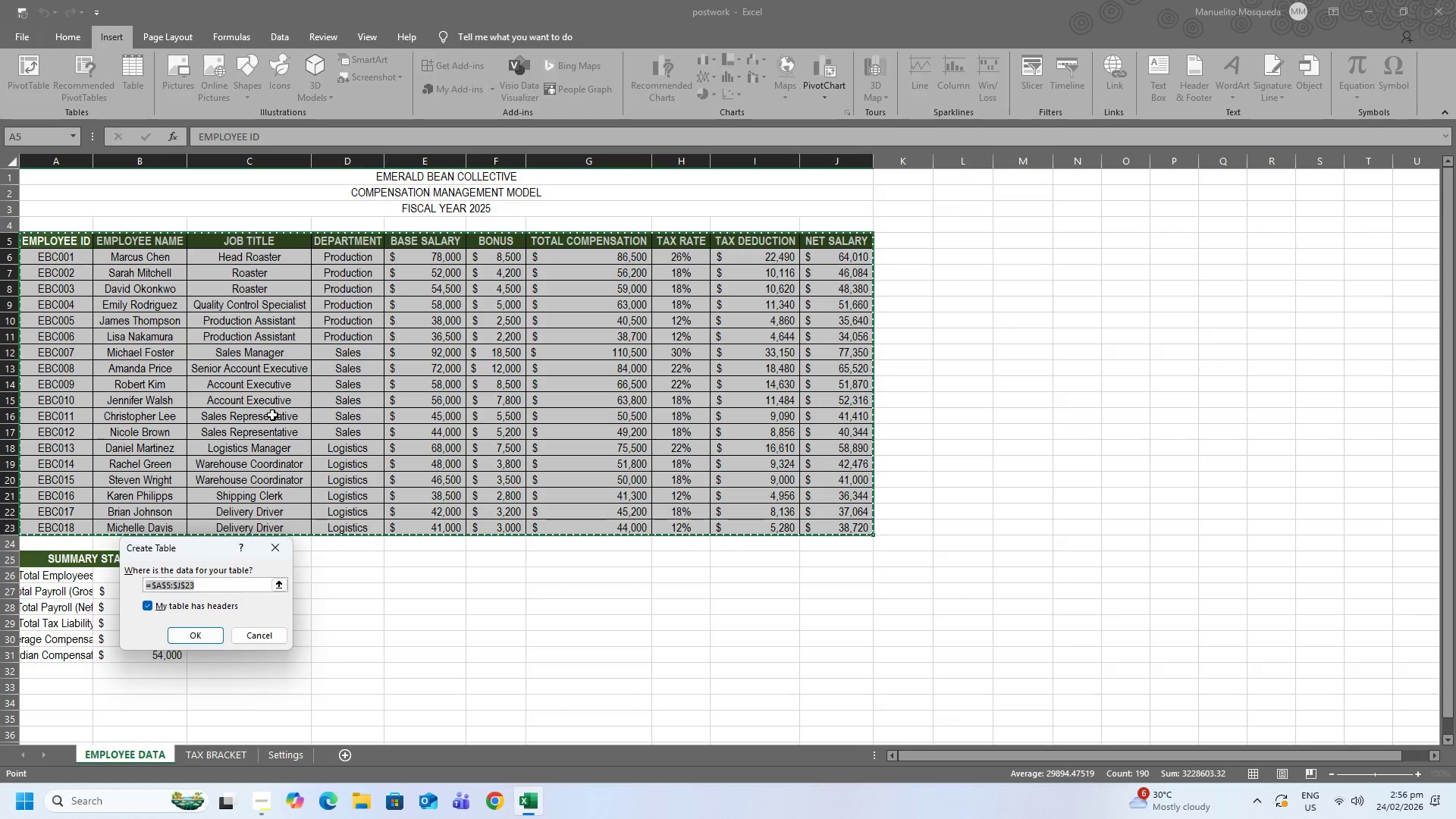 
left_click([193, 629])
 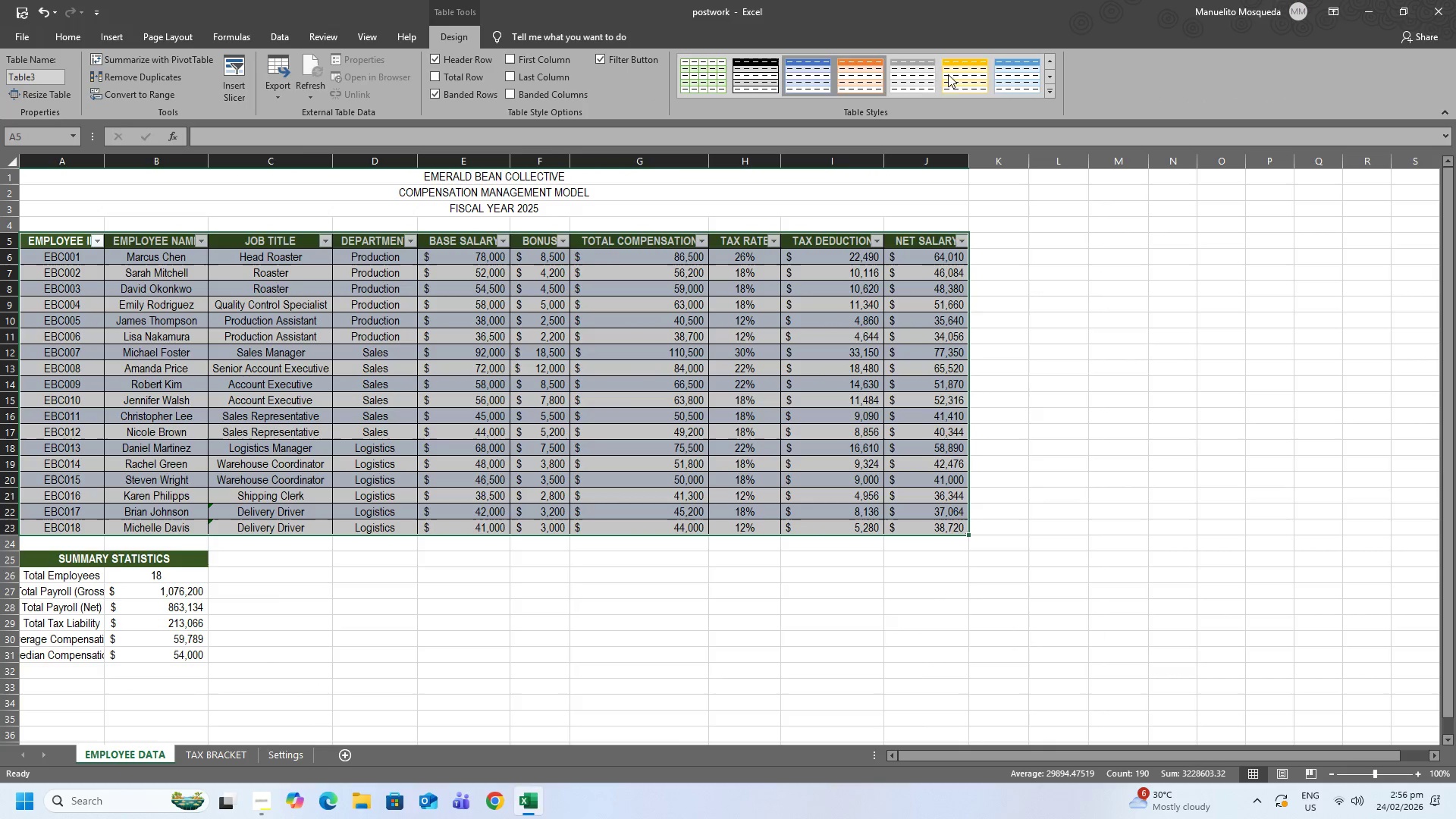 
left_click([1049, 93])
 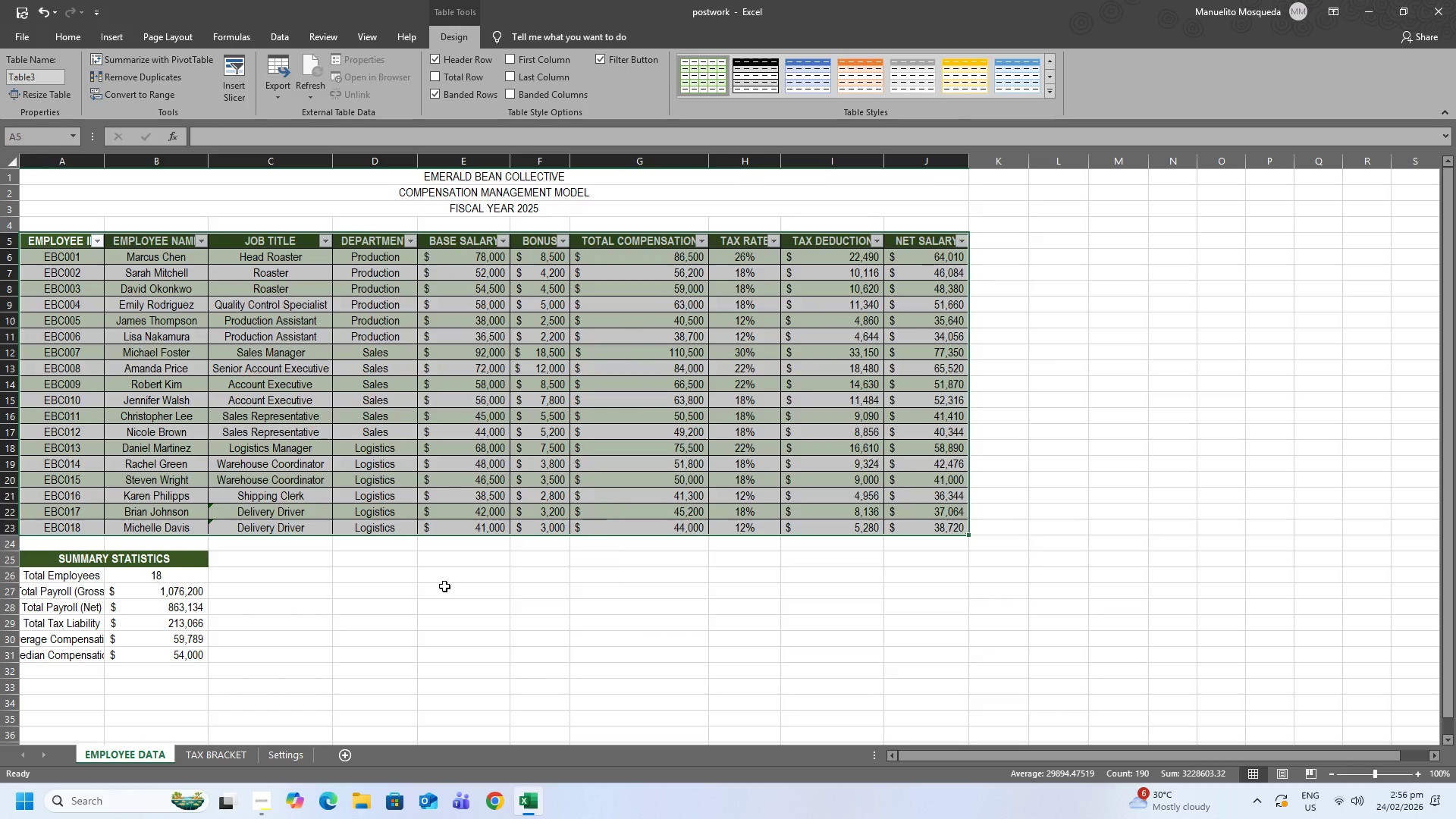 
wait(6.02)
 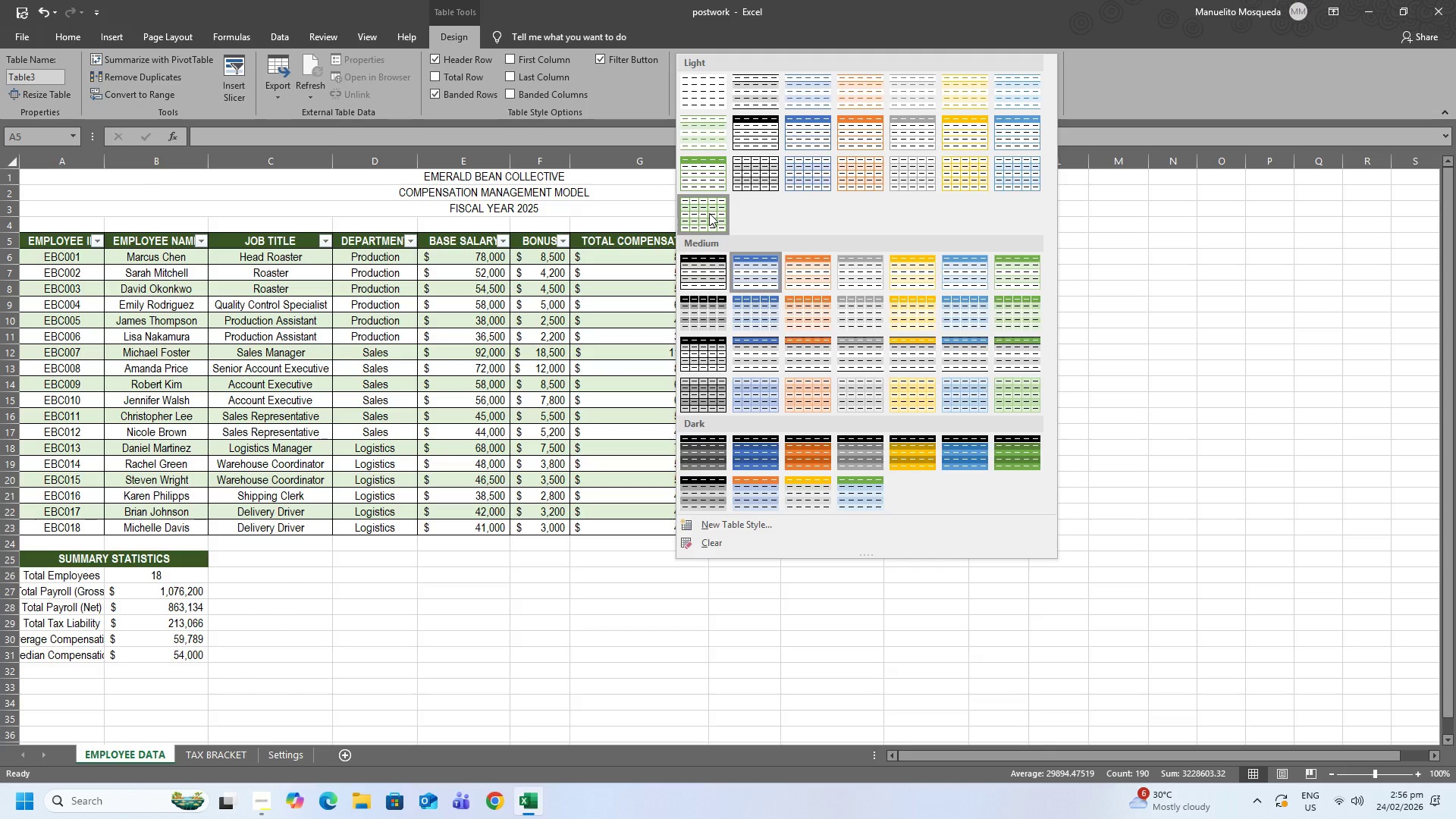 
left_click([11, 241])
 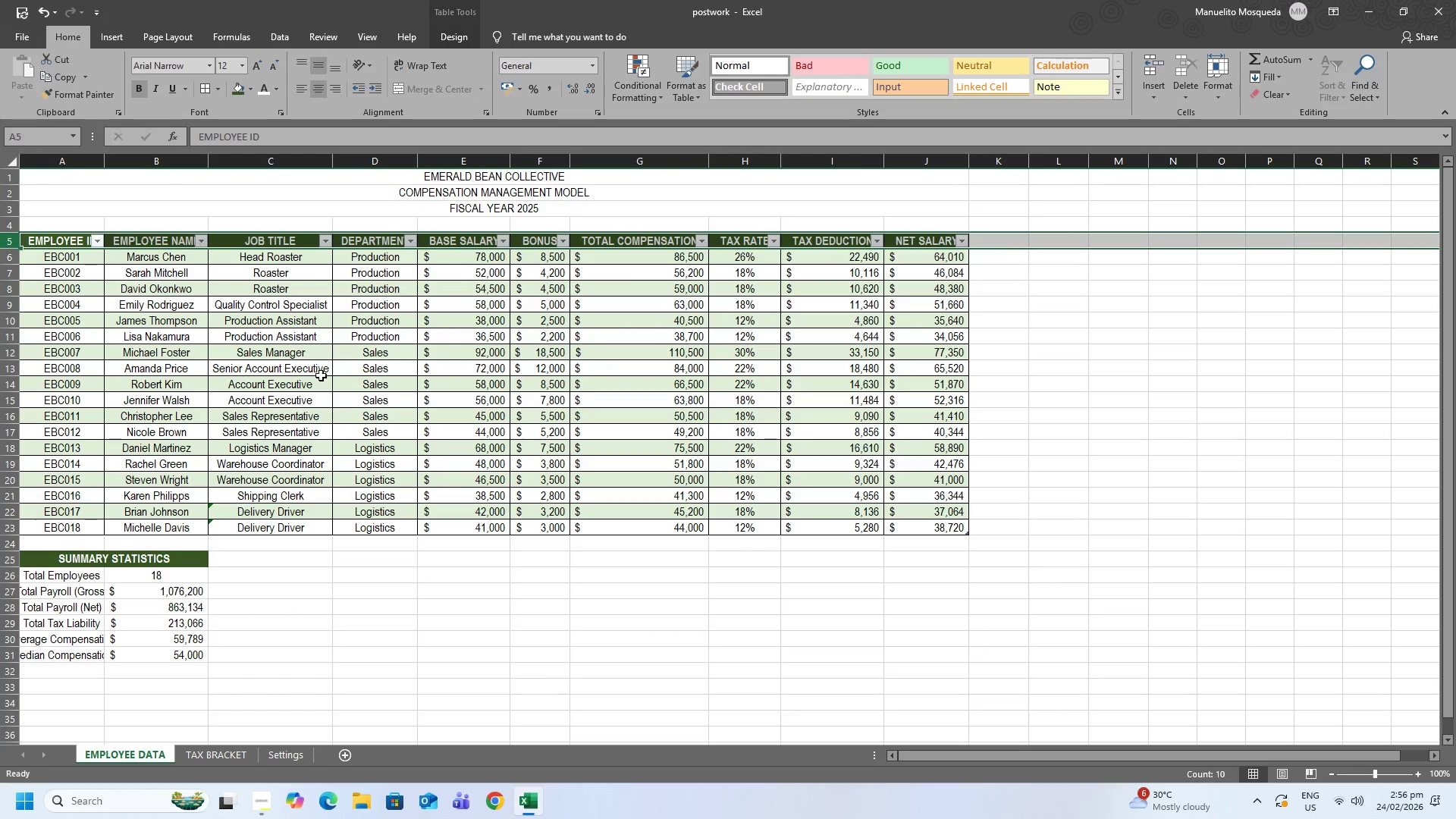 
left_click([356, 397])
 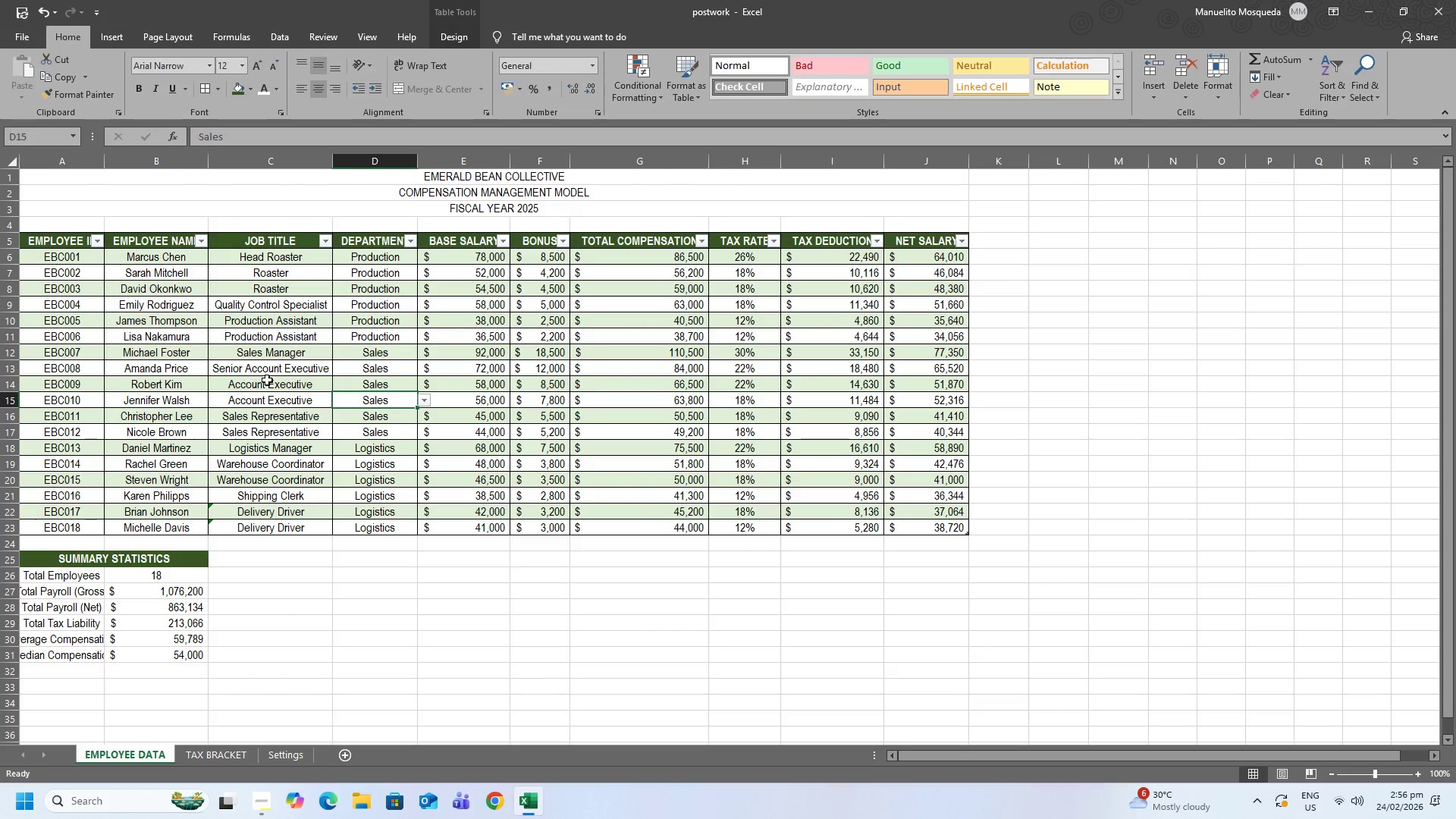 
left_click_drag(start_coordinate=[70, 241], to_coordinate=[908, 519])
 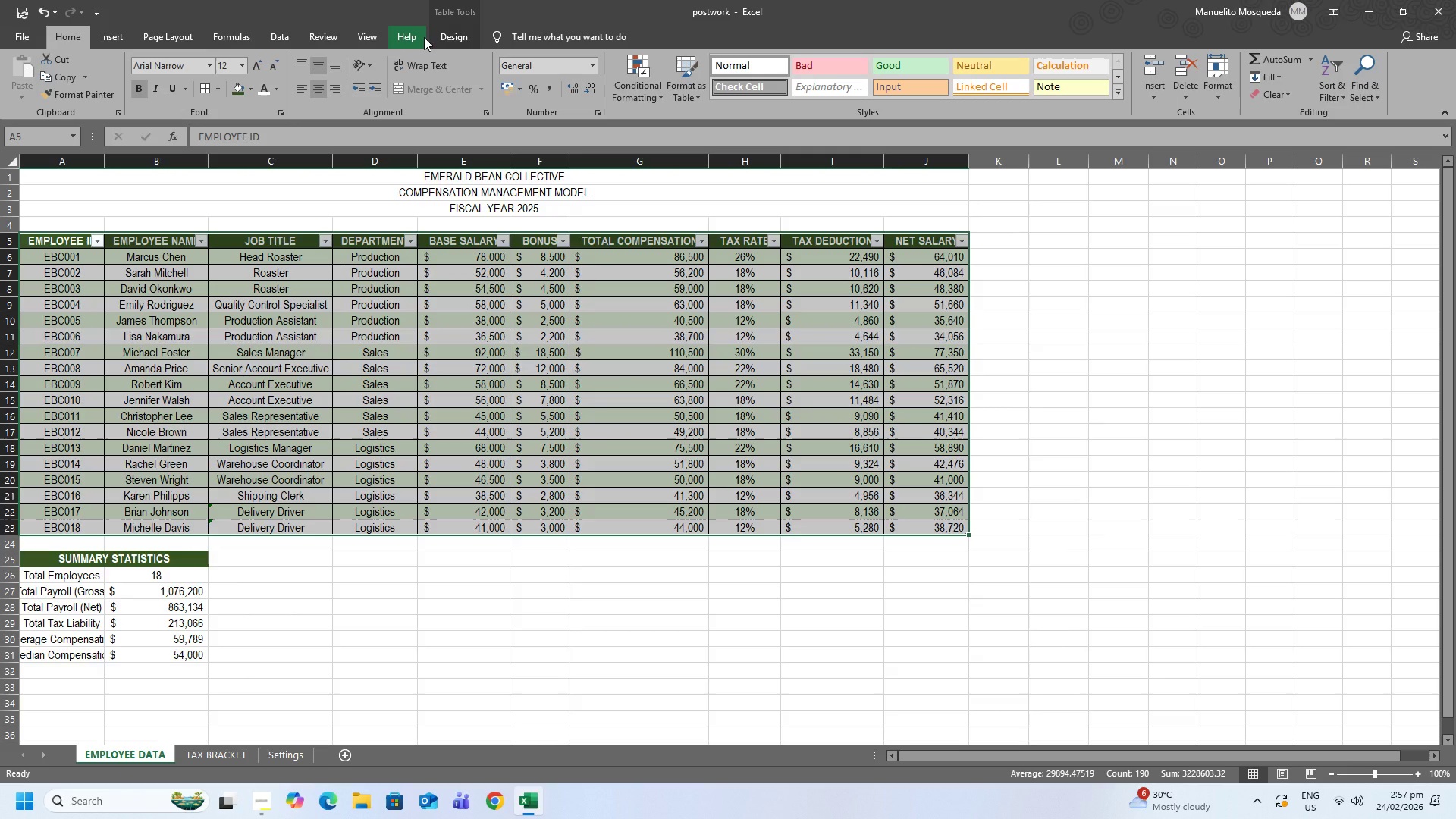 
left_click([455, 36])
 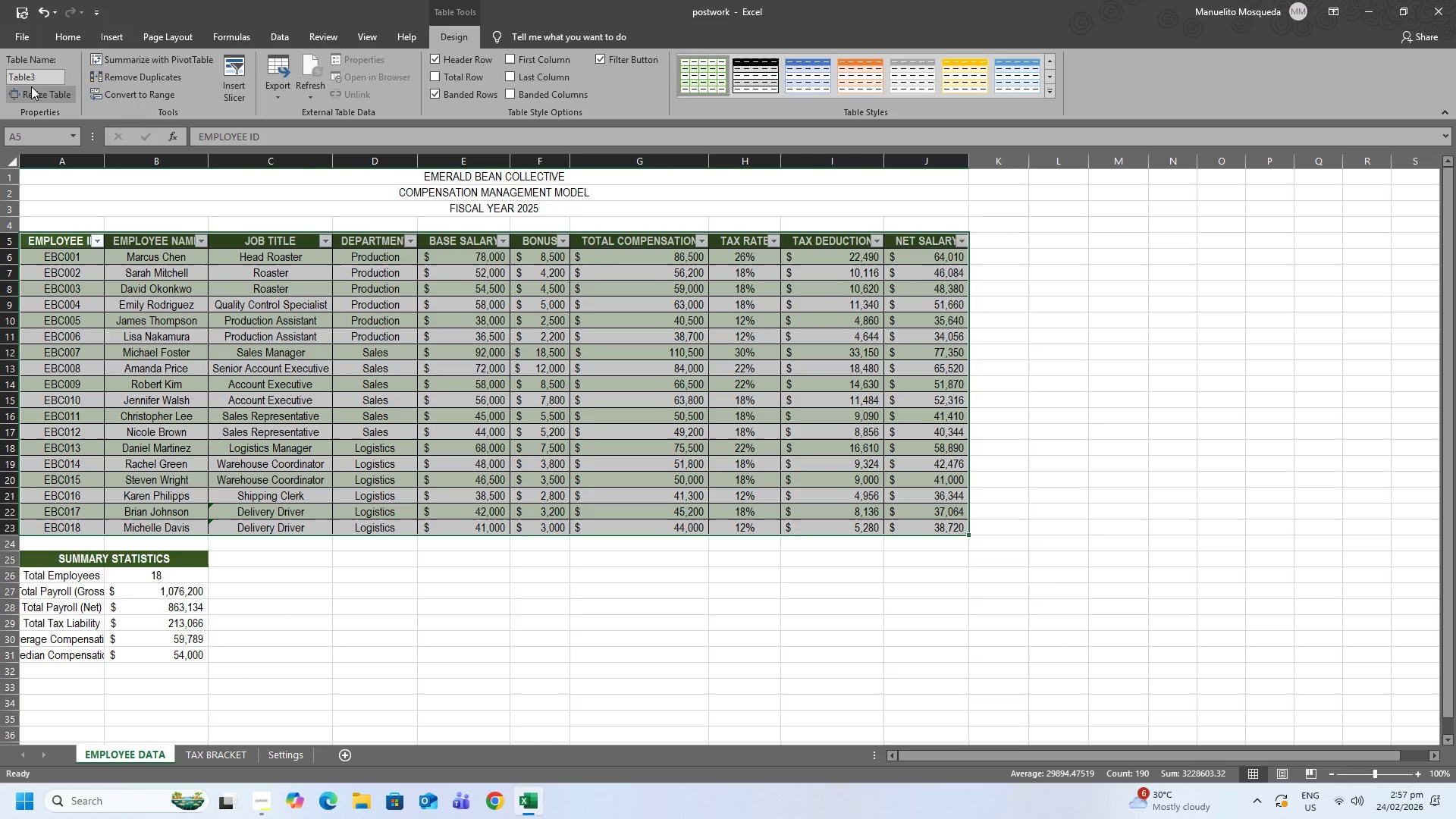 
left_click([35, 80])
 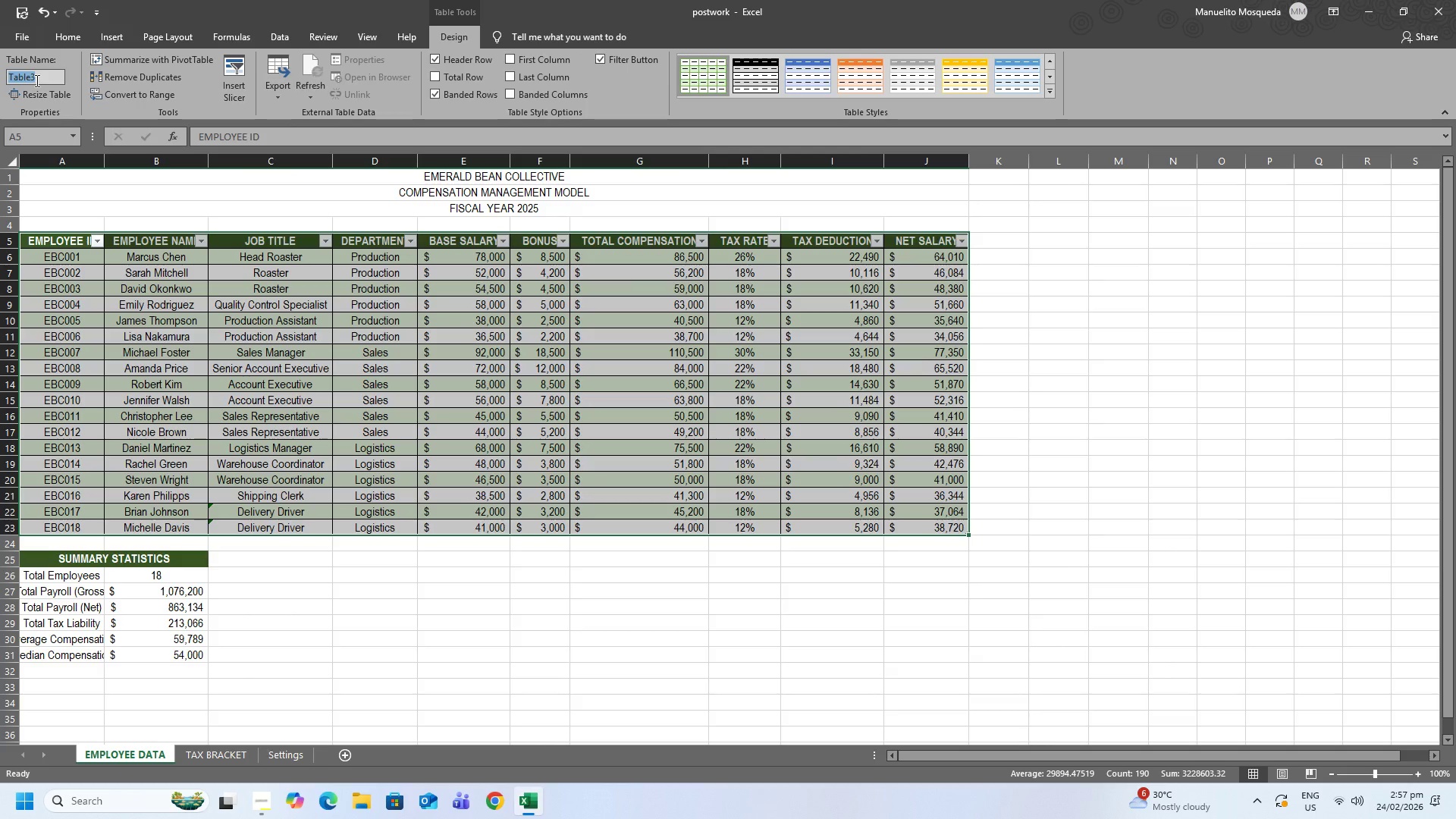 
hold_key(key=ShiftRight, duration=0.7)
 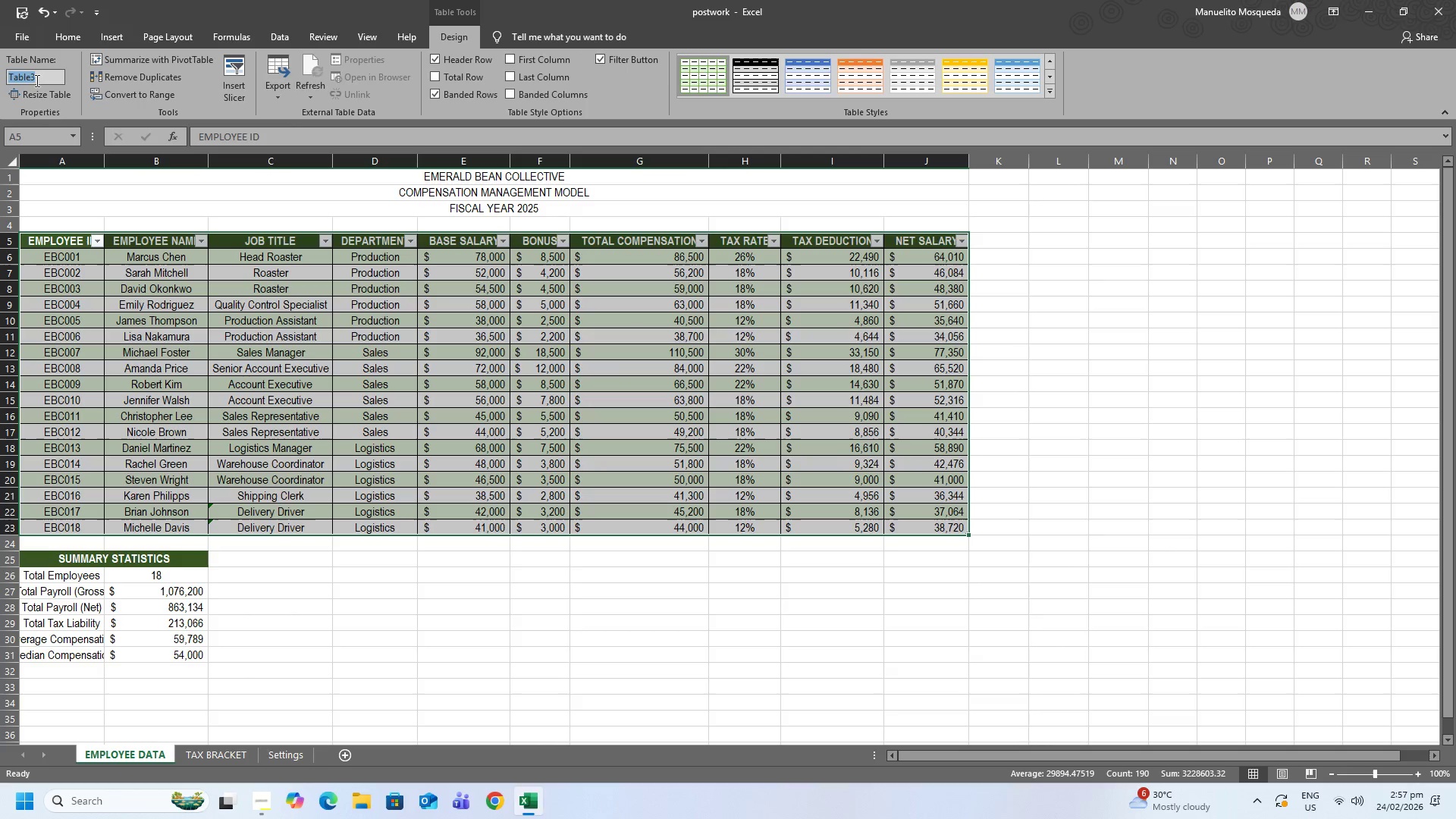 
type(EmployeeData)
 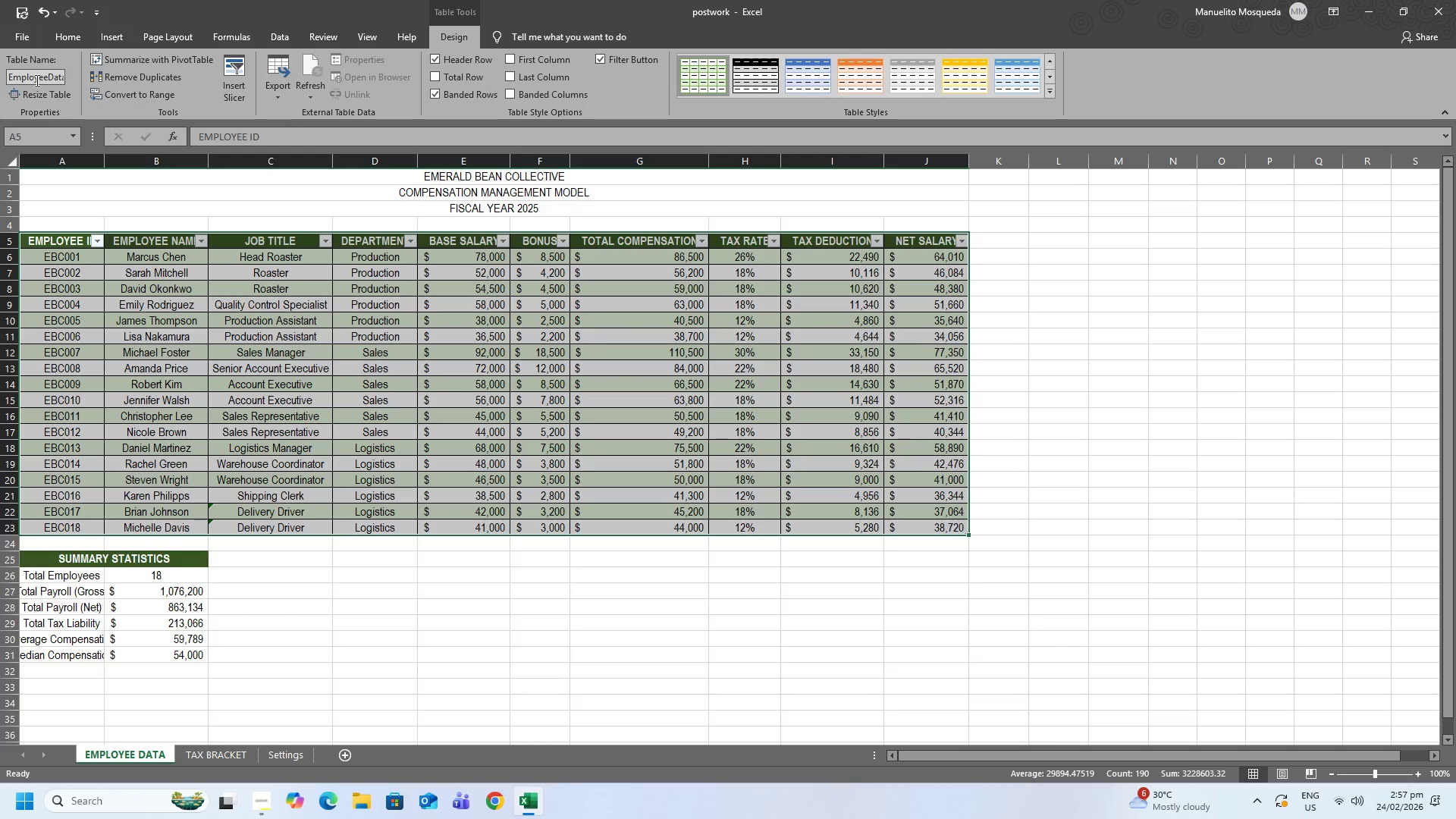 
 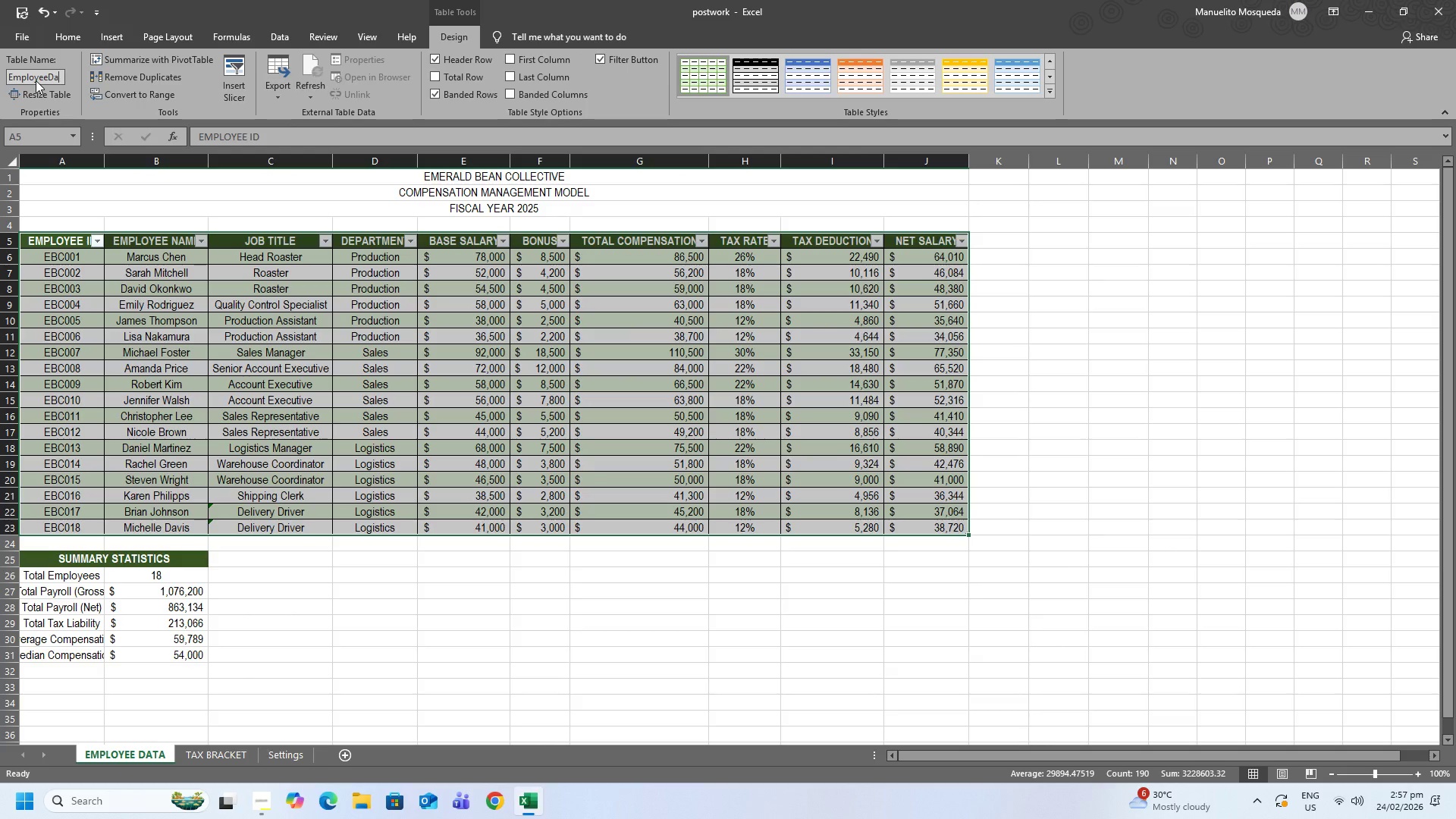 
key(Enter)
 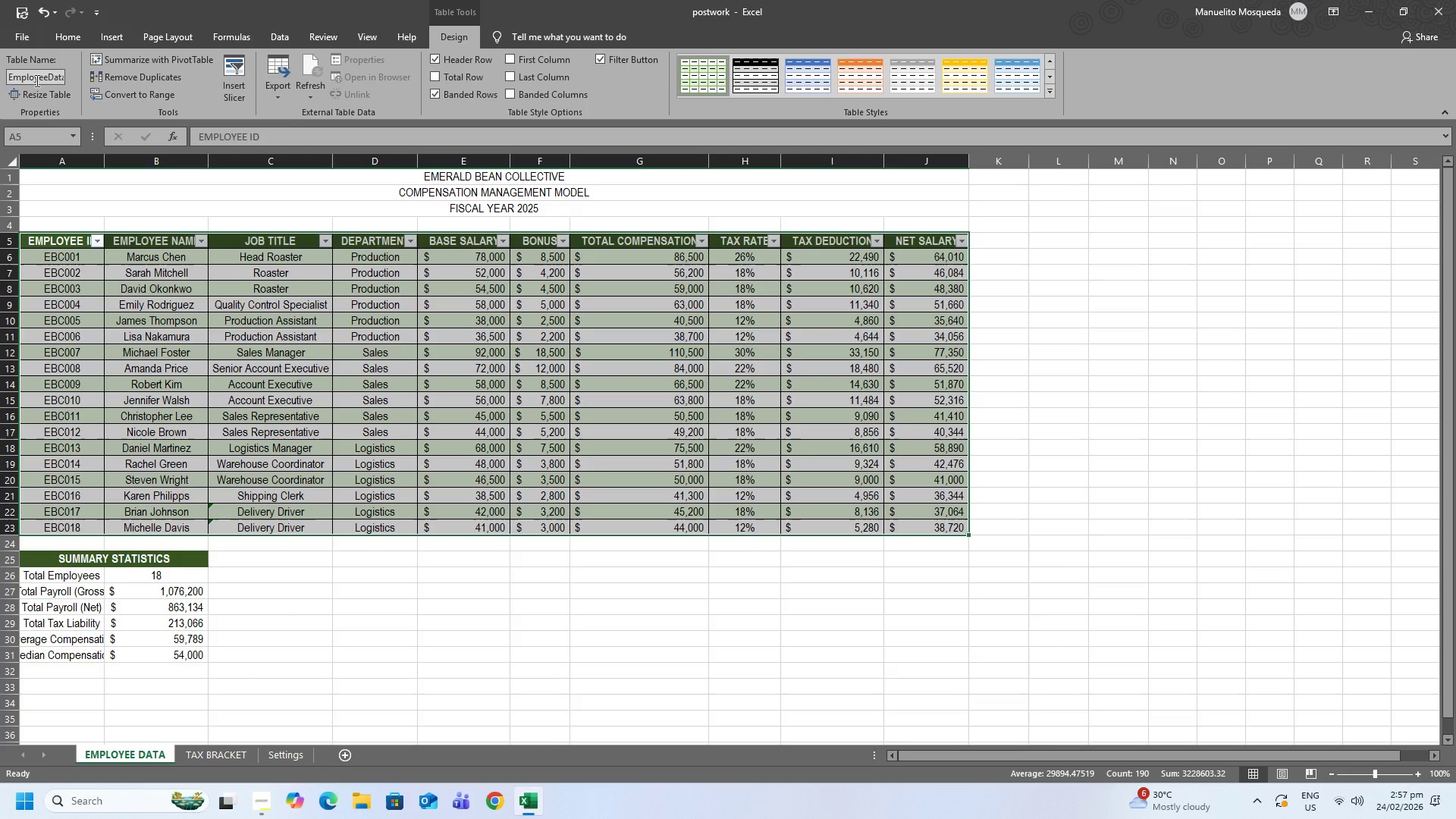 
key(Enter)
 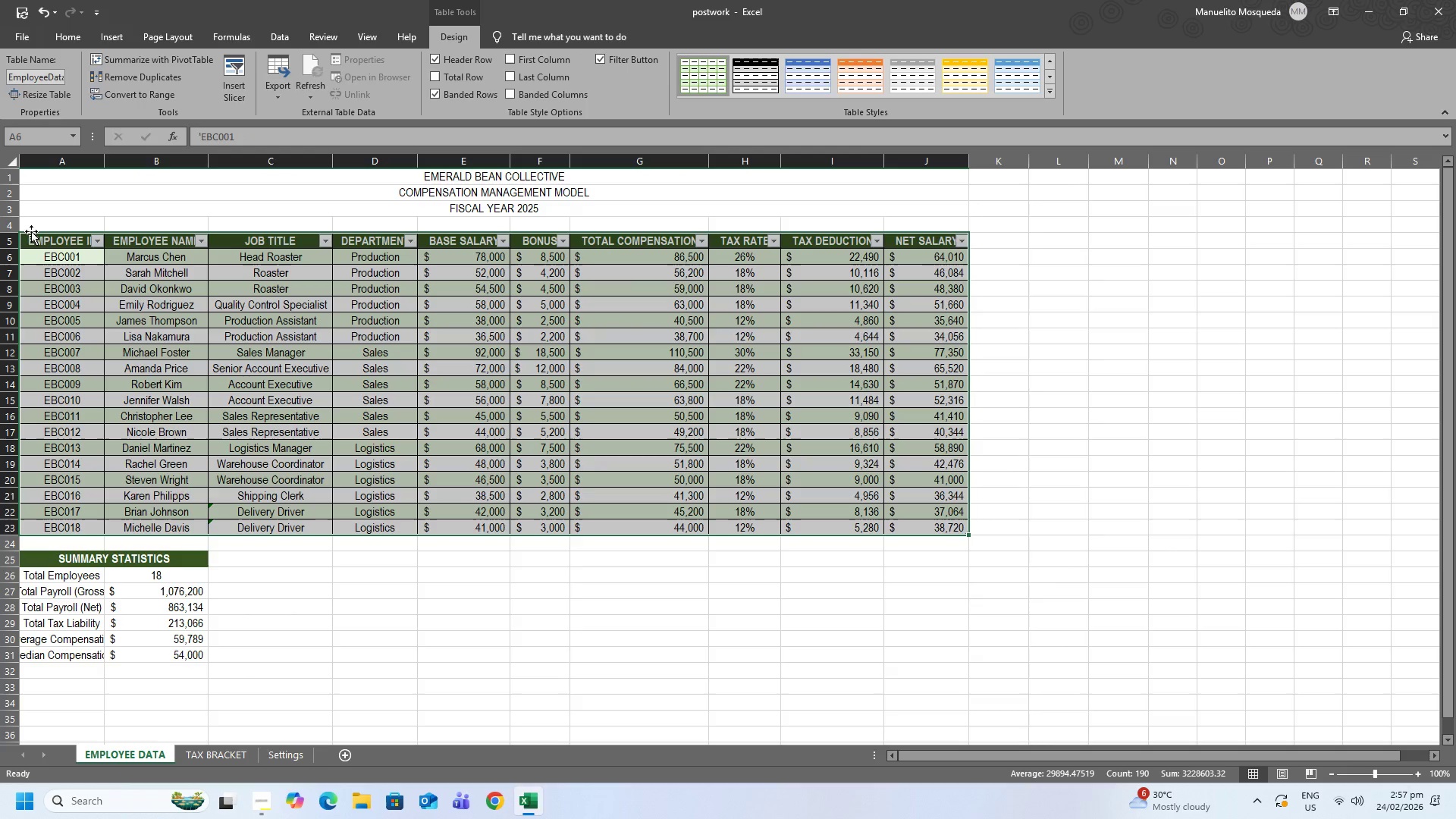 
left_click([56, 240])
 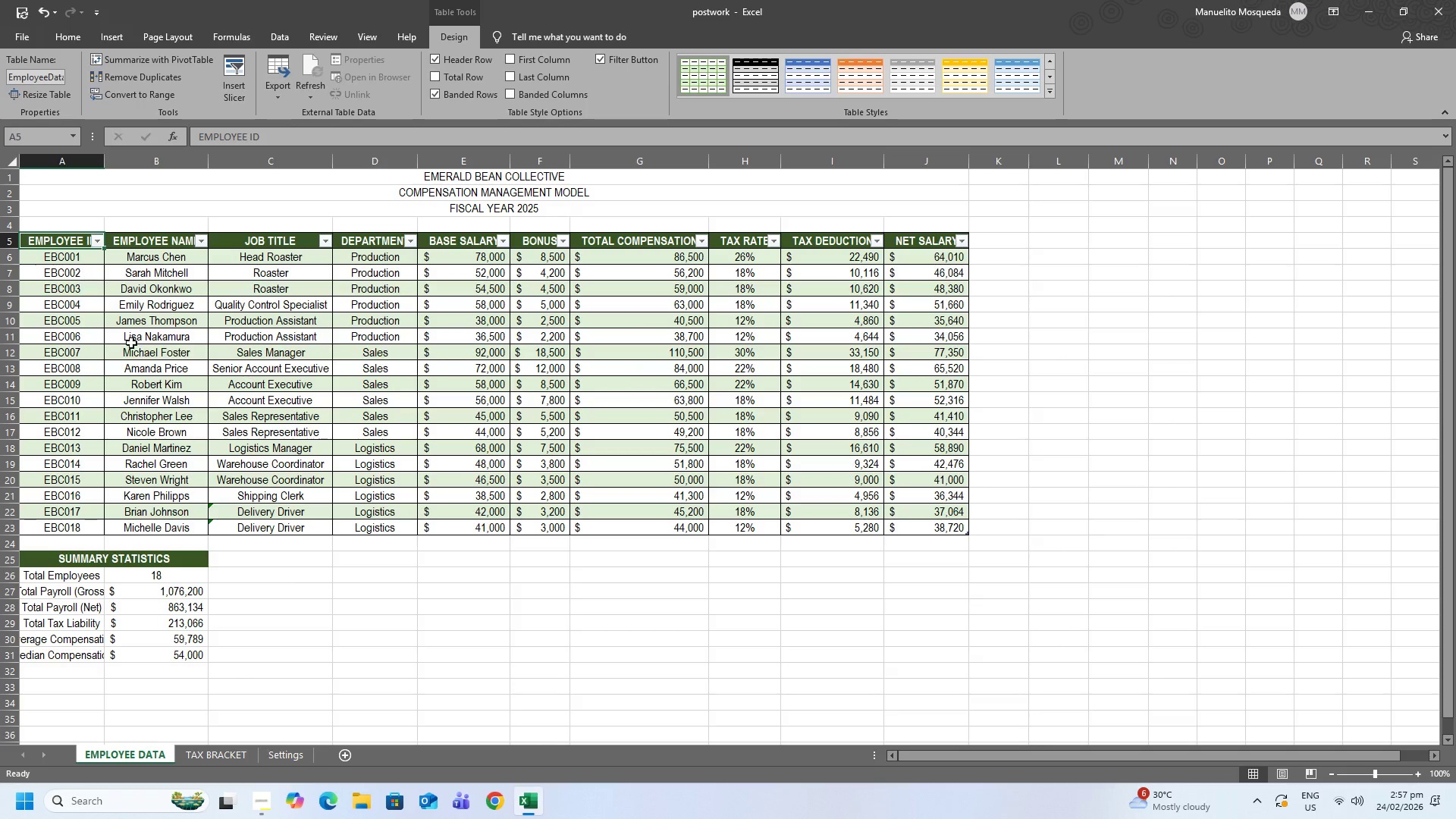 
left_click([136, 352])
 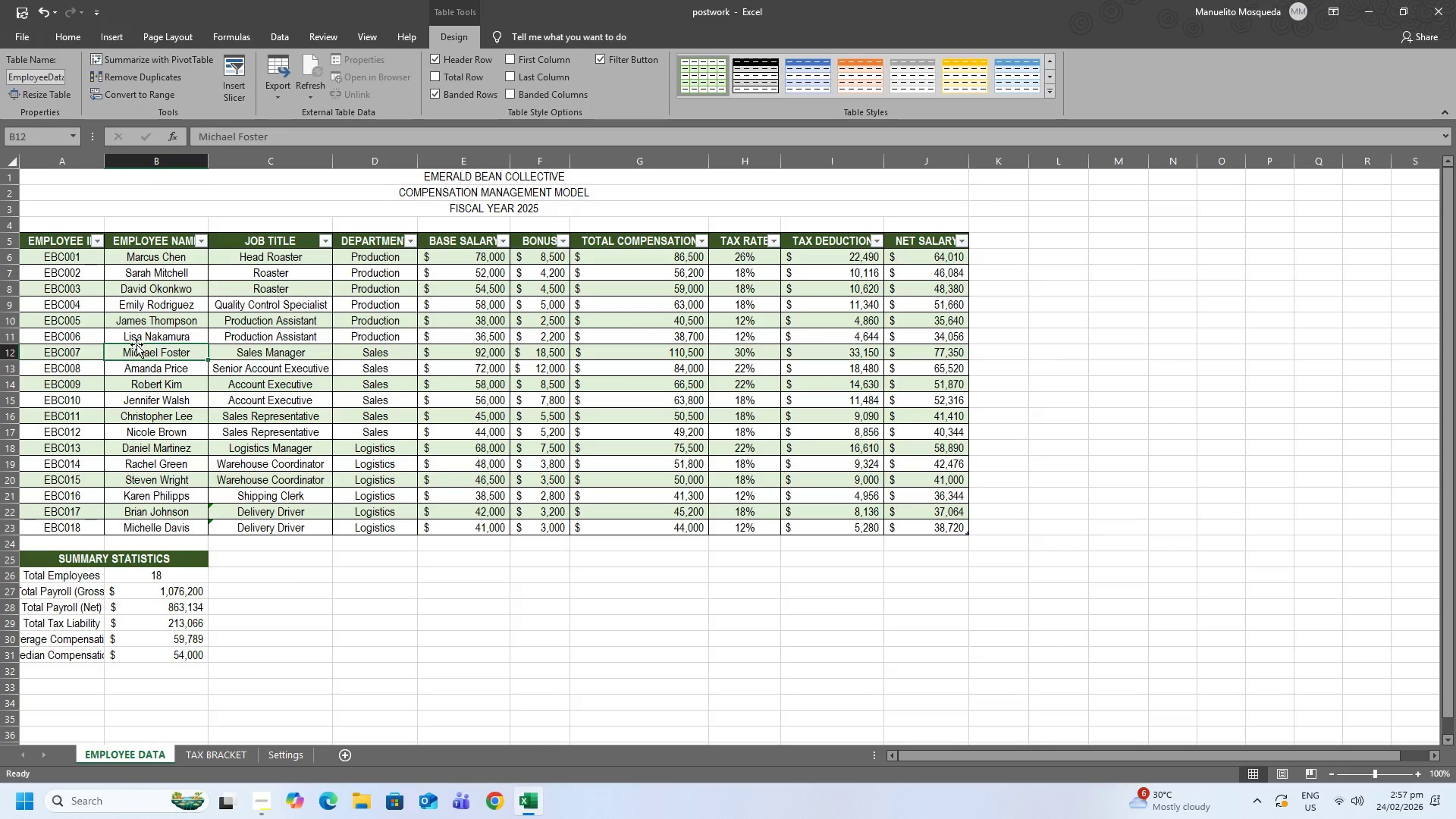 
key(Control+S)
 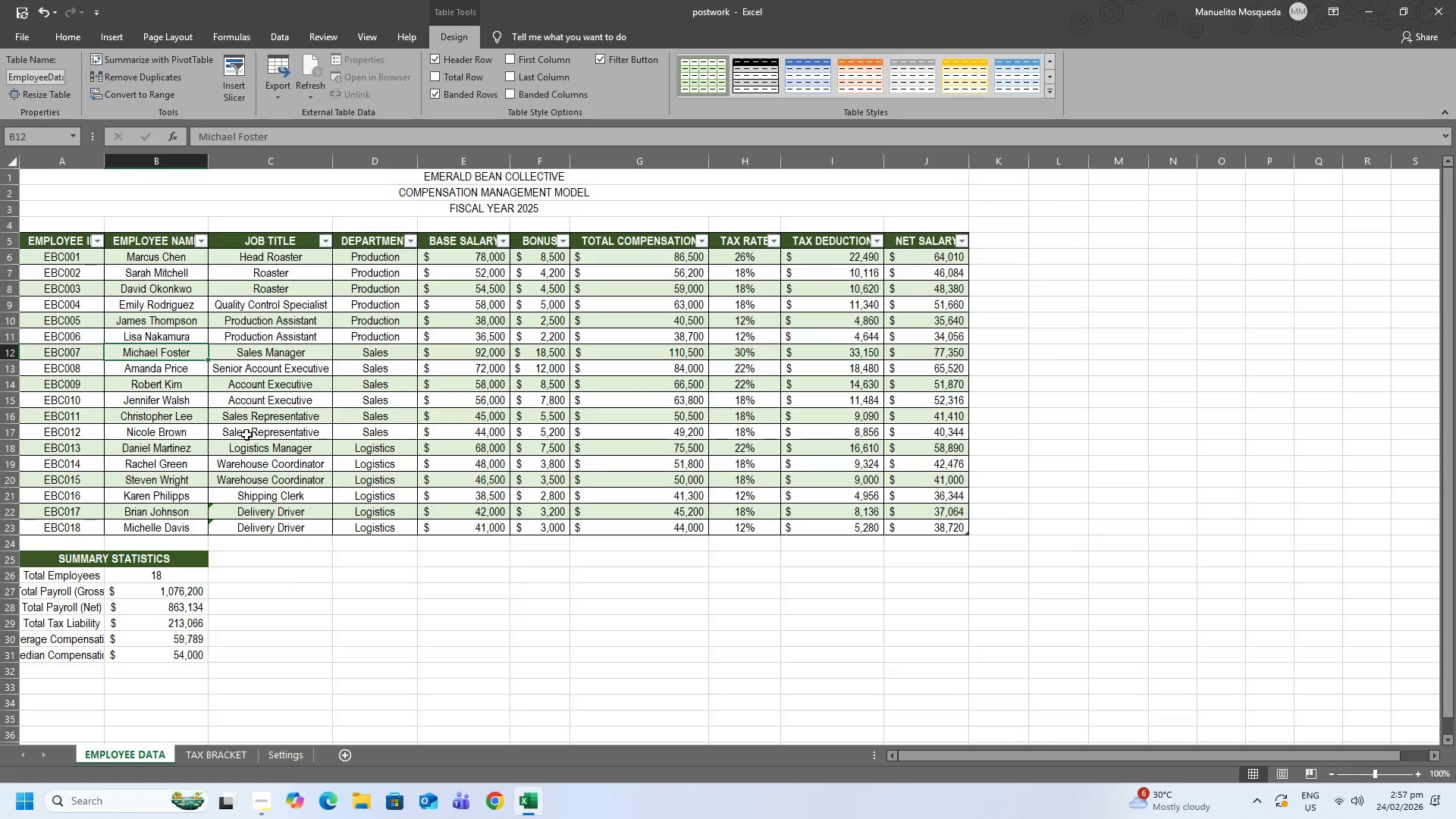 
wait(7.23)
 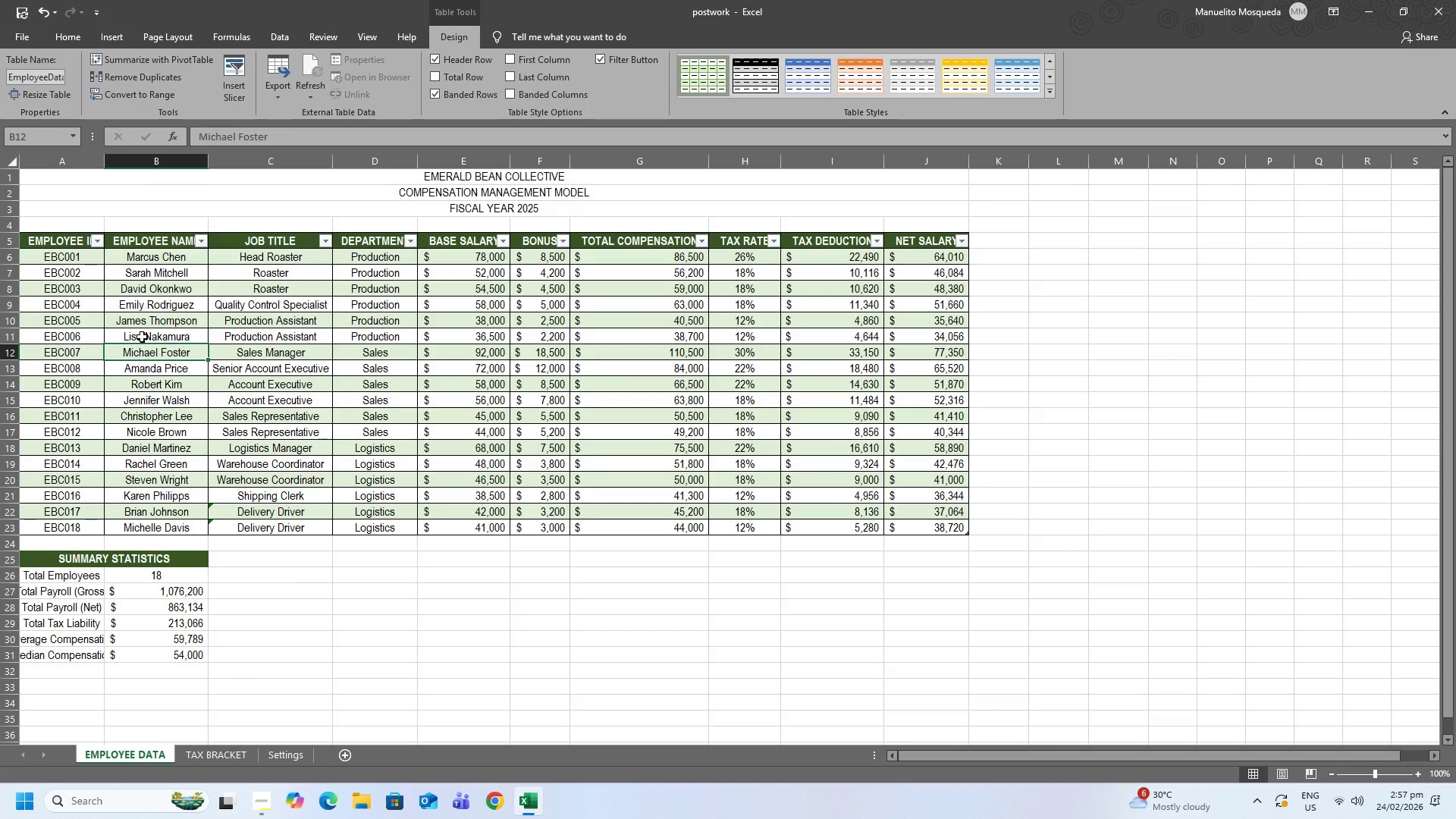 
left_click([284, 754])
 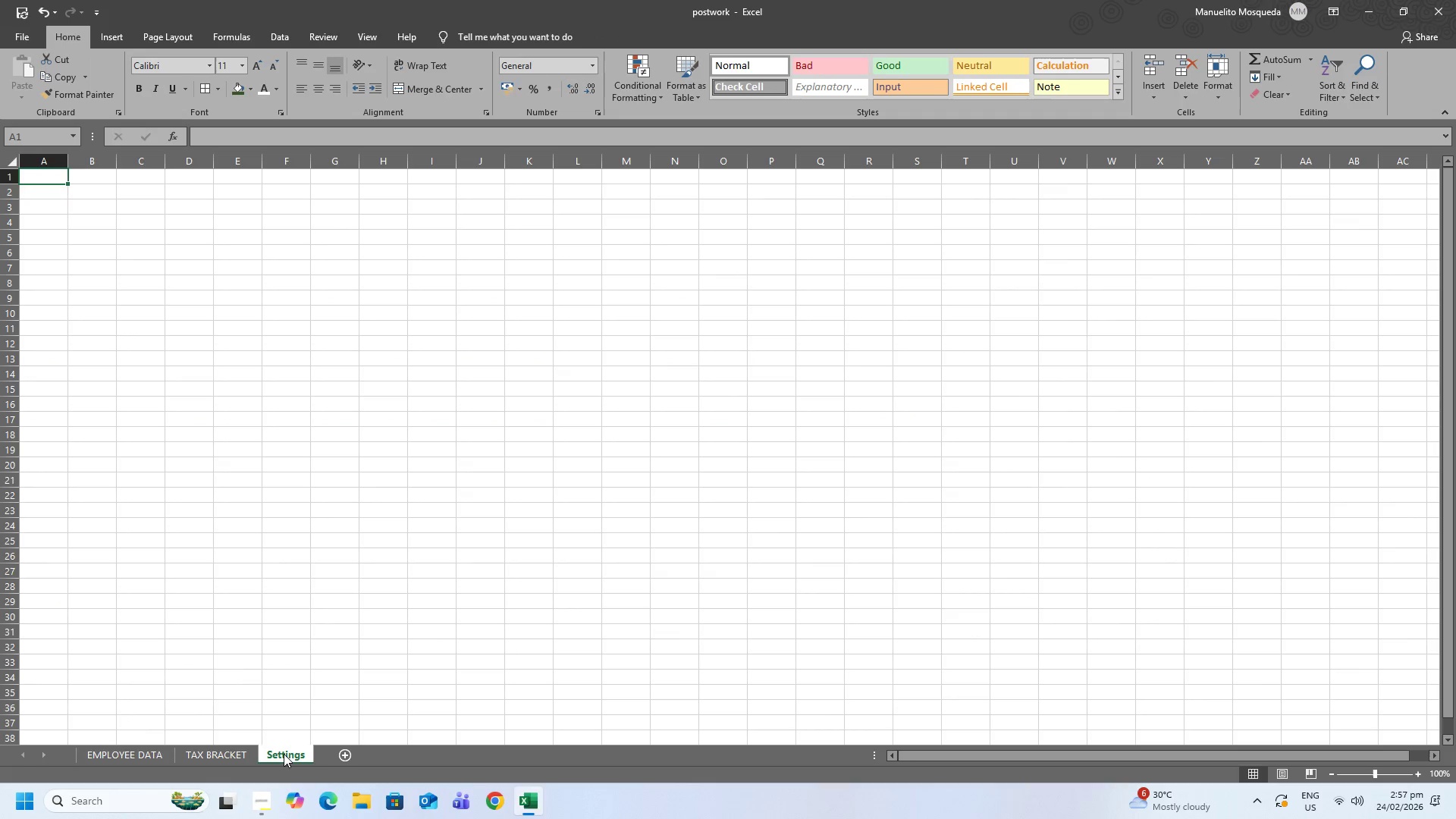 
right_click([284, 754])
 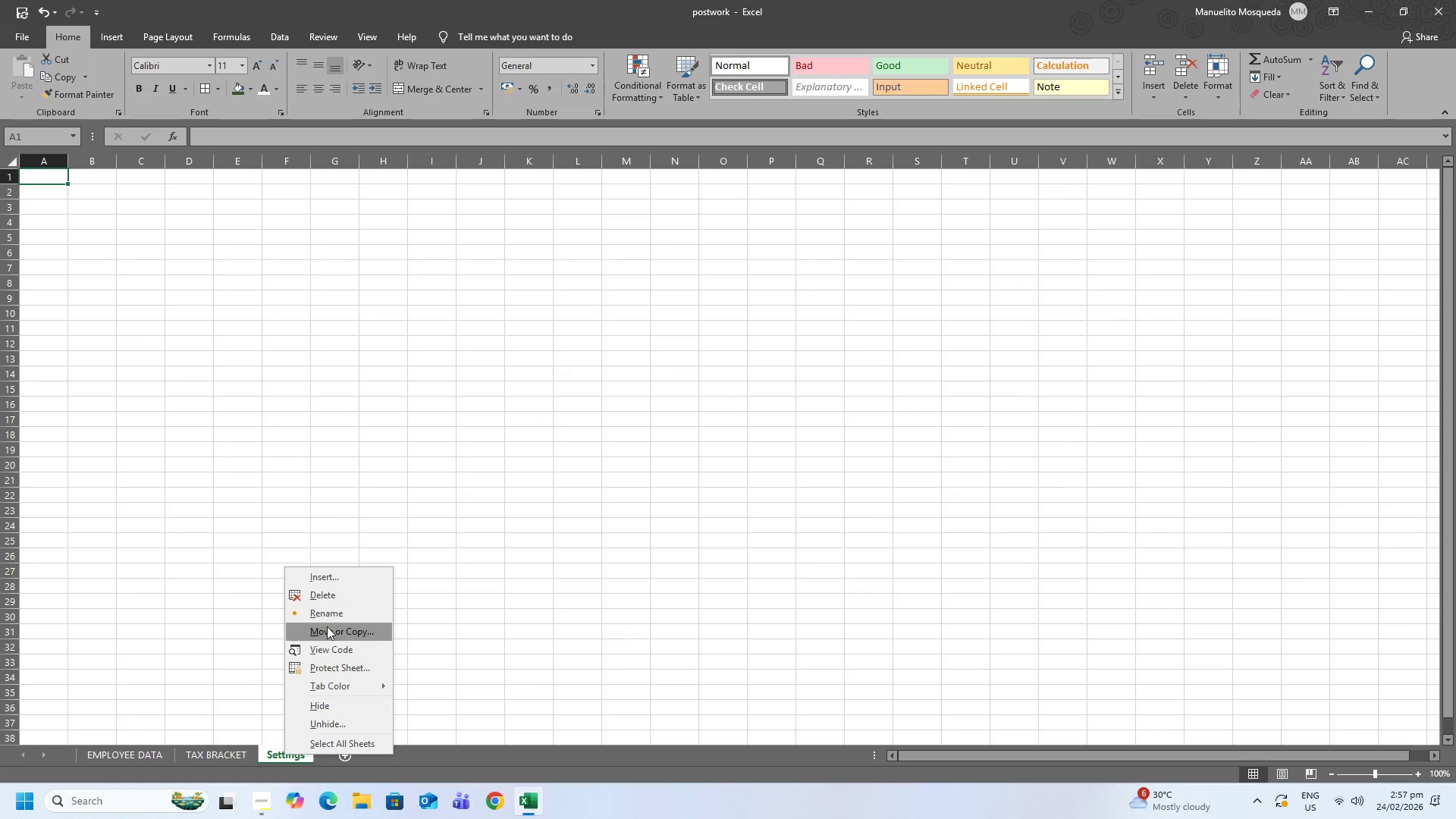 
left_click([331, 622])
 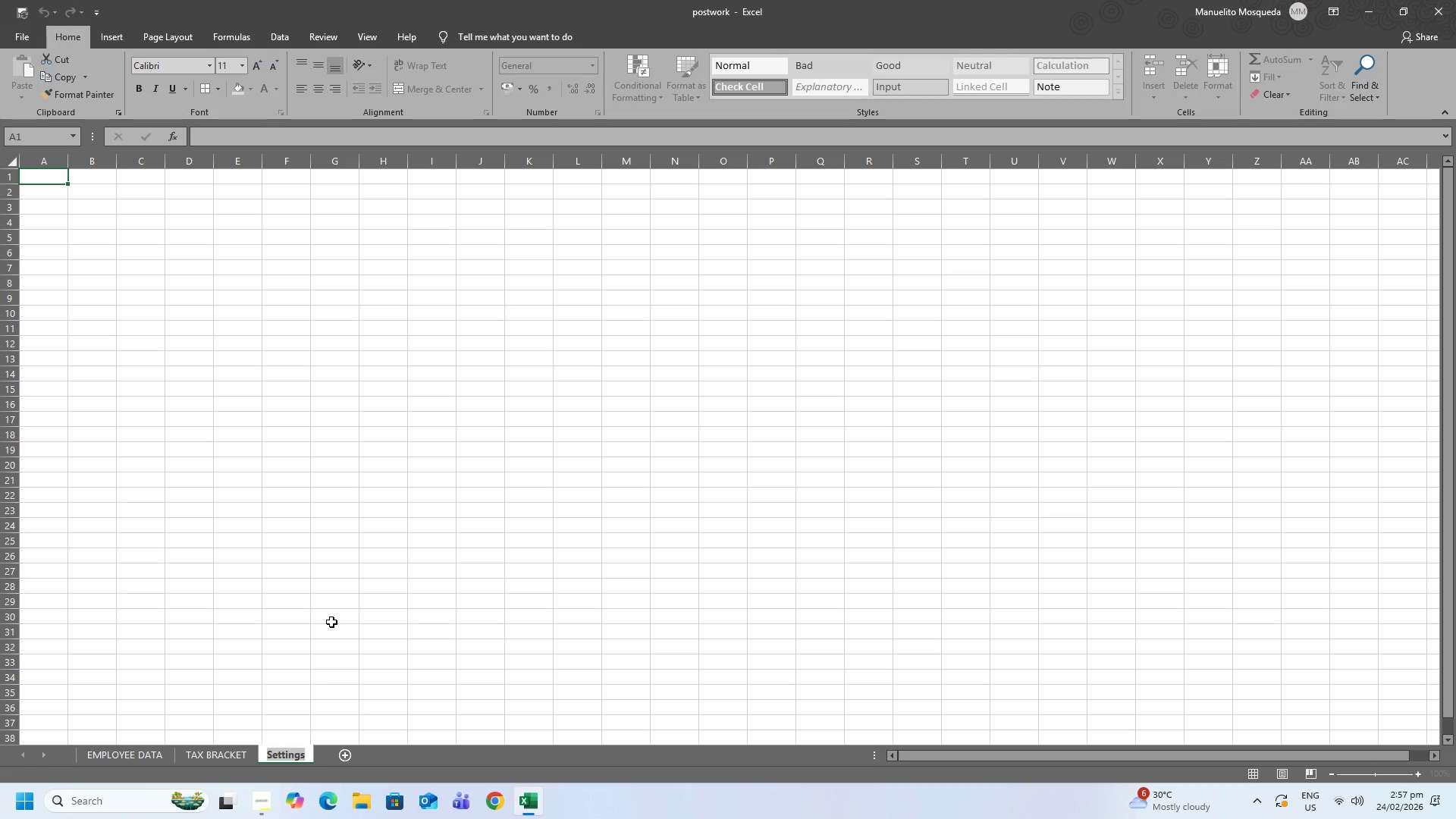 
type(DASHBOARD)
 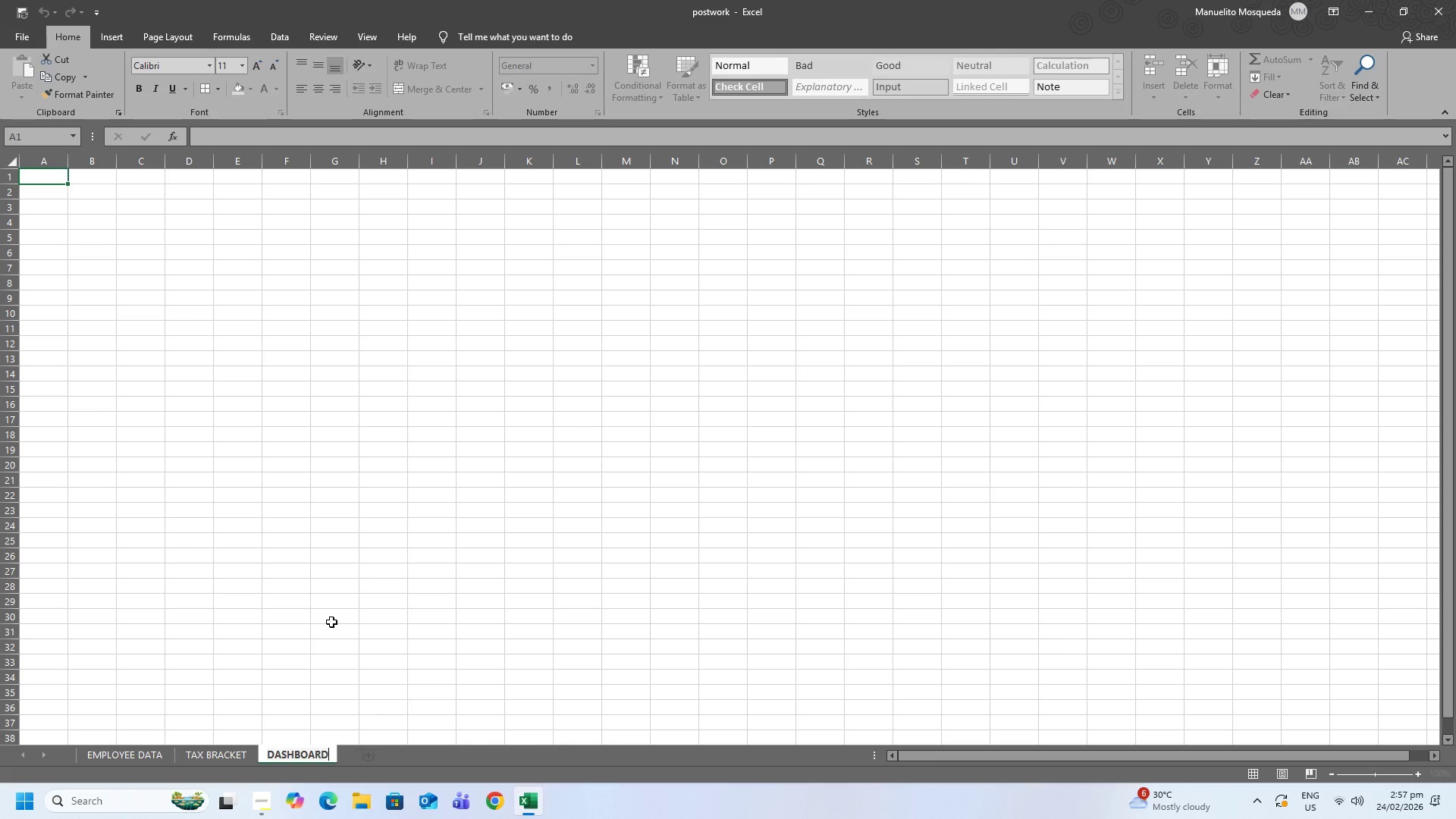 
key(Enter)
 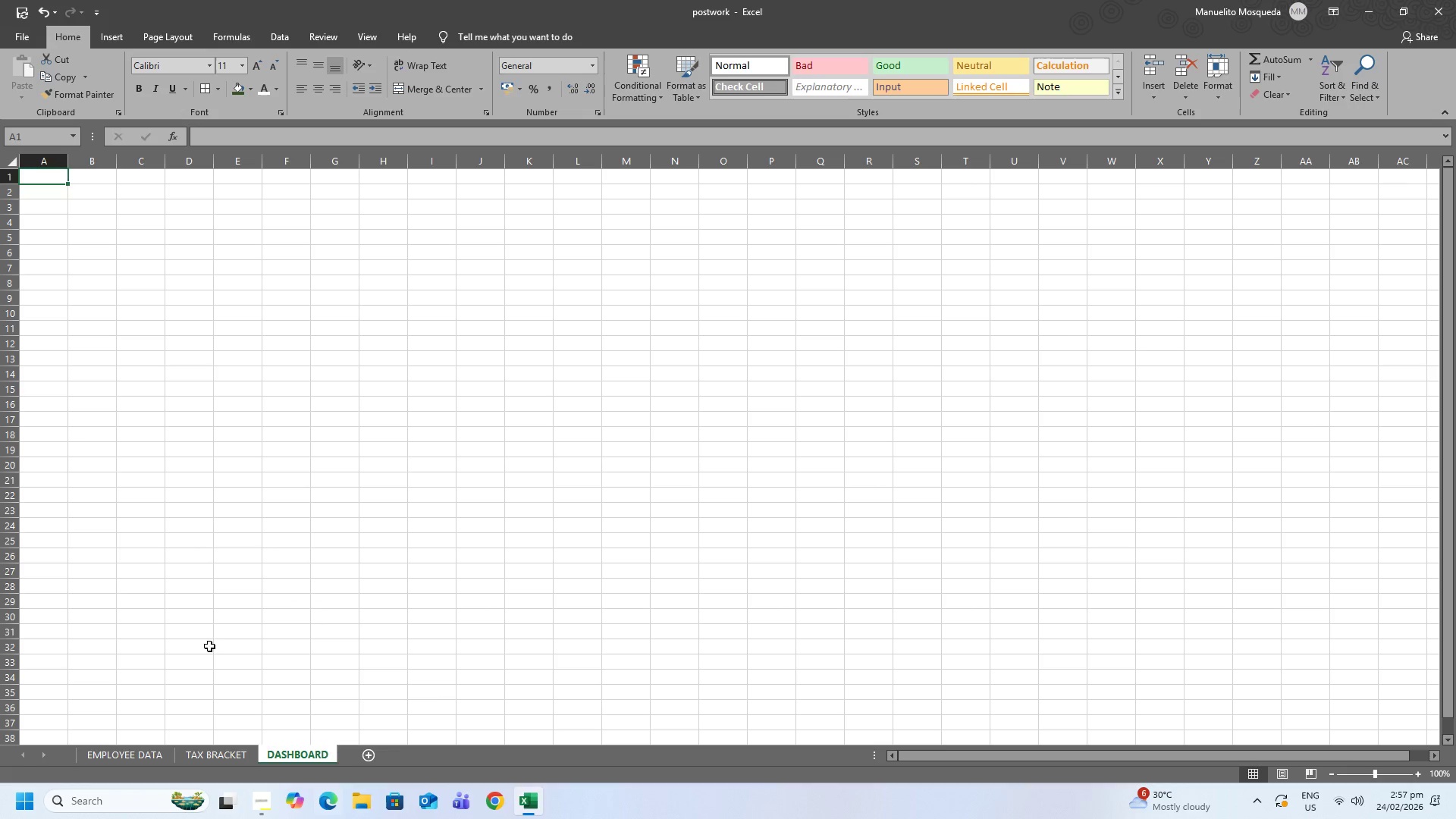 
wait(7.19)
 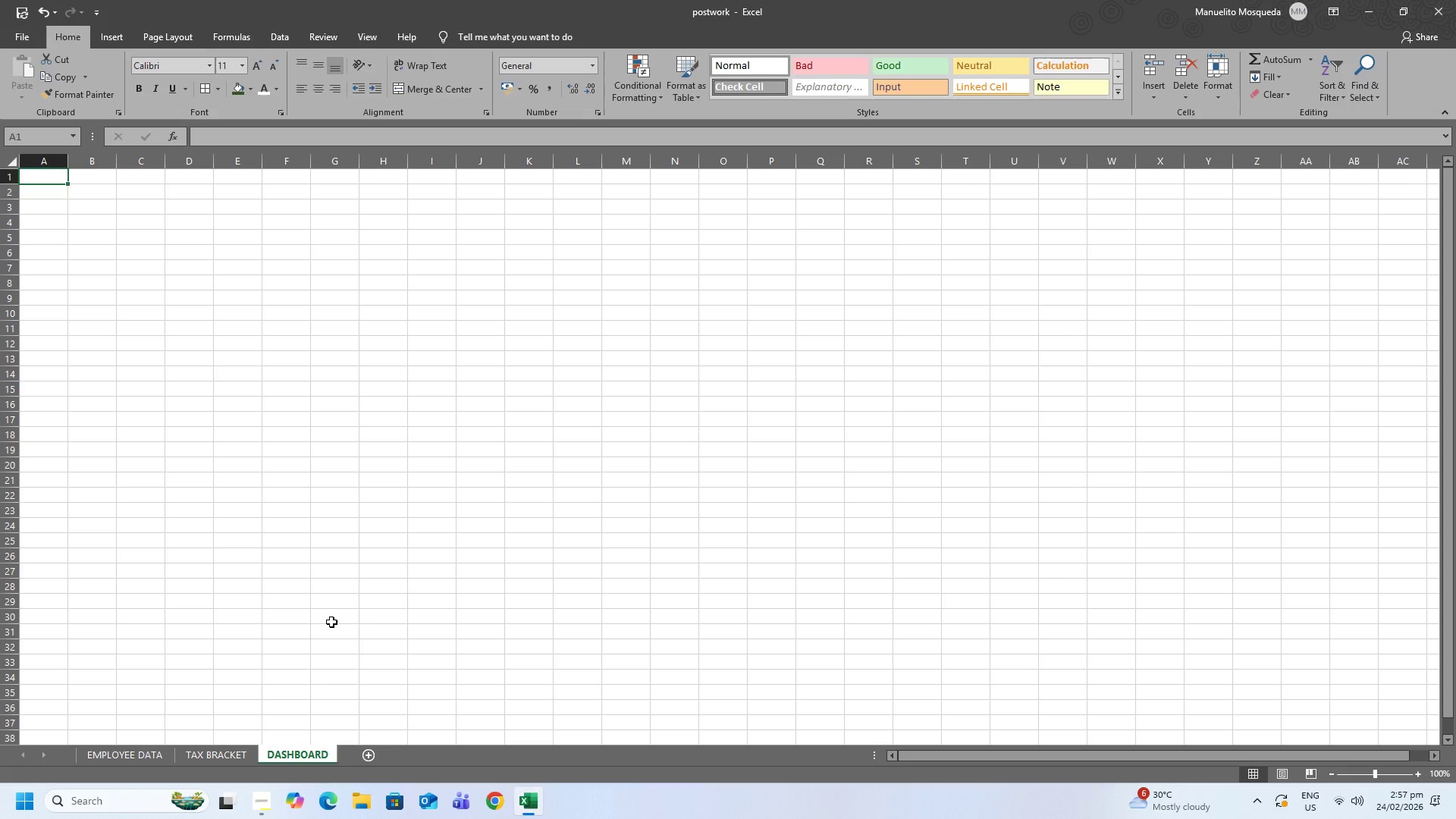 
left_click_drag(start_coordinate=[48, 178], to_coordinate=[576, 183])
 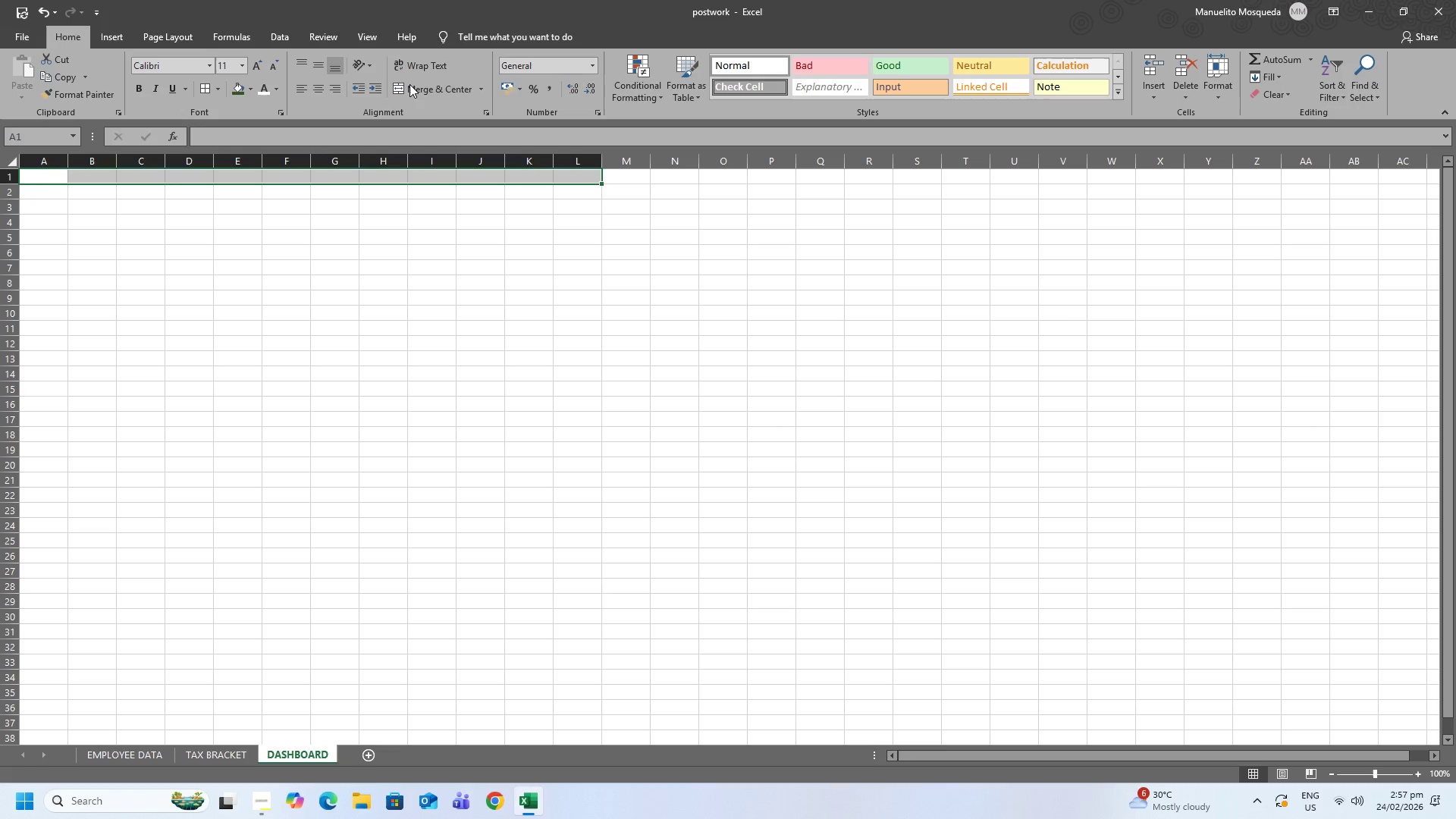 
left_click([411, 86])
 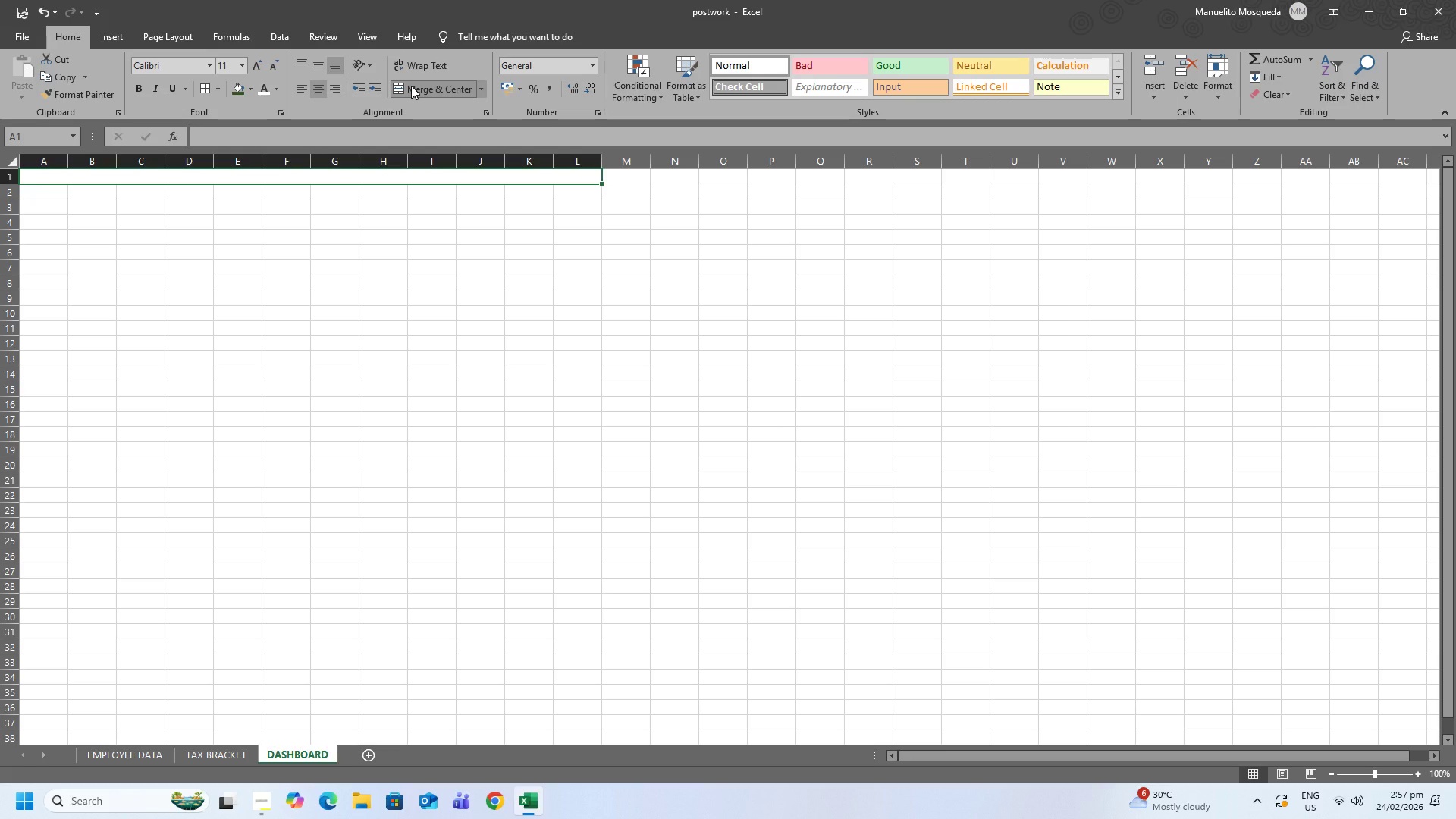 
type(EMERAL )
key(Backspace)
type(D BEAN COLLECTIVE)
 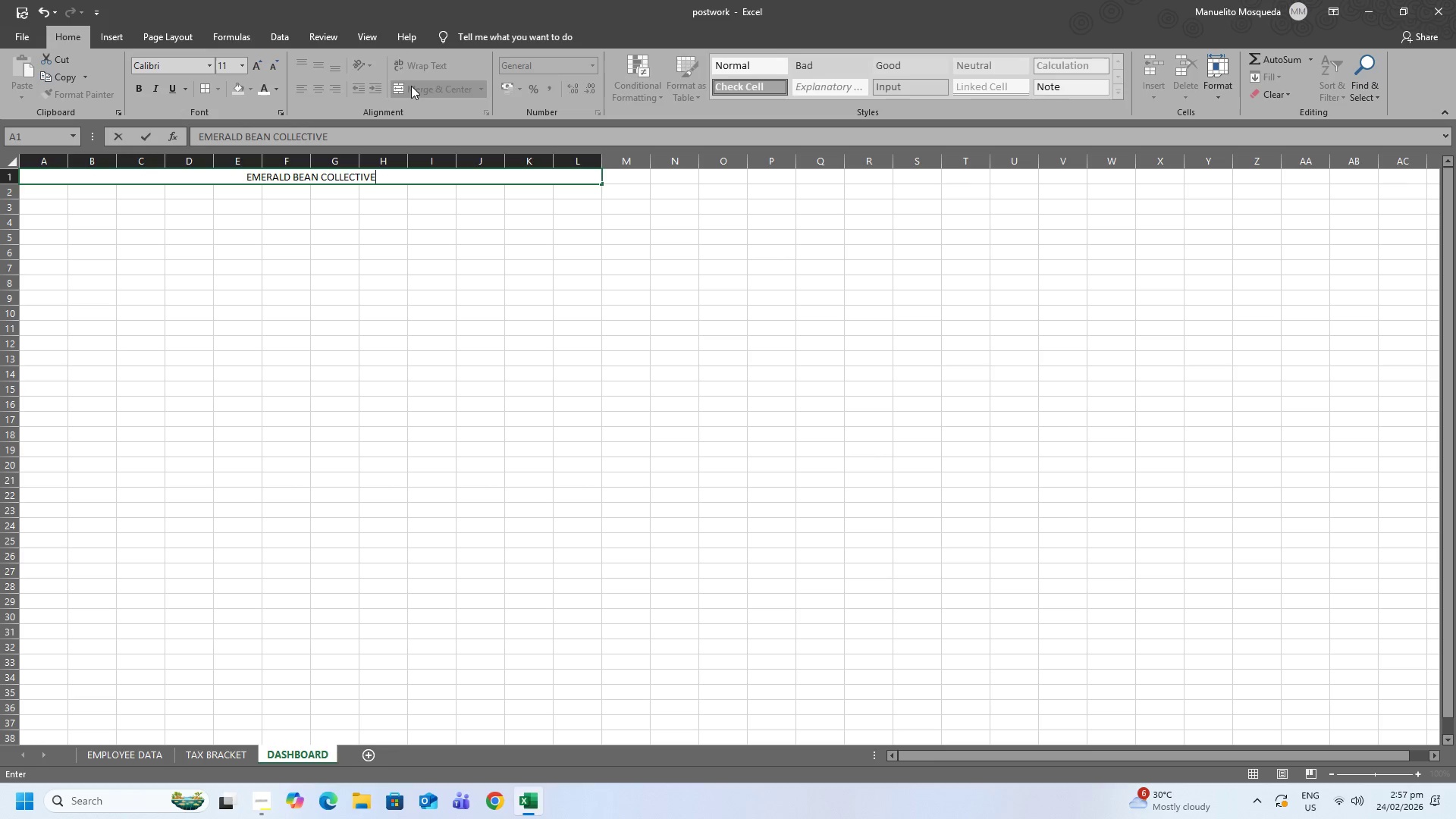 
key(Enter)
 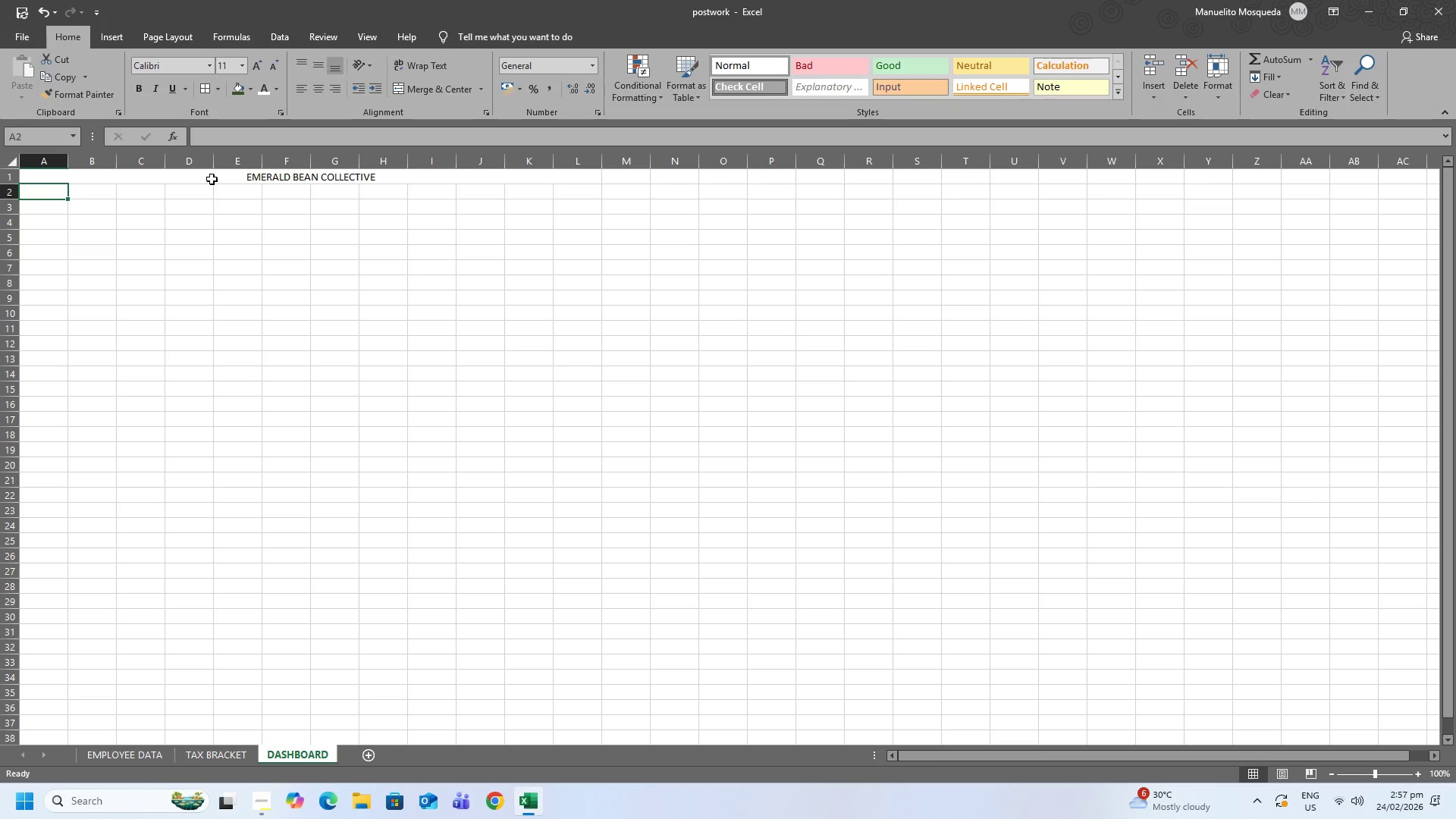 
left_click([212, 178])
 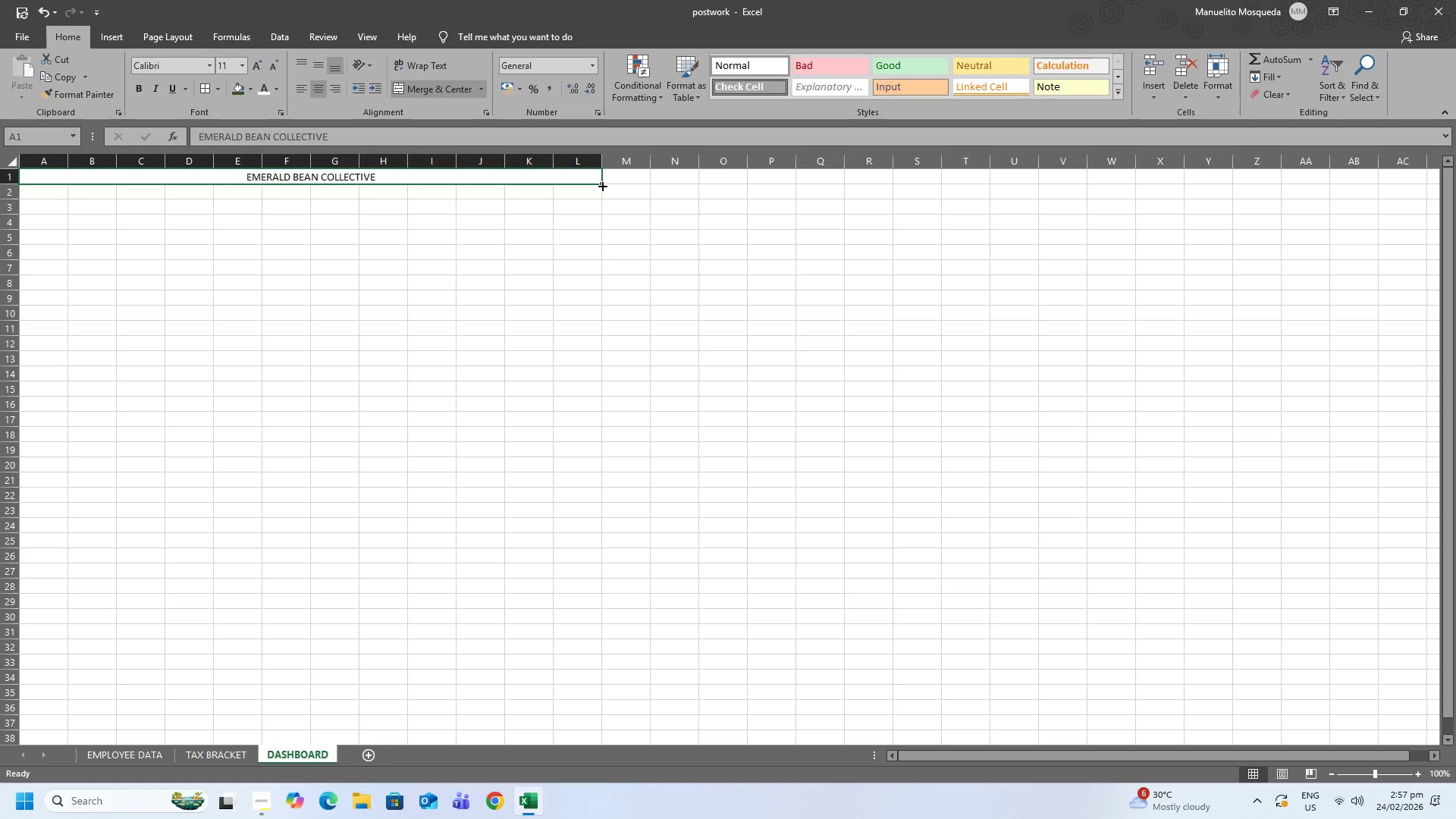 
left_click_drag(start_coordinate=[600, 183], to_coordinate=[600, 198])
 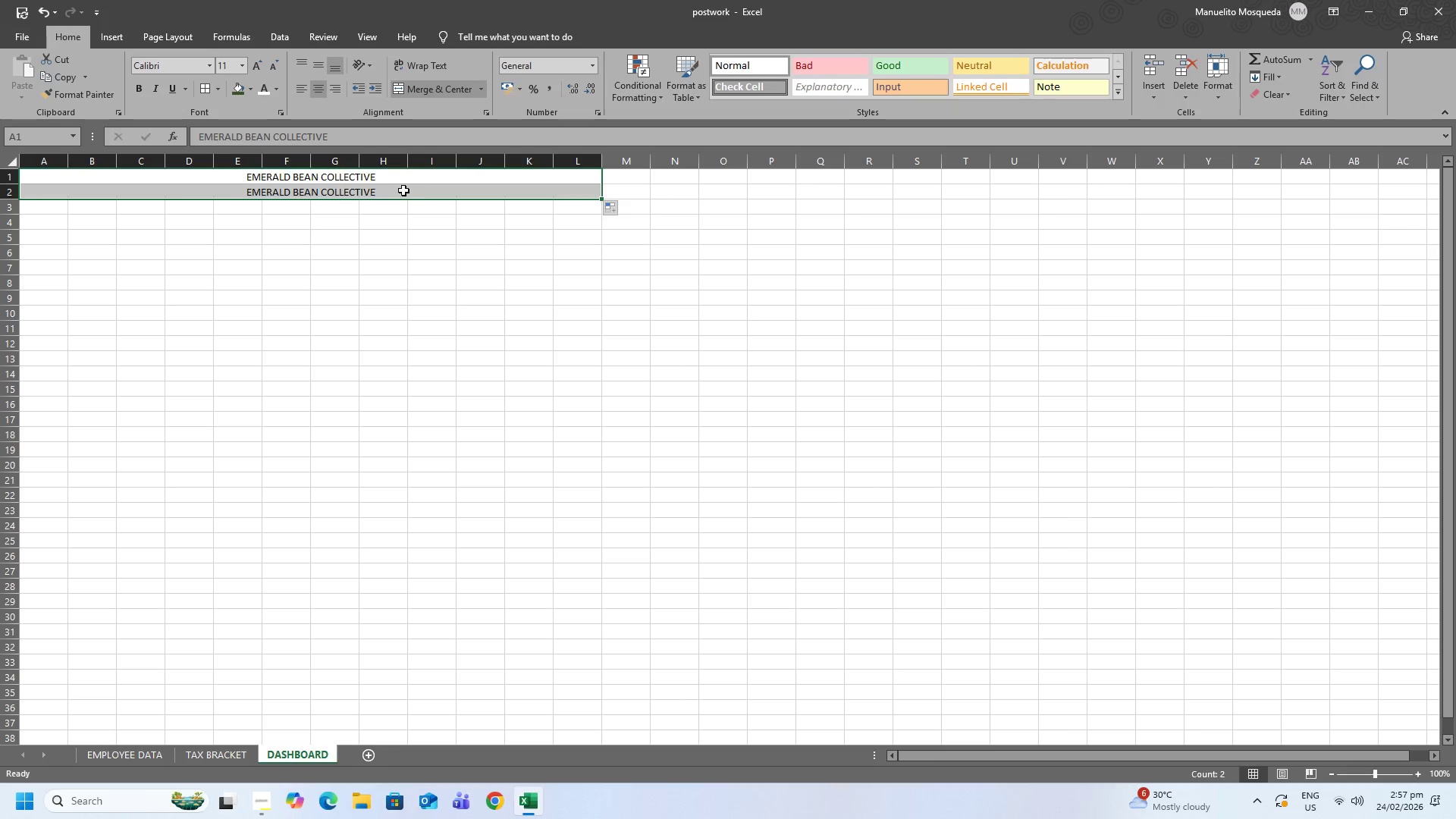 
left_click([403, 190])
 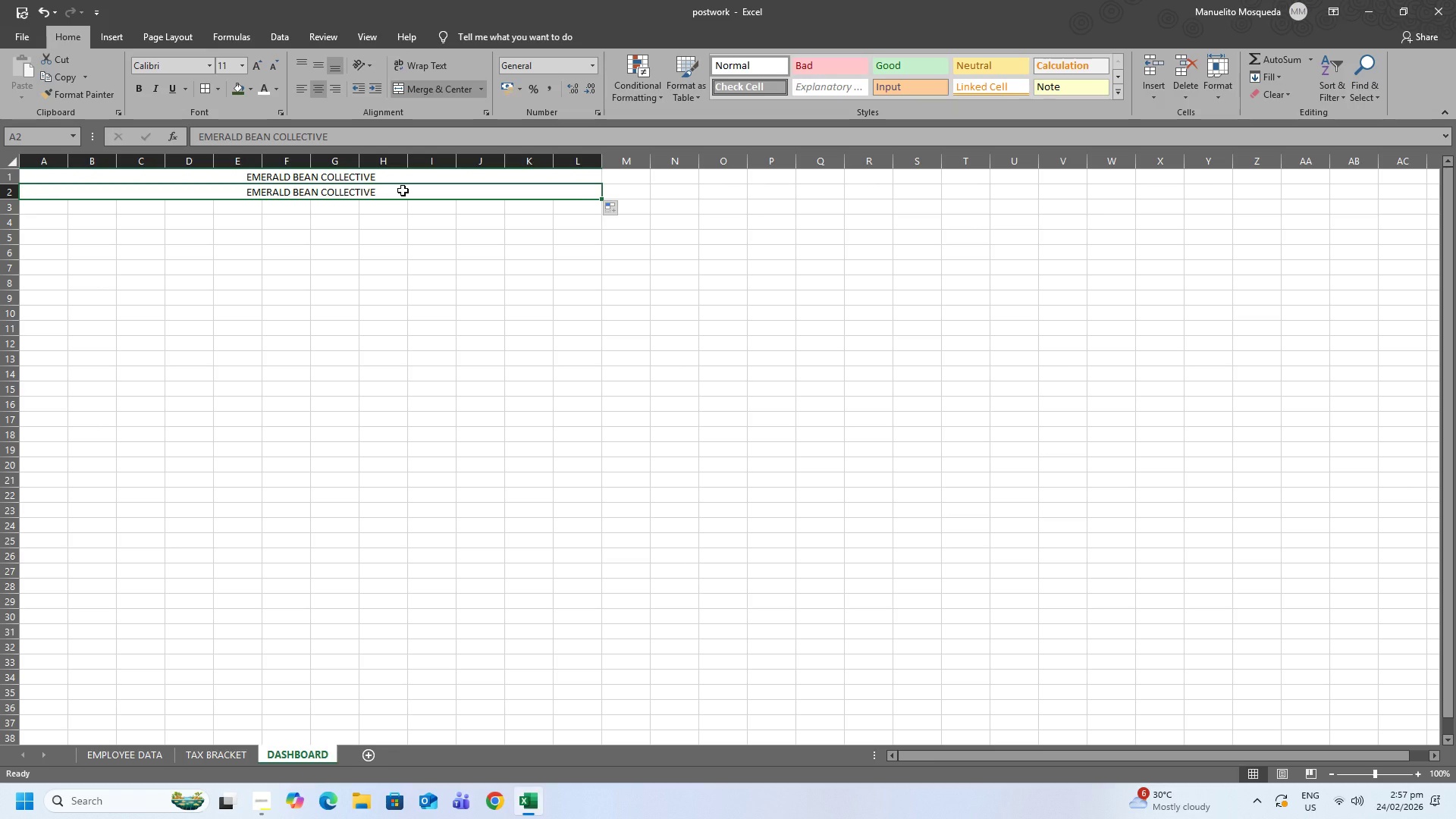 
type(COMPENSARI)
key(Backspace)
key(Backspace)
type(TNIO)
key(Backspace)
key(Backspace)
key(Backspace)
type(ION DASHBOARD)
 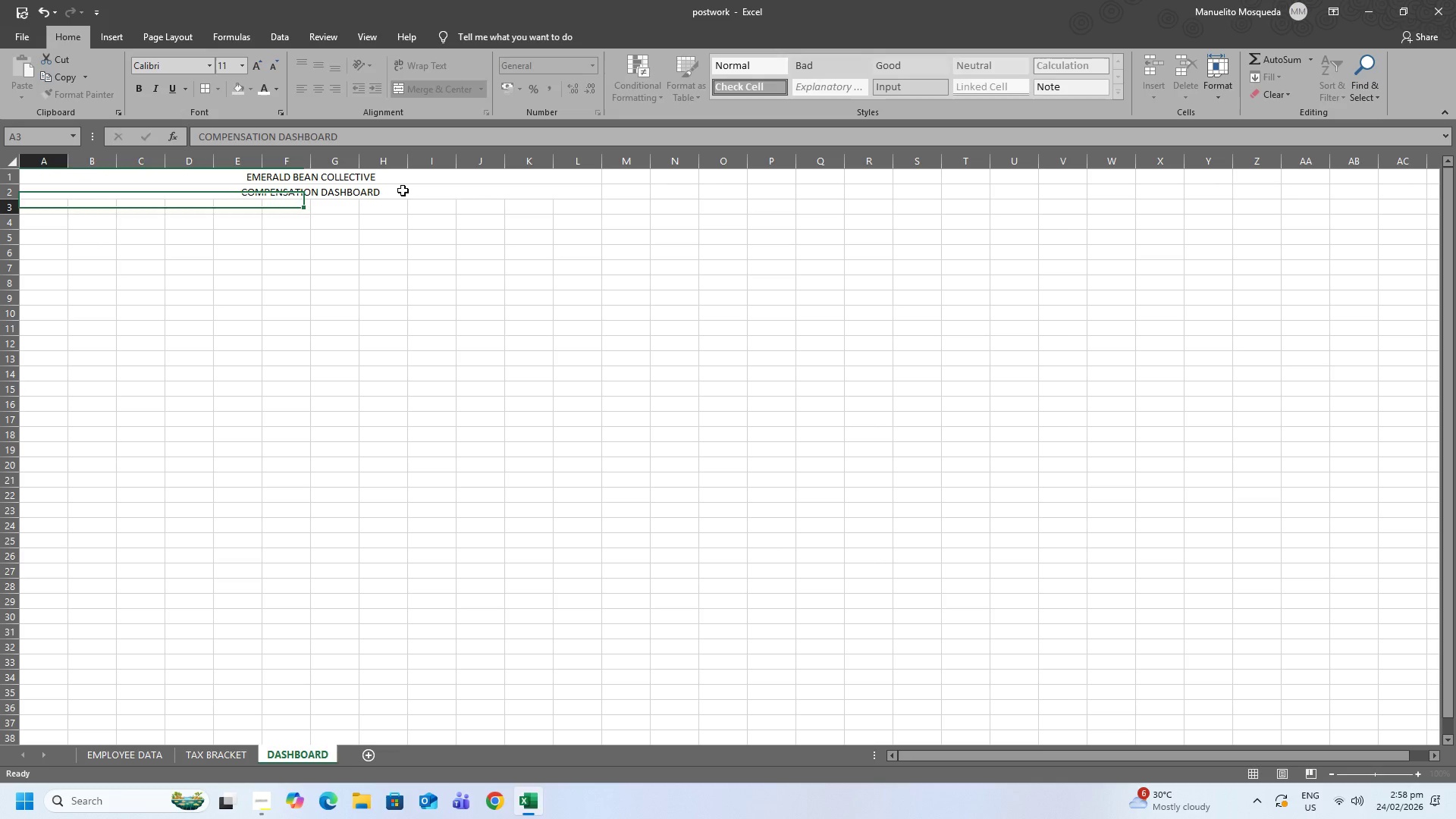 
key(Enter)
 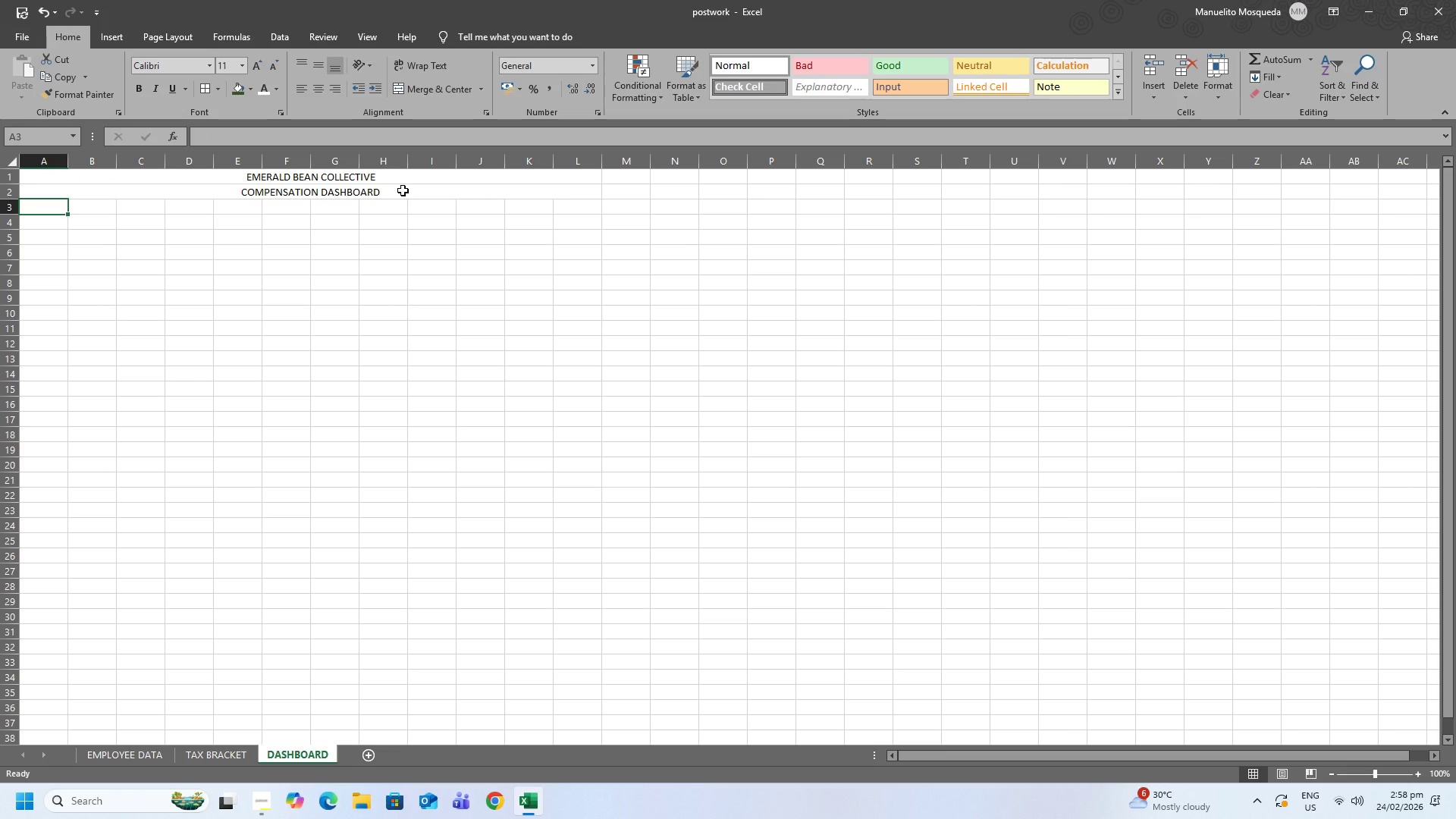 
left_click([403, 190])
 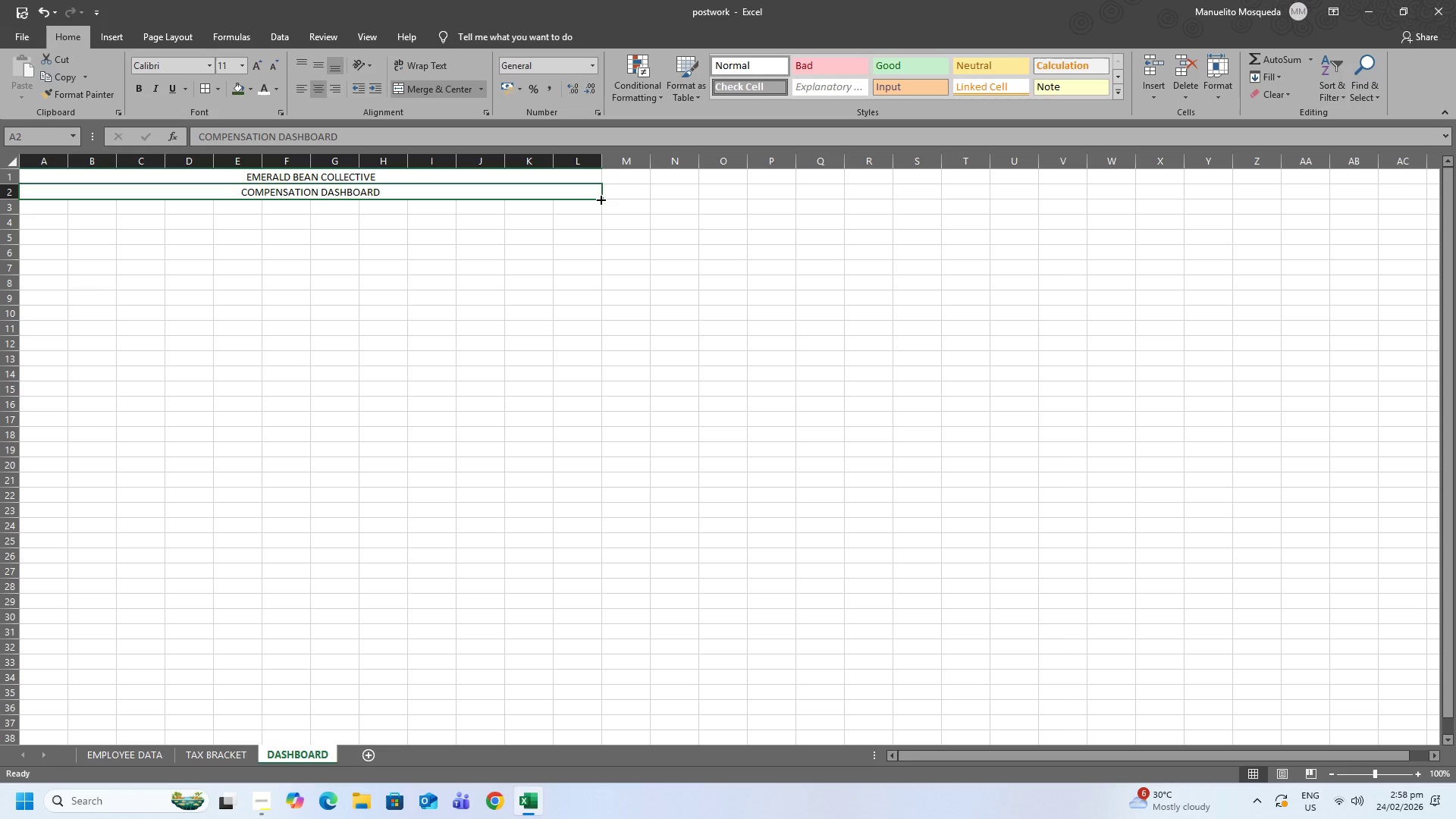 
left_click_drag(start_coordinate=[600, 199], to_coordinate=[601, 215])
 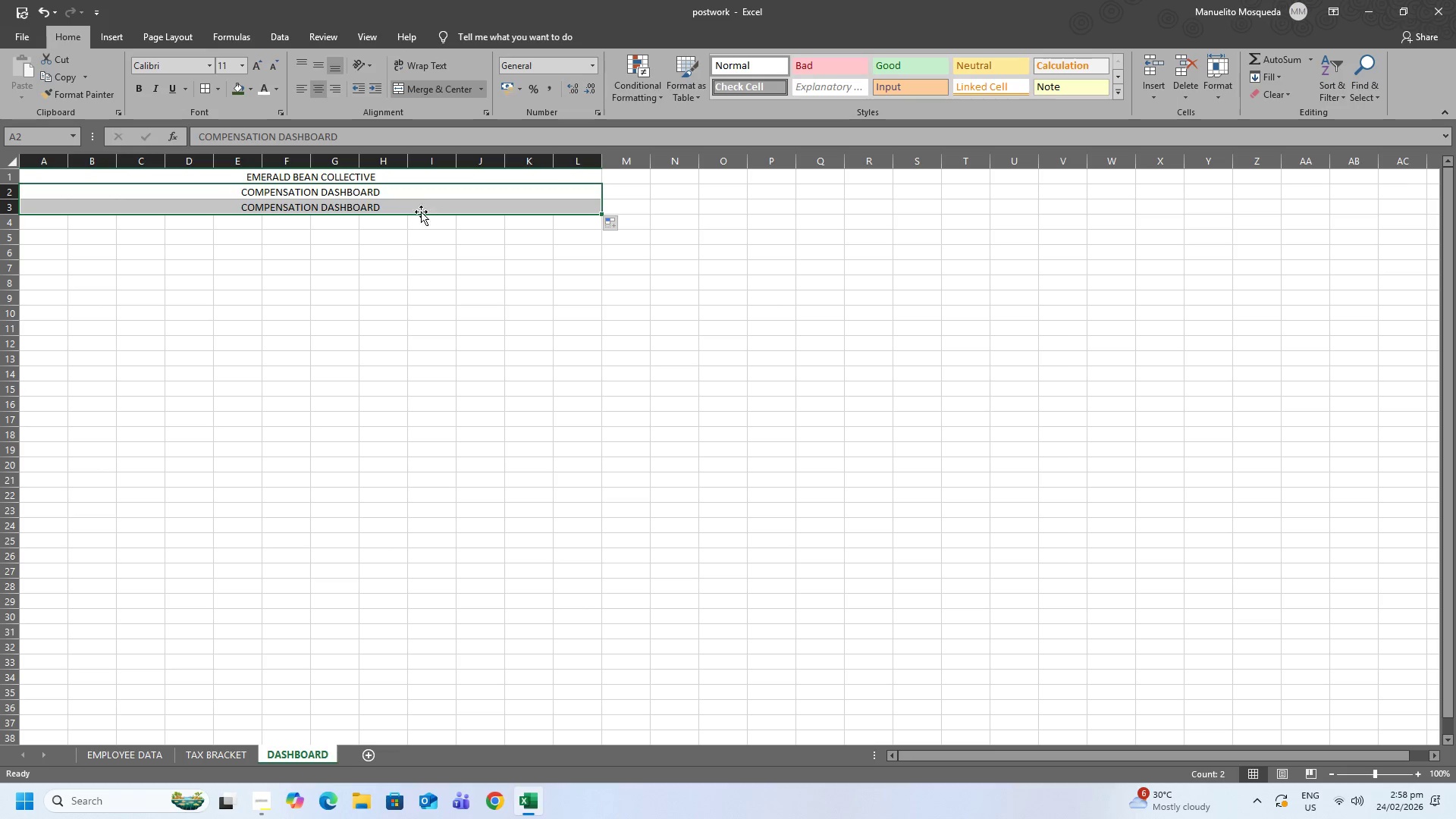 
left_click([420, 208])
 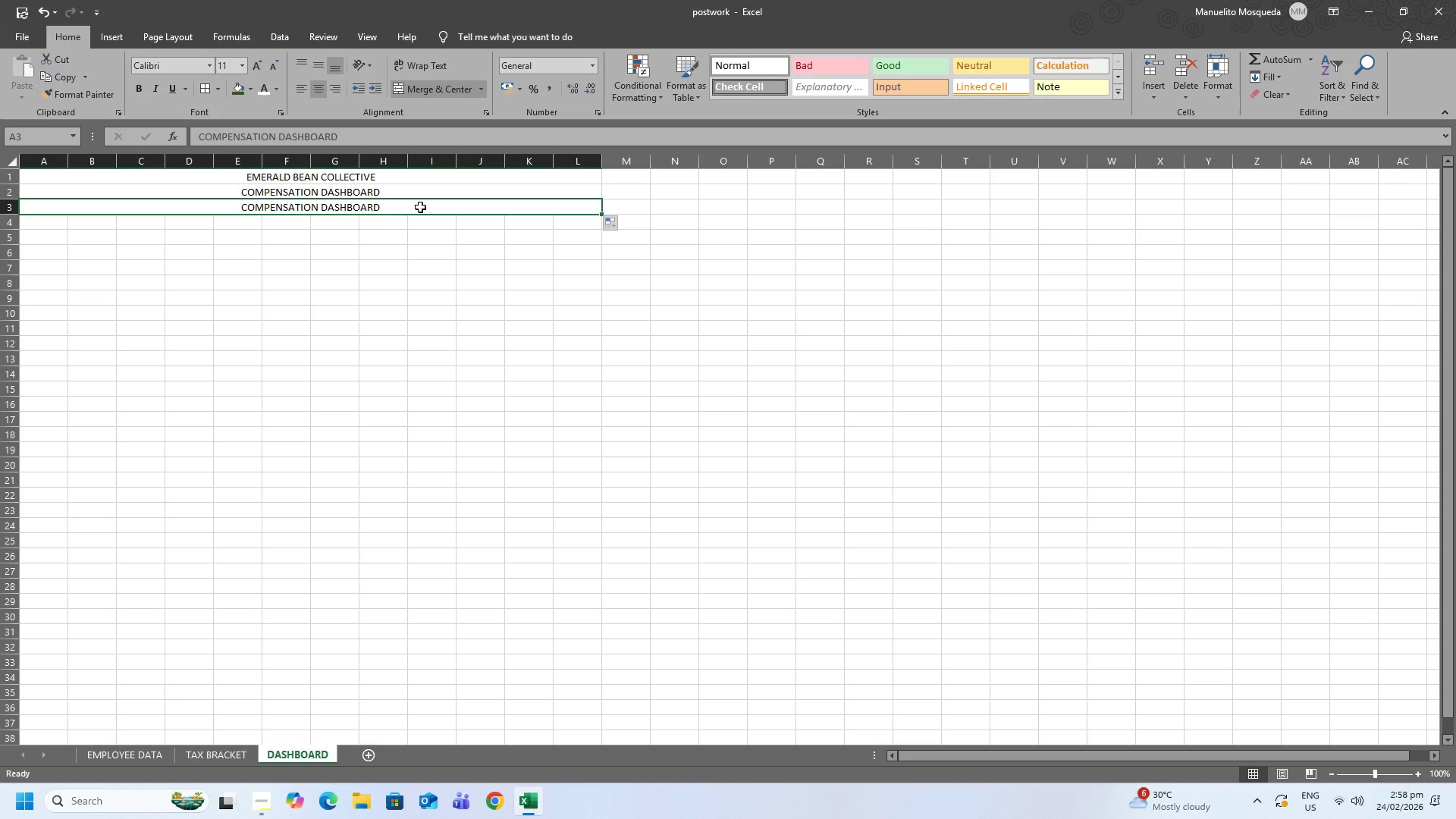 
key(Backspace)
 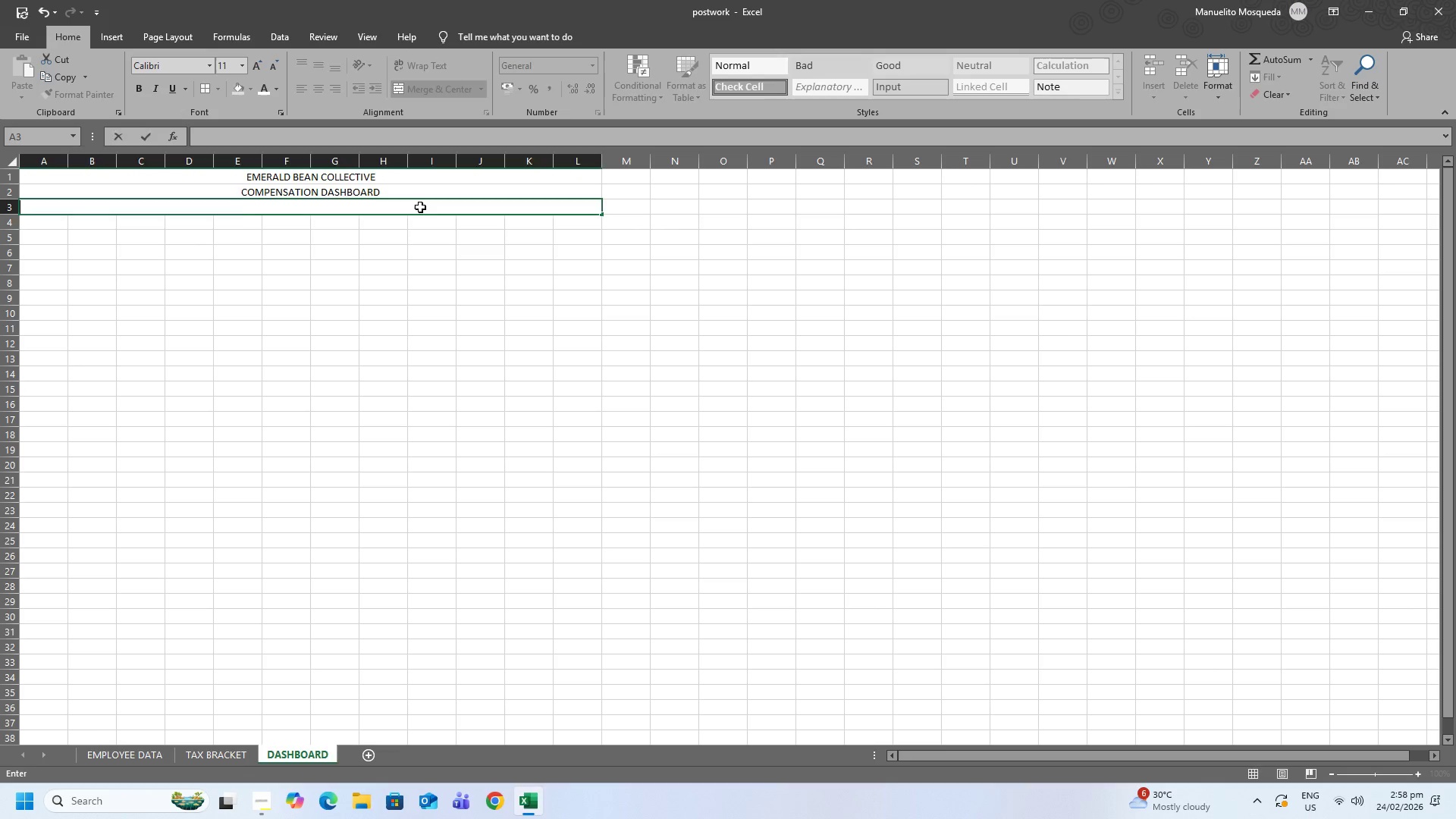 
key(Enter)
 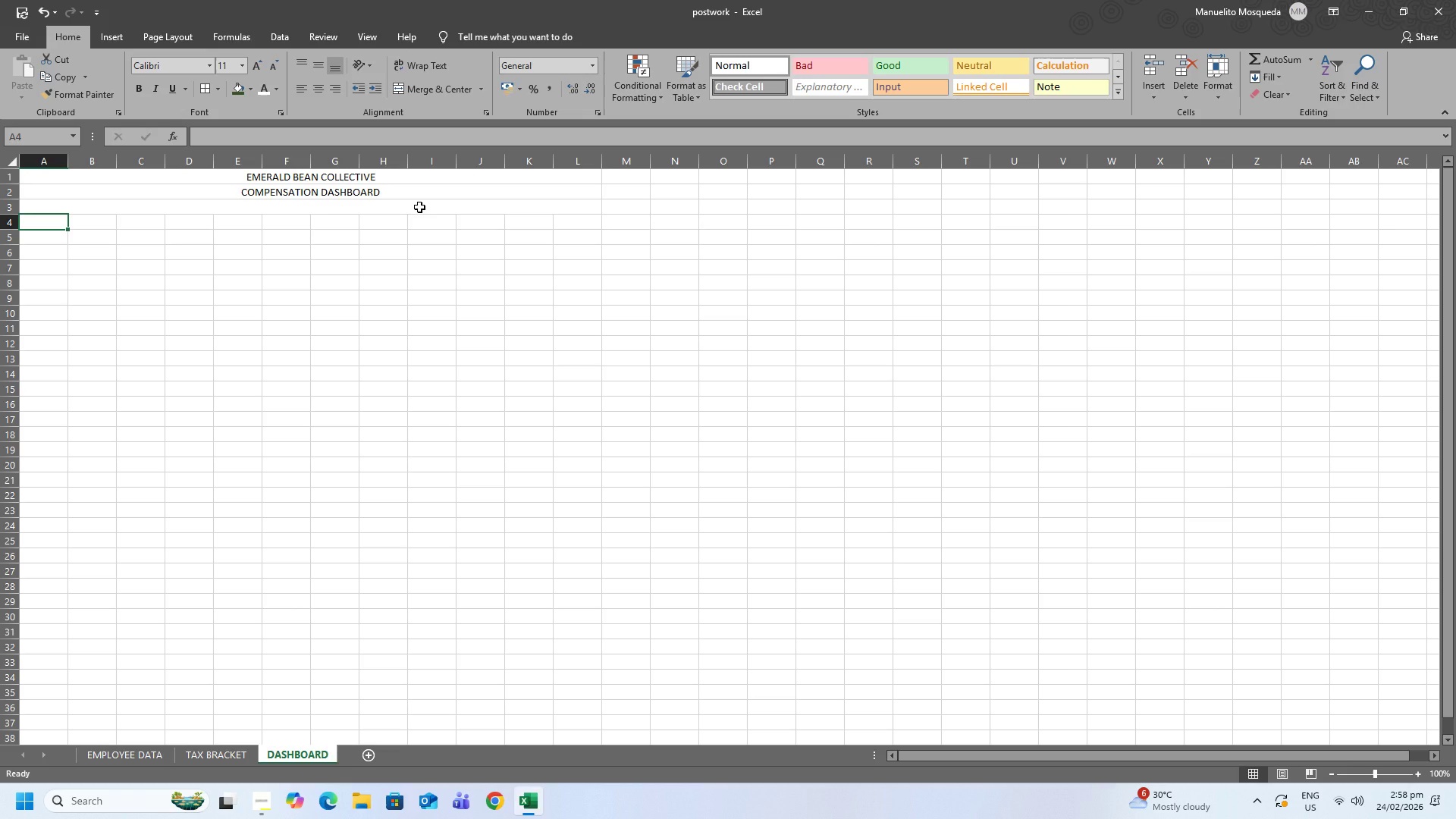 
wait(25.95)
 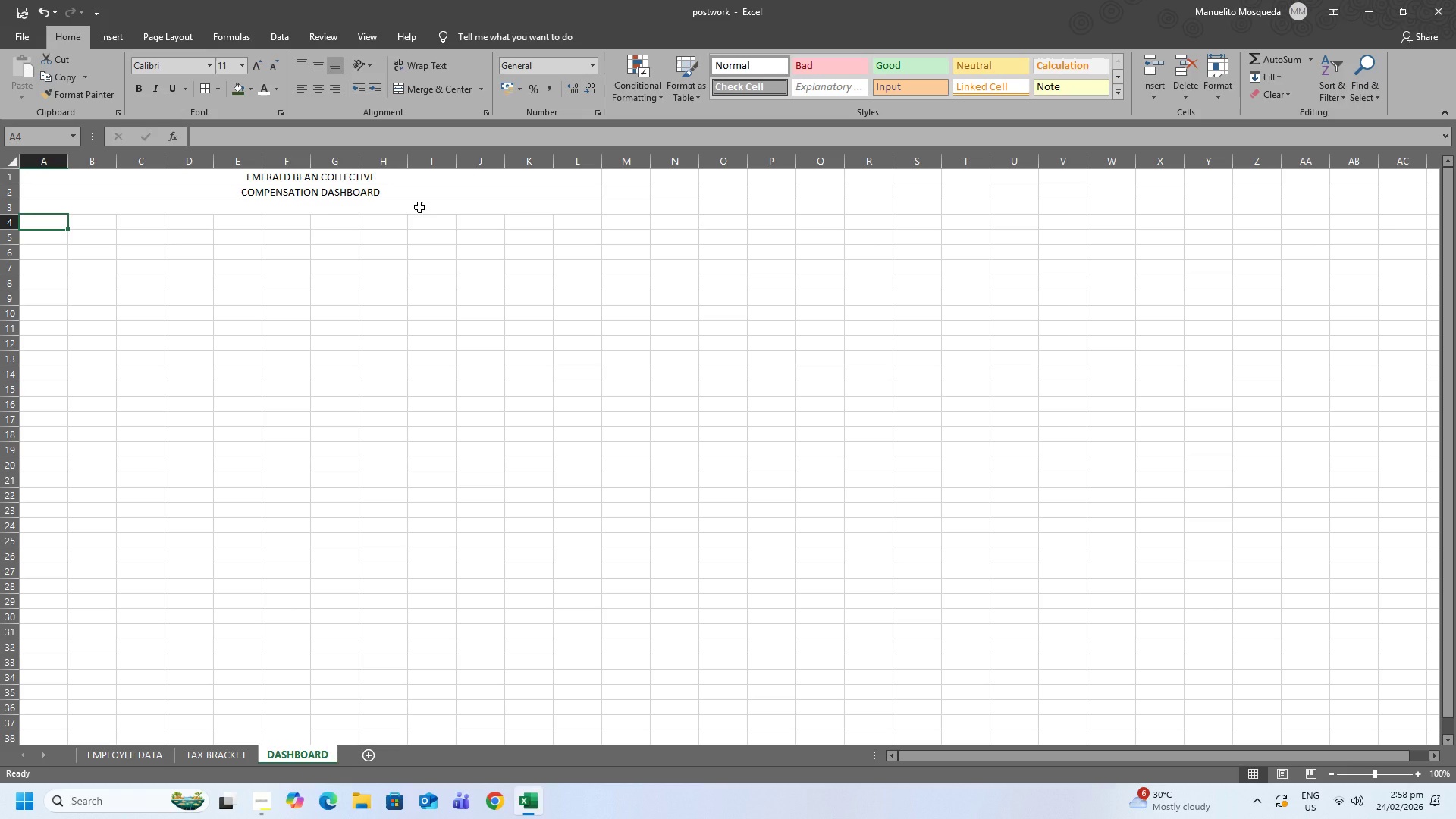 
left_click([335, 172])
 